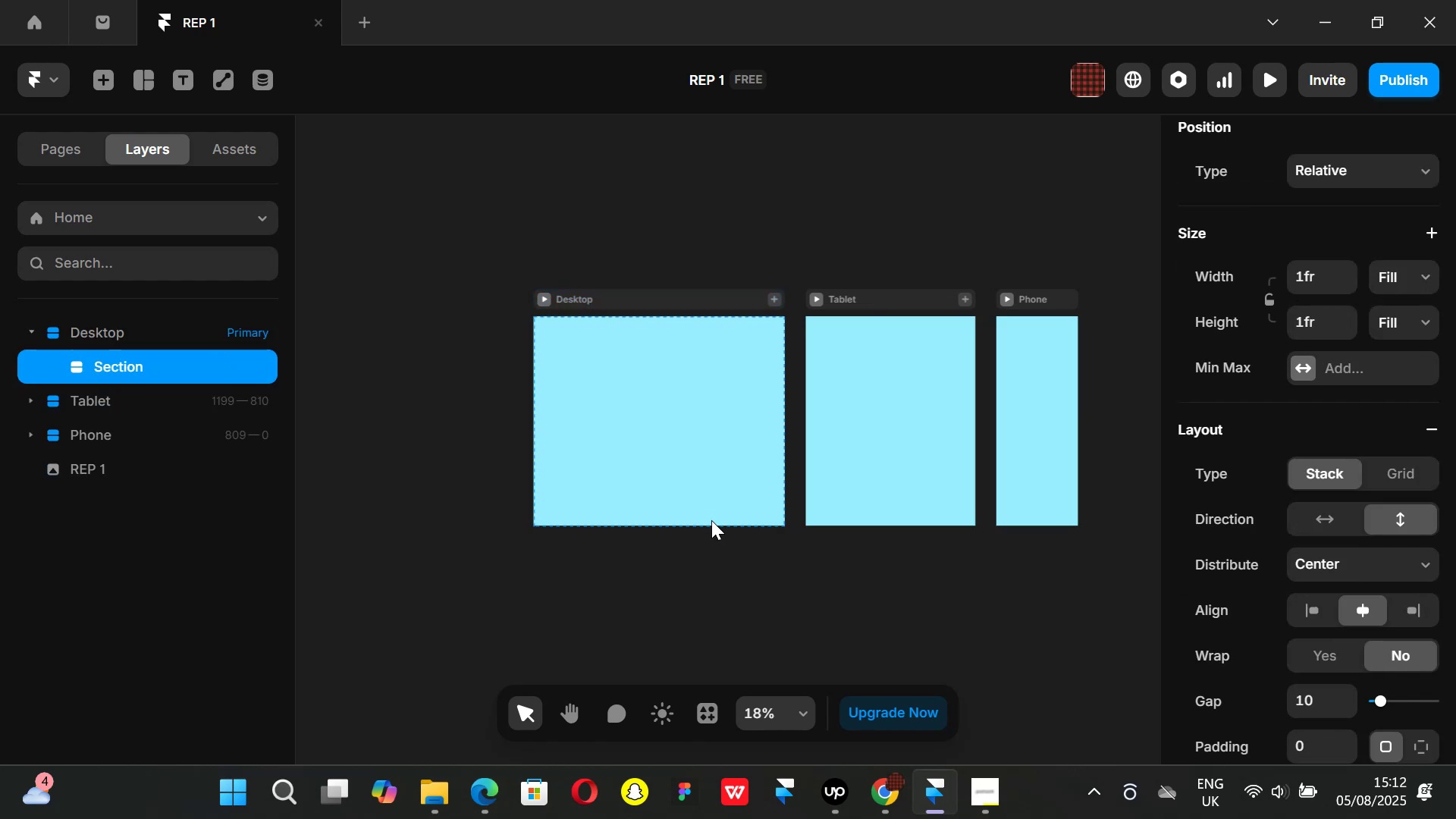 
key(Control+Z)
 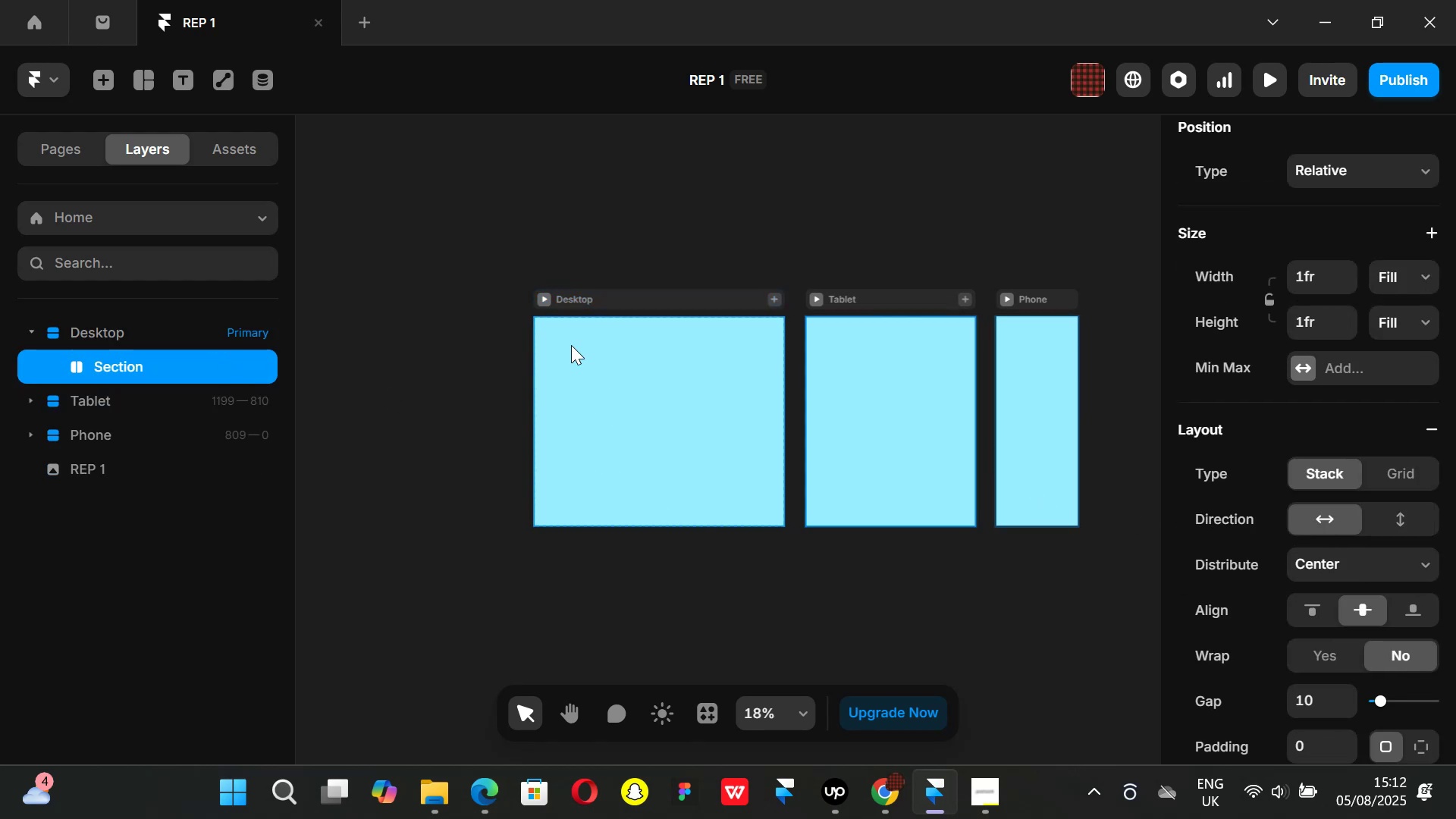 
left_click([629, 309])
 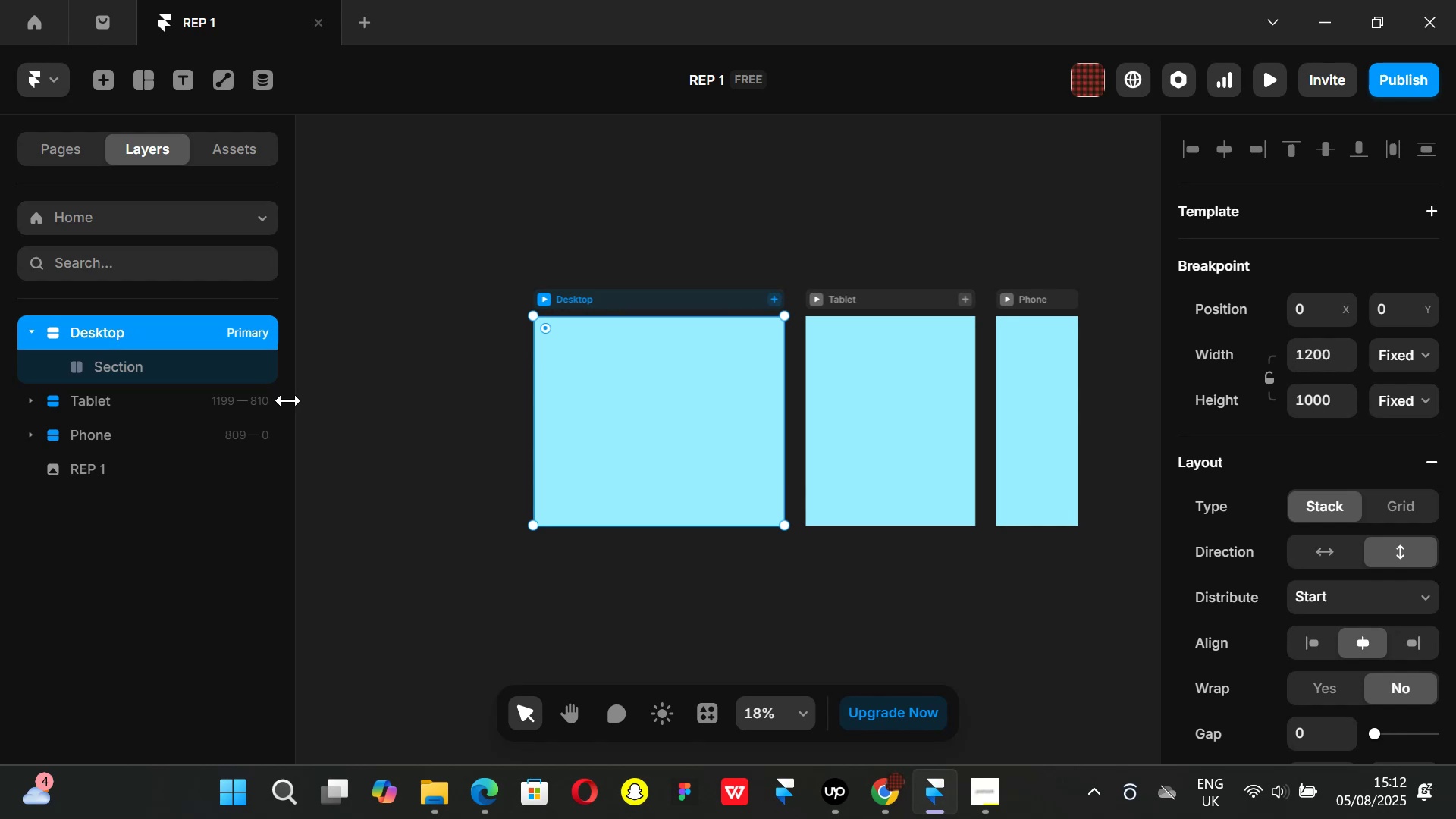 
left_click([136, 365])
 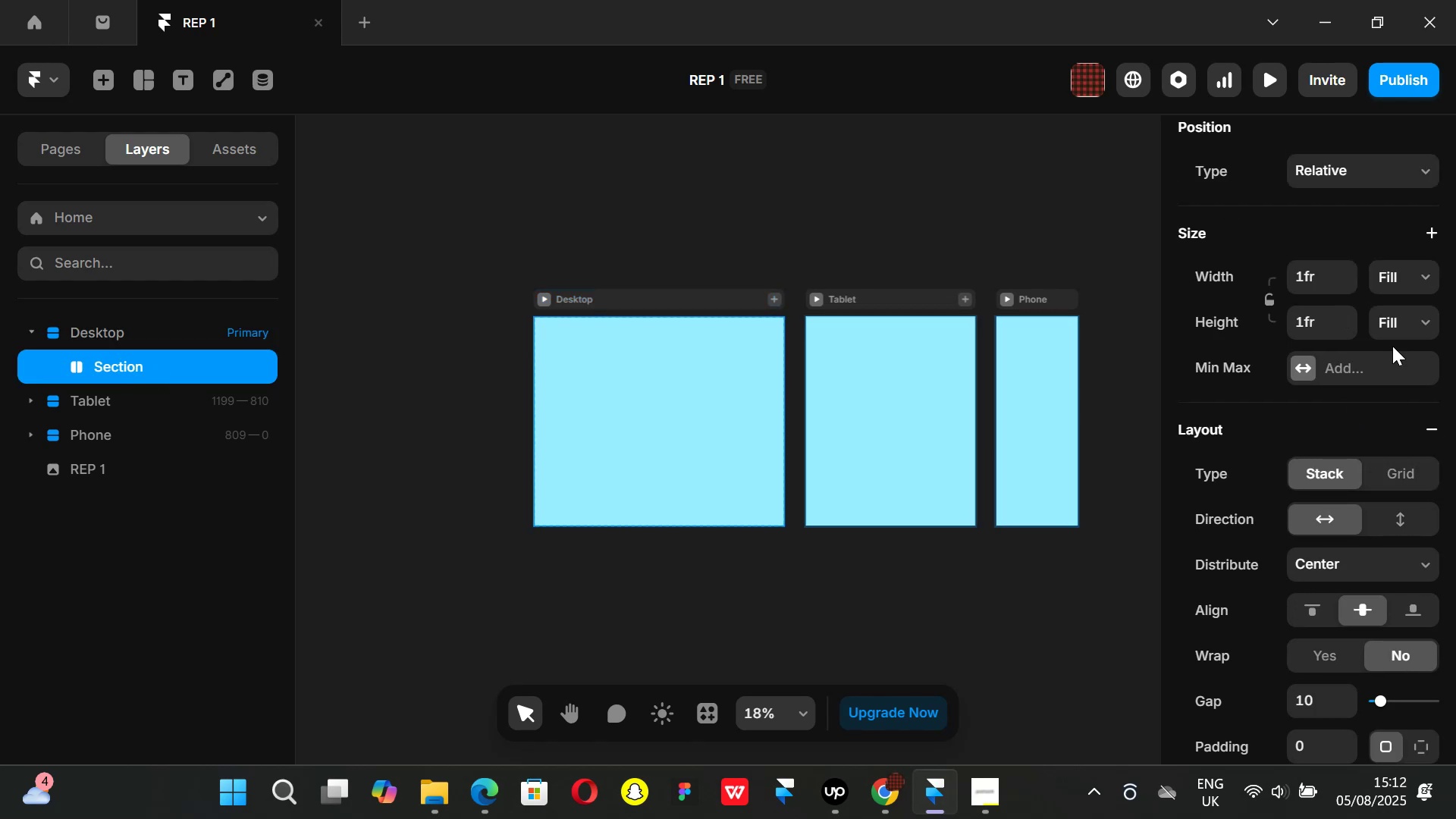 
scroll: coordinate [1315, 435], scroll_direction: down, amount: 1.0
 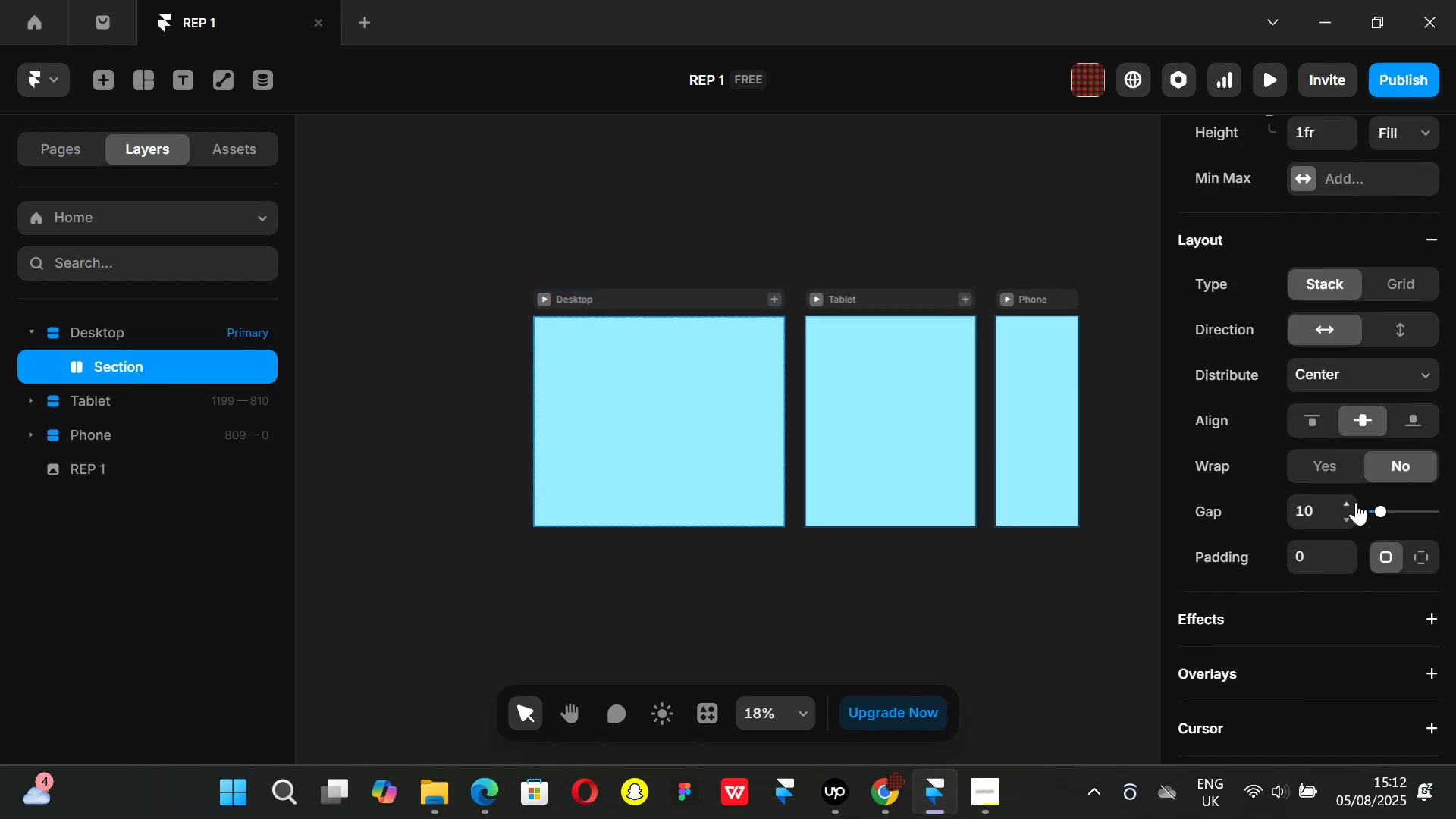 
left_click([1408, 322])
 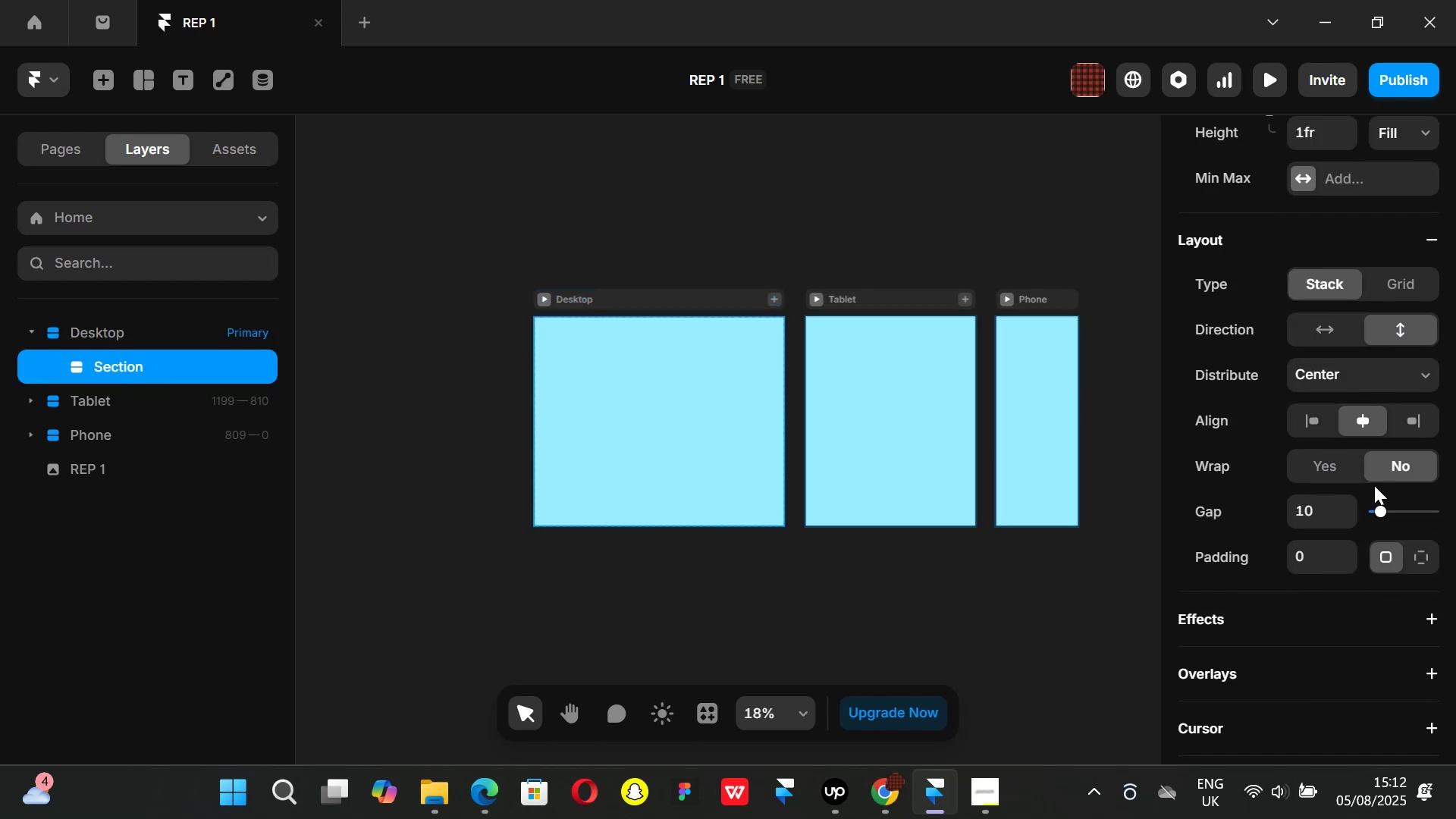 
scroll: coordinate [1365, 493], scroll_direction: down, amount: 1.0
 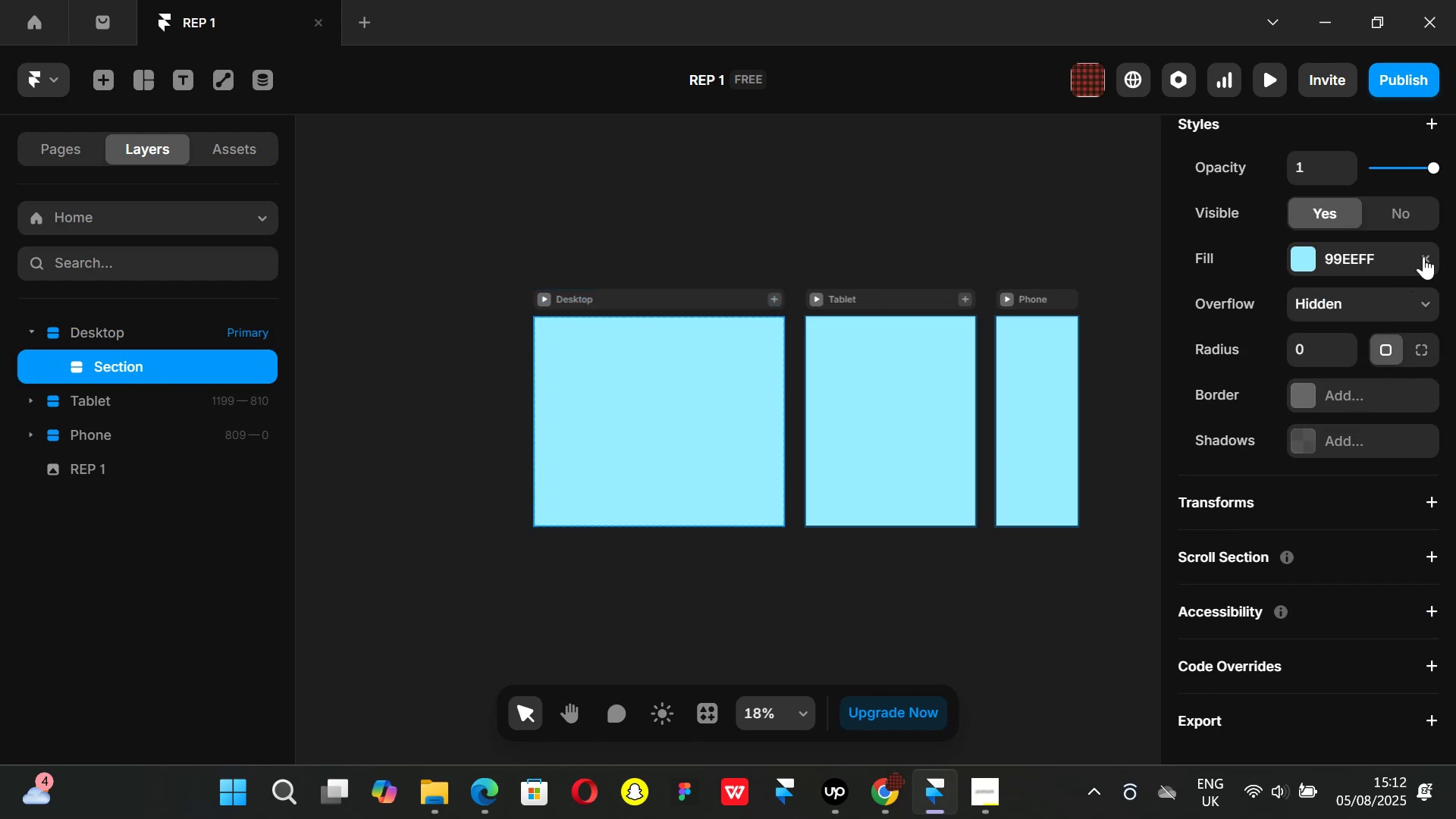 
left_click([1424, 256])
 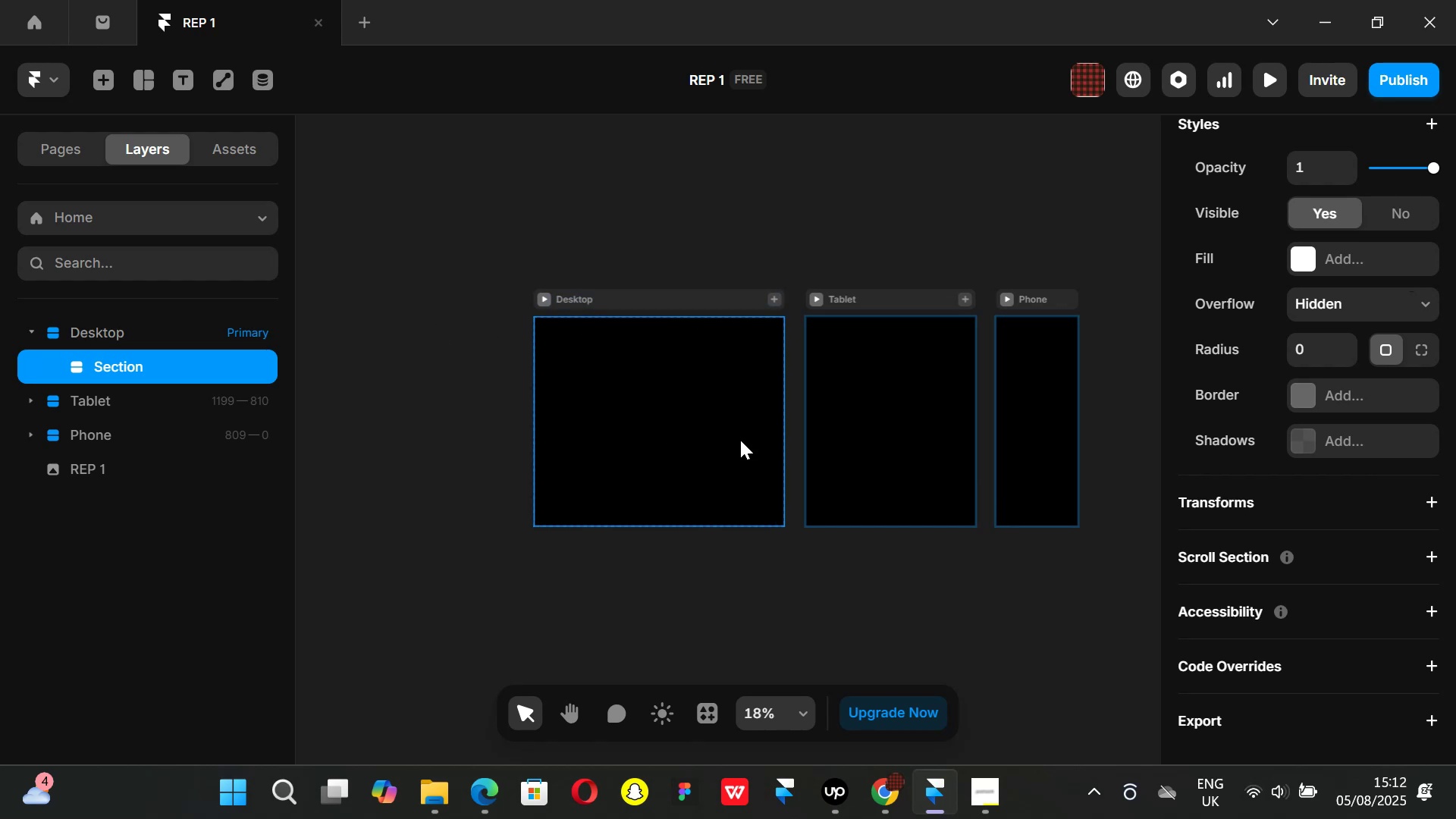 
key(Control+ControlLeft)
 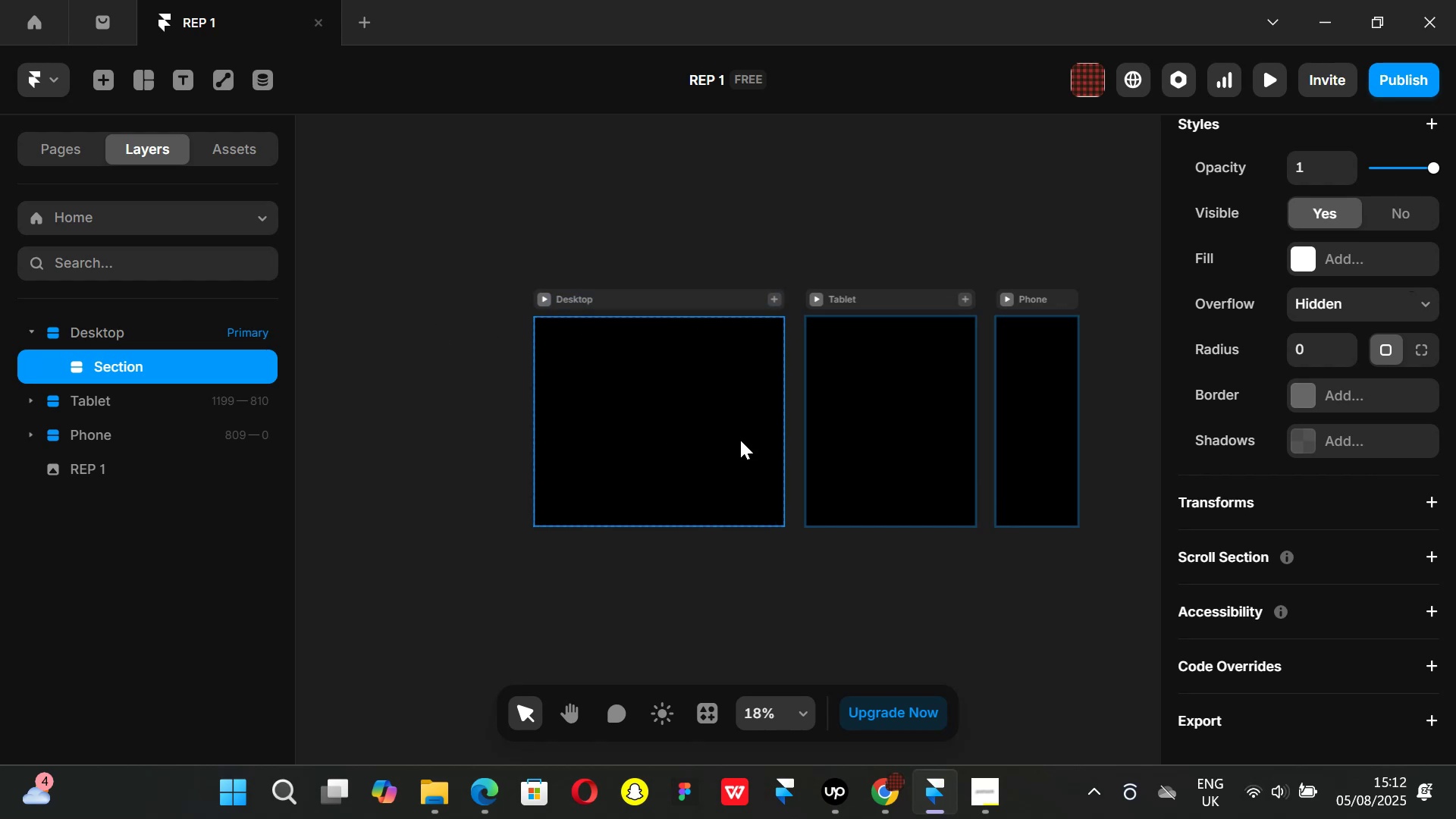 
key(Control+D)
 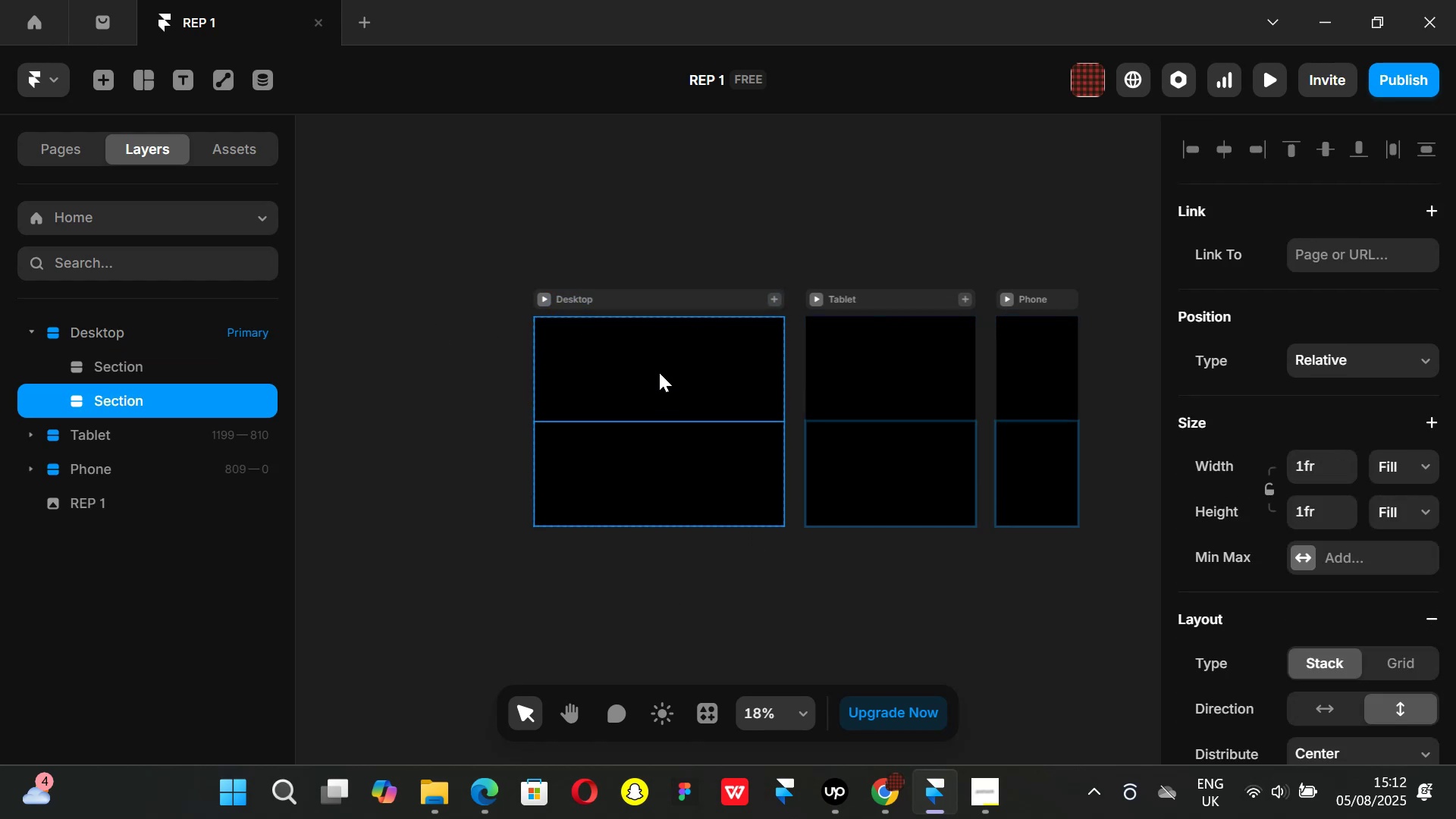 
left_click([659, 372])
 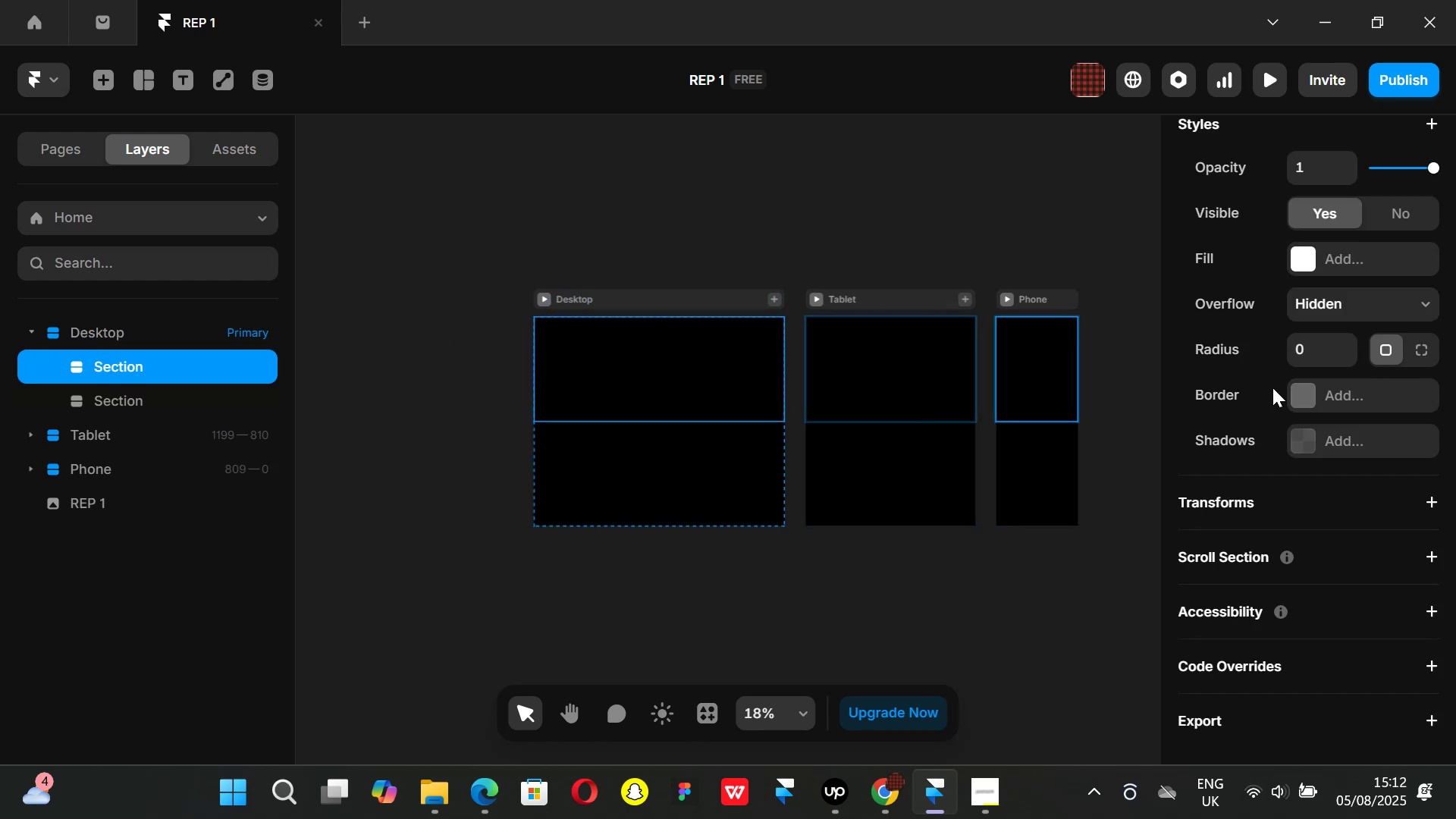 
scroll: coordinate [1322, 408], scroll_direction: up, amount: 2.0
 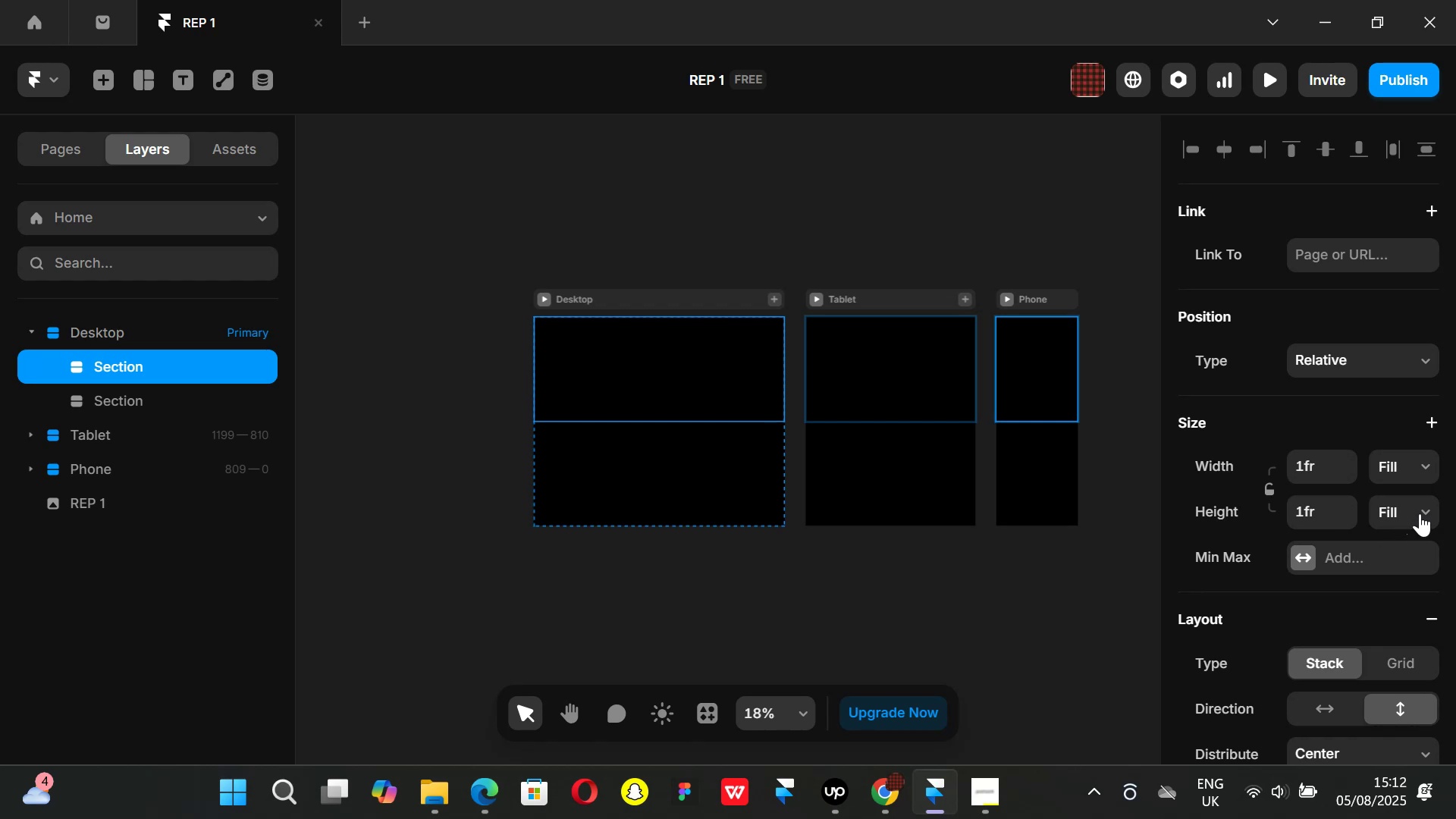 
left_click([1420, 513])
 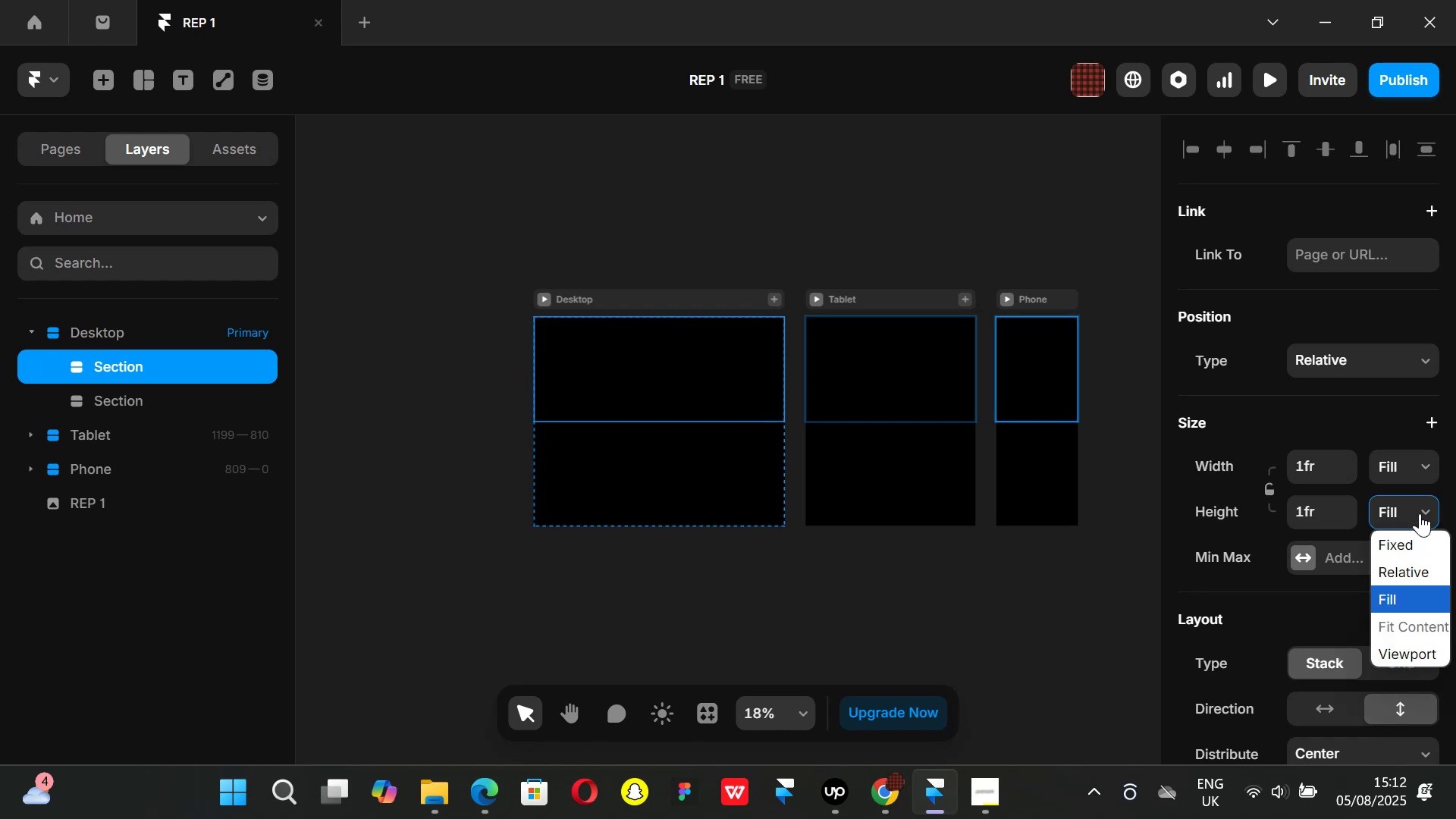 
left_click([1420, 513])
 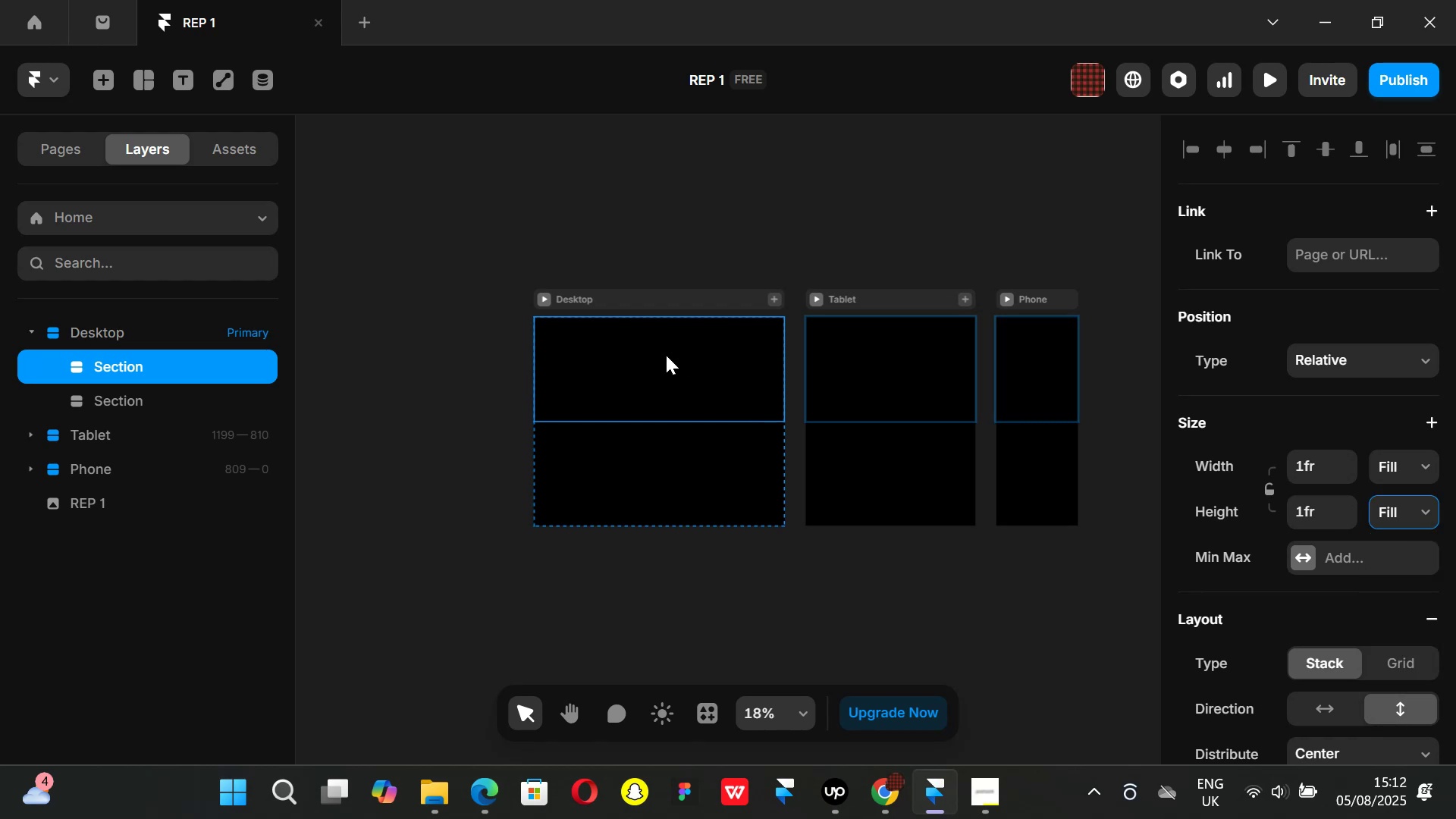 
left_click([661, 303])
 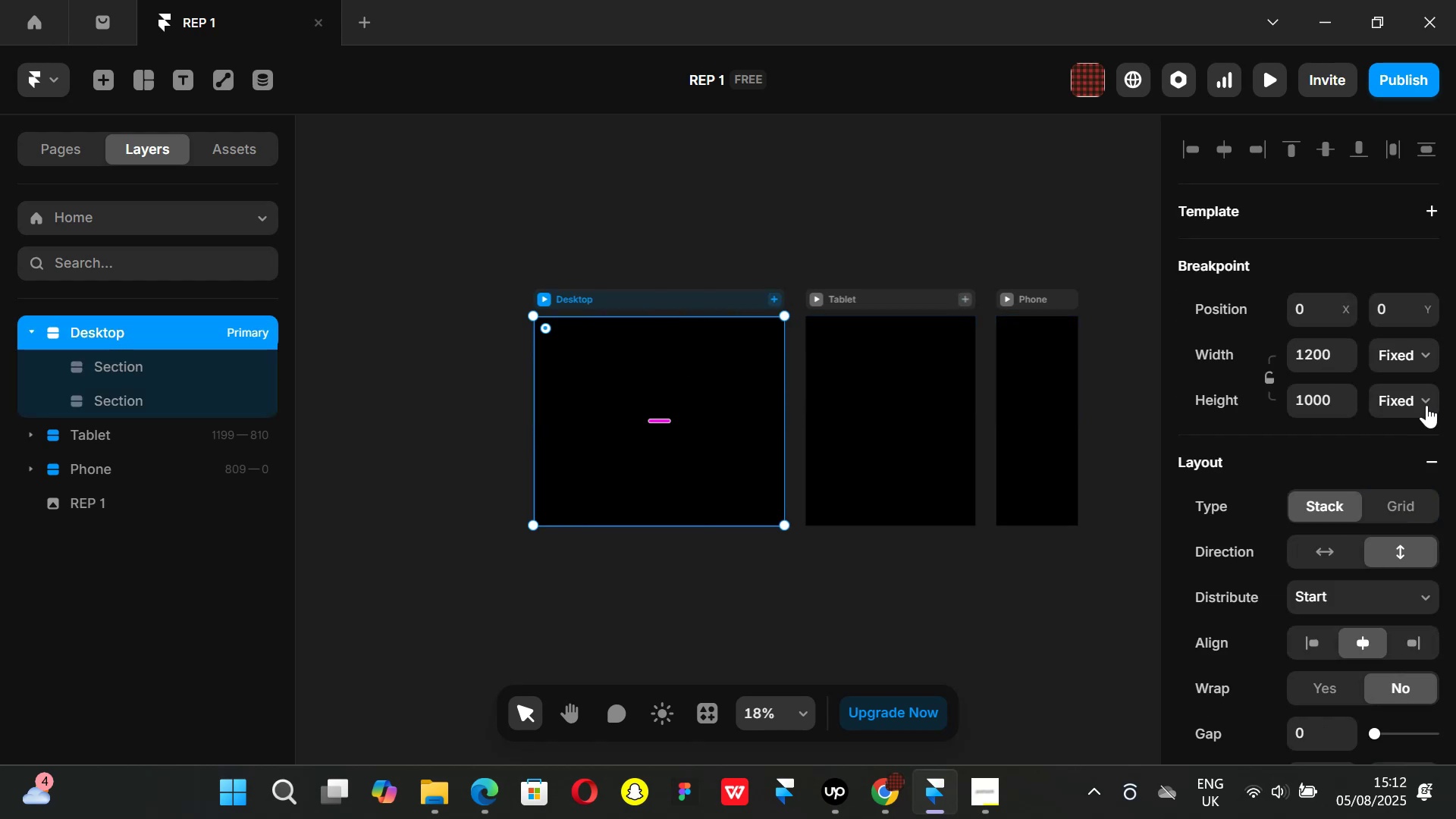 
left_click([1429, 403])
 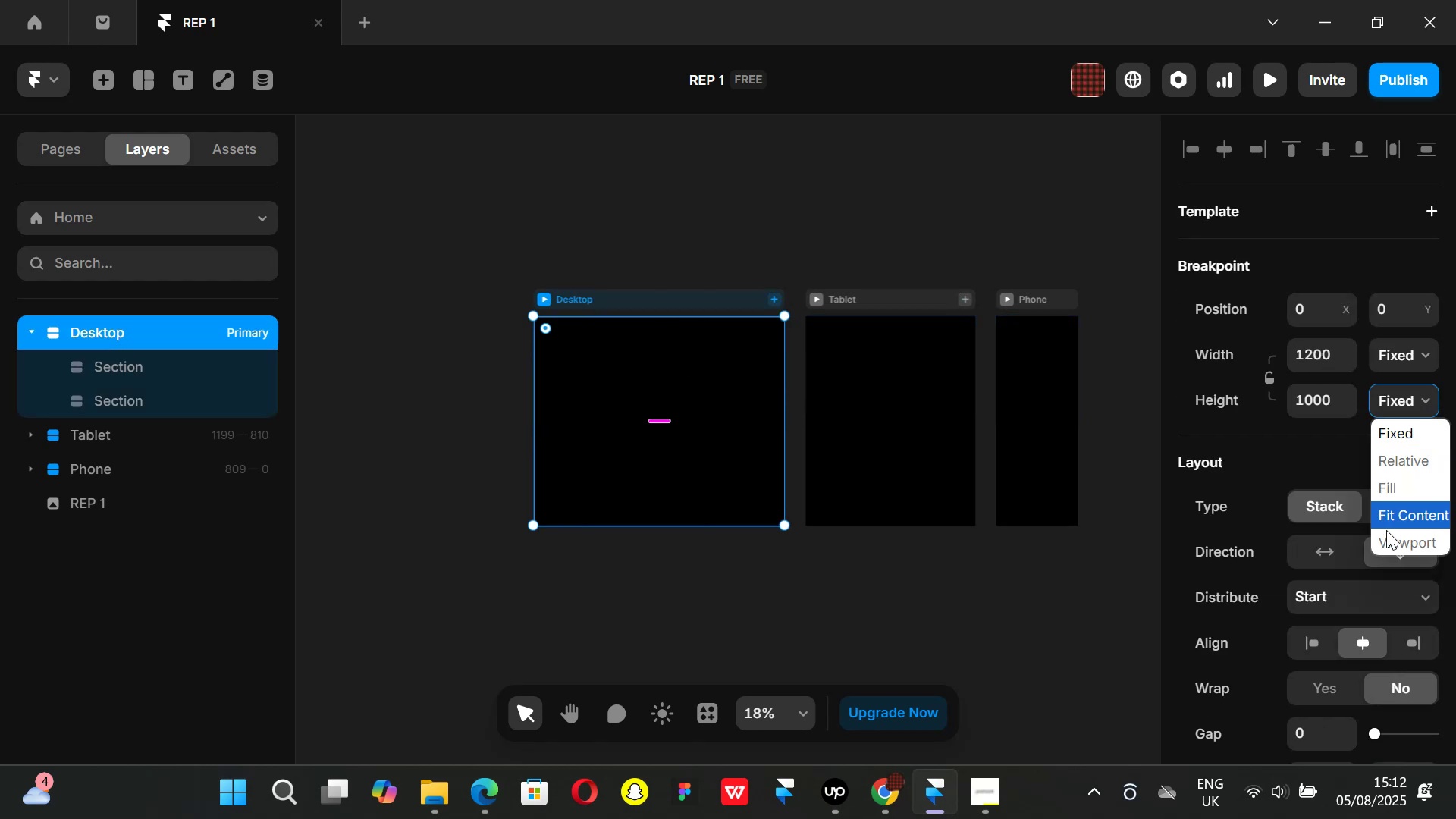 
left_click([1385, 527])
 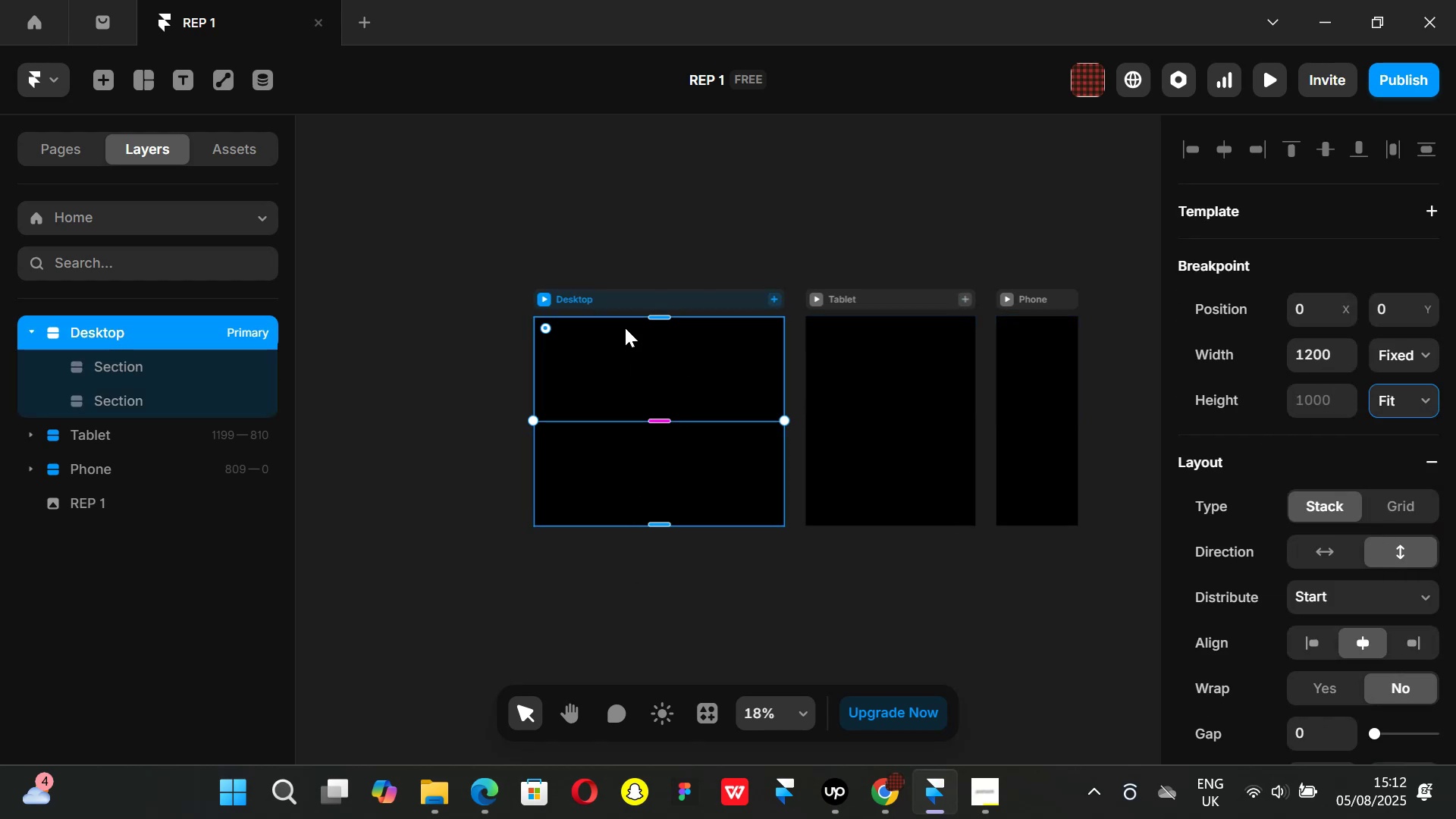 
left_click([635, 297])
 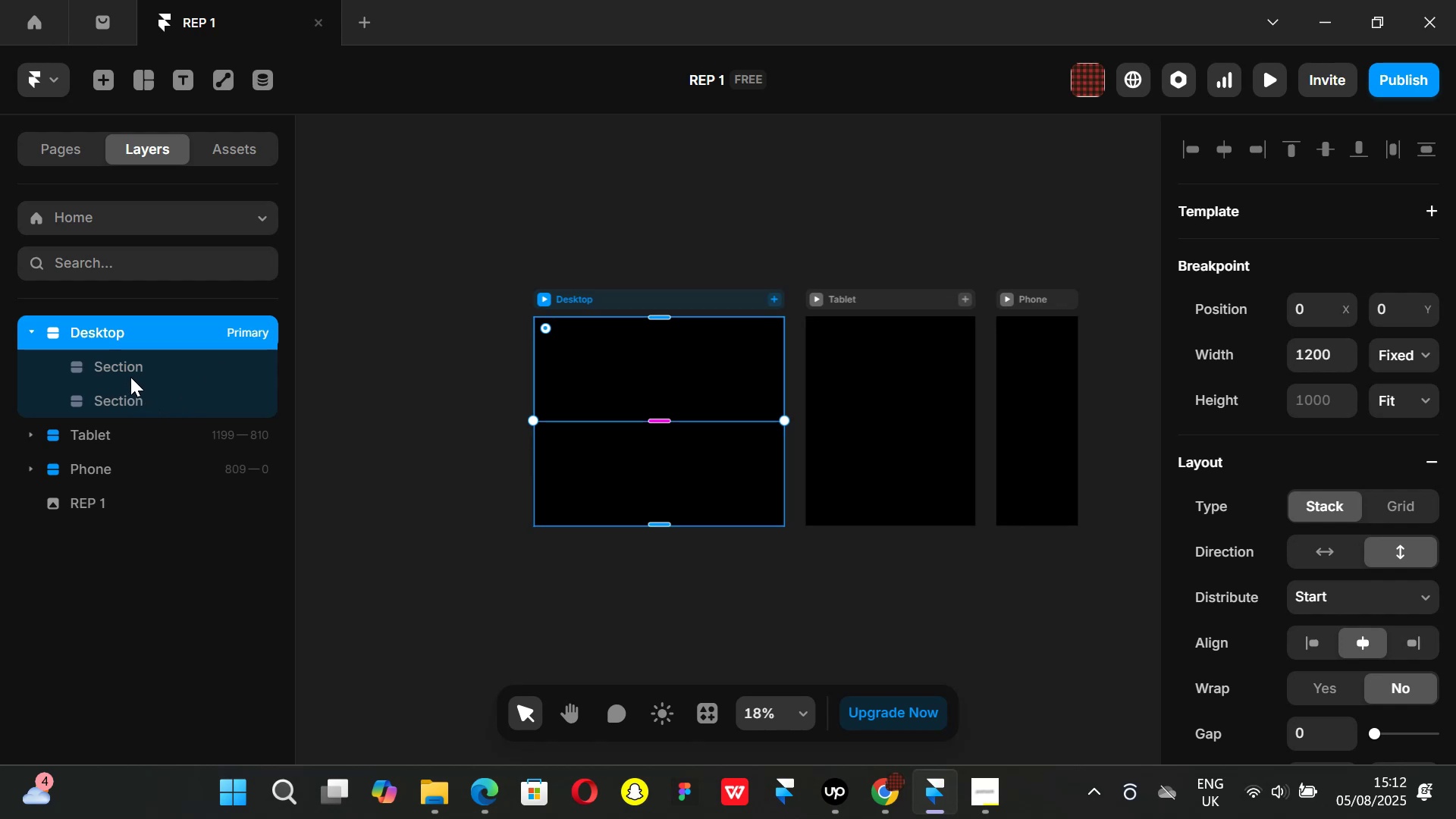 
left_click([130, 372])
 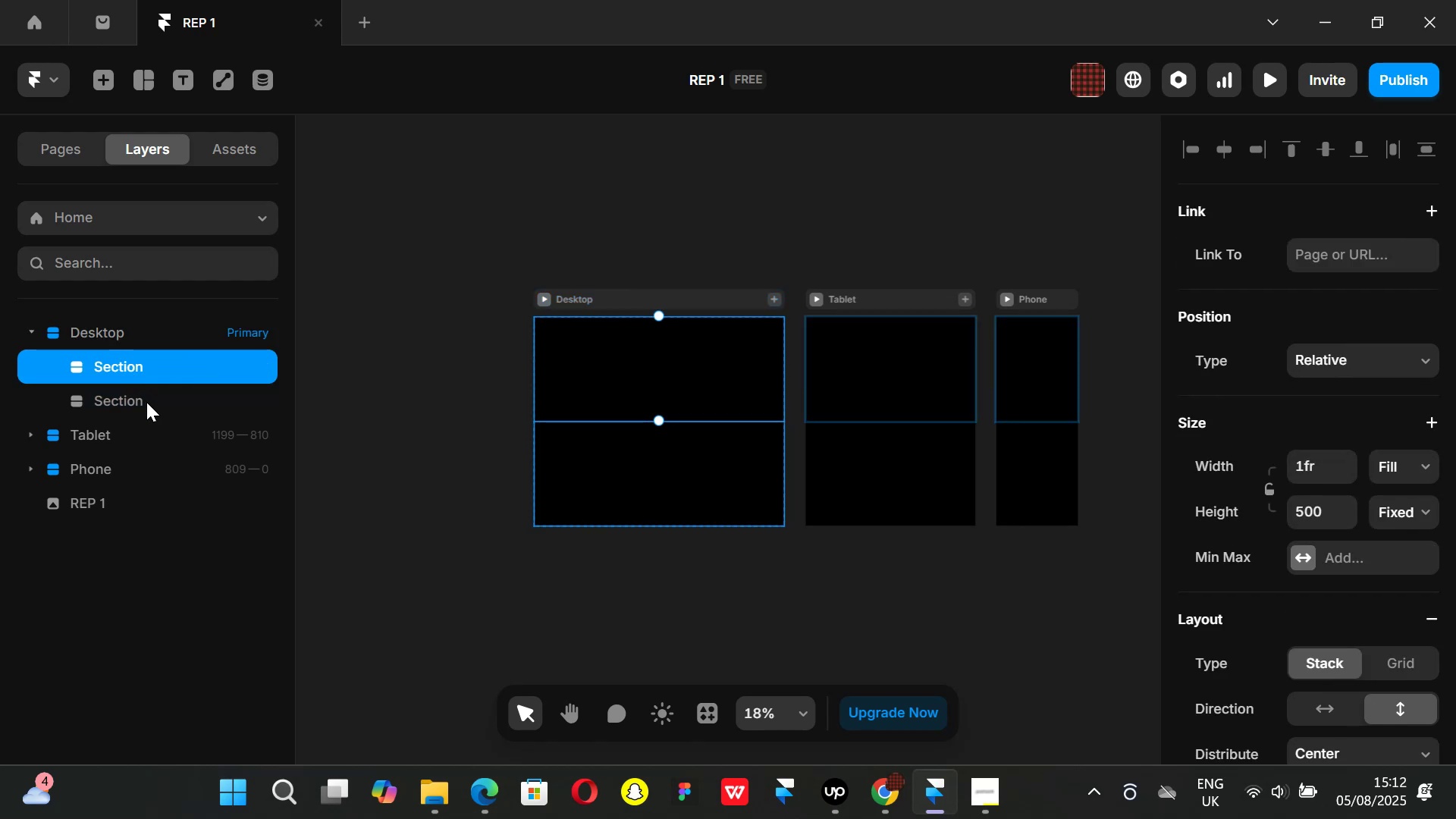 
left_click([146, 402])
 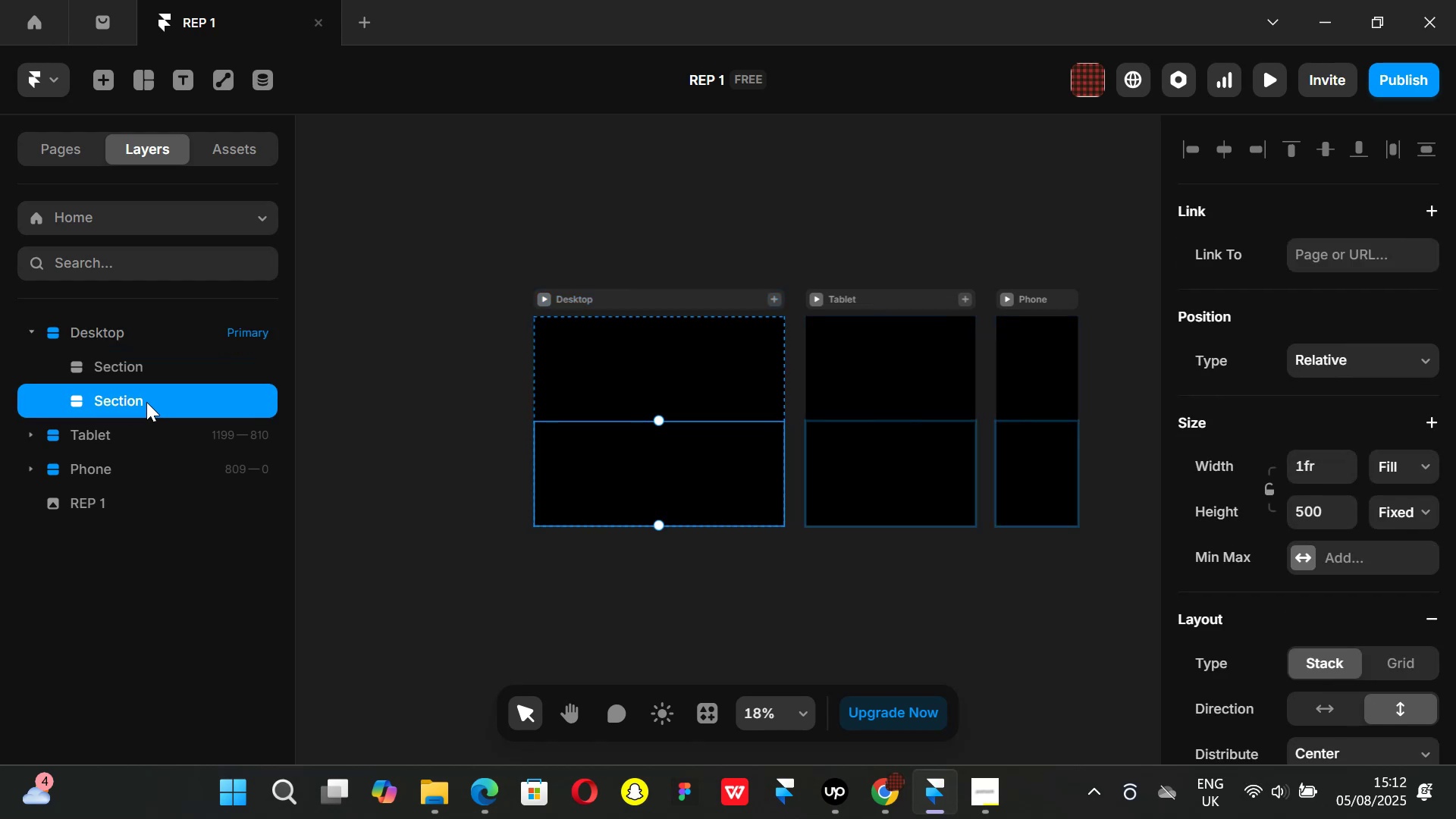 
key(Control+ControlLeft)
 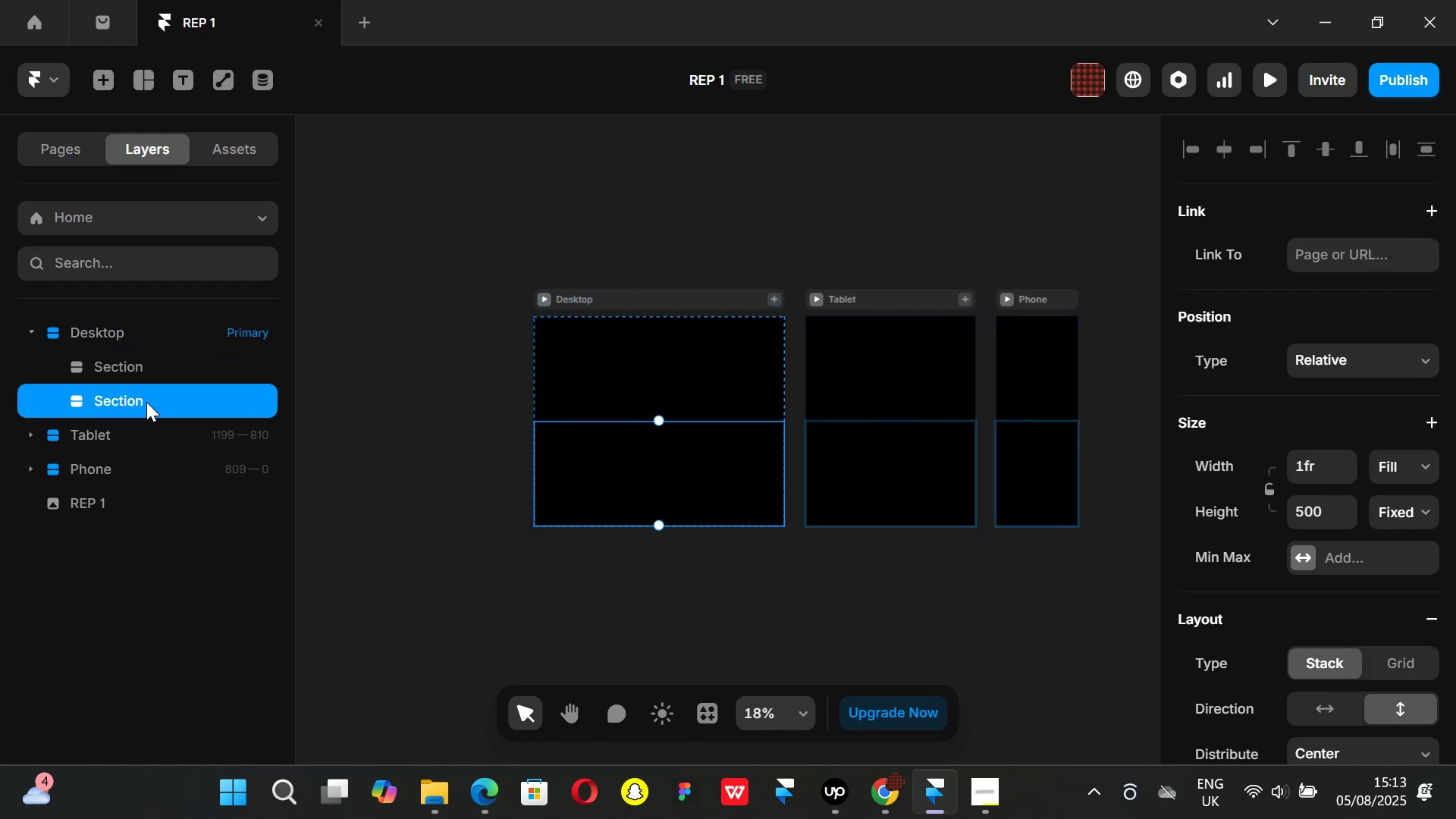 
key(Control+D)
 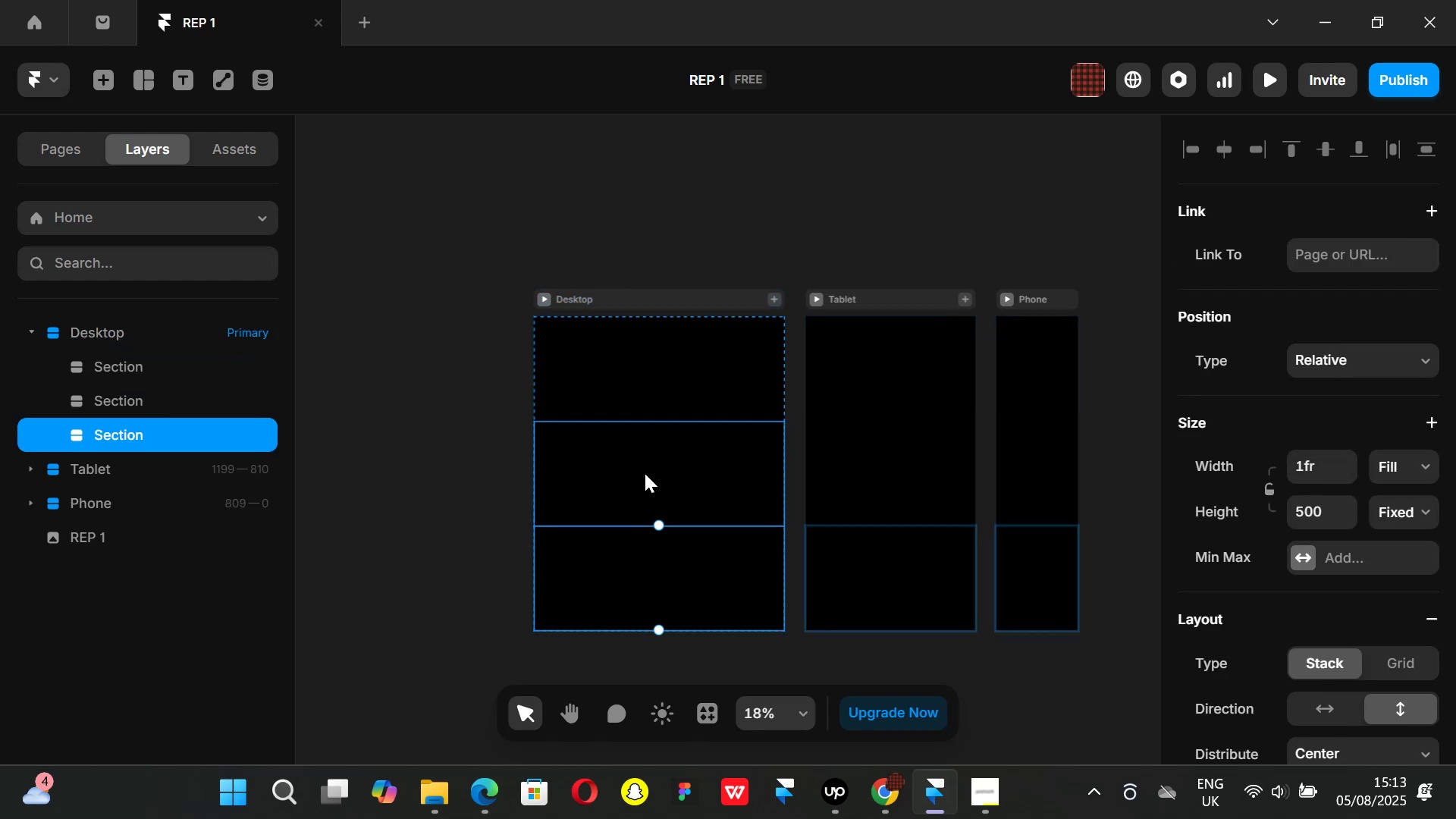 
double_click([639, 382])
 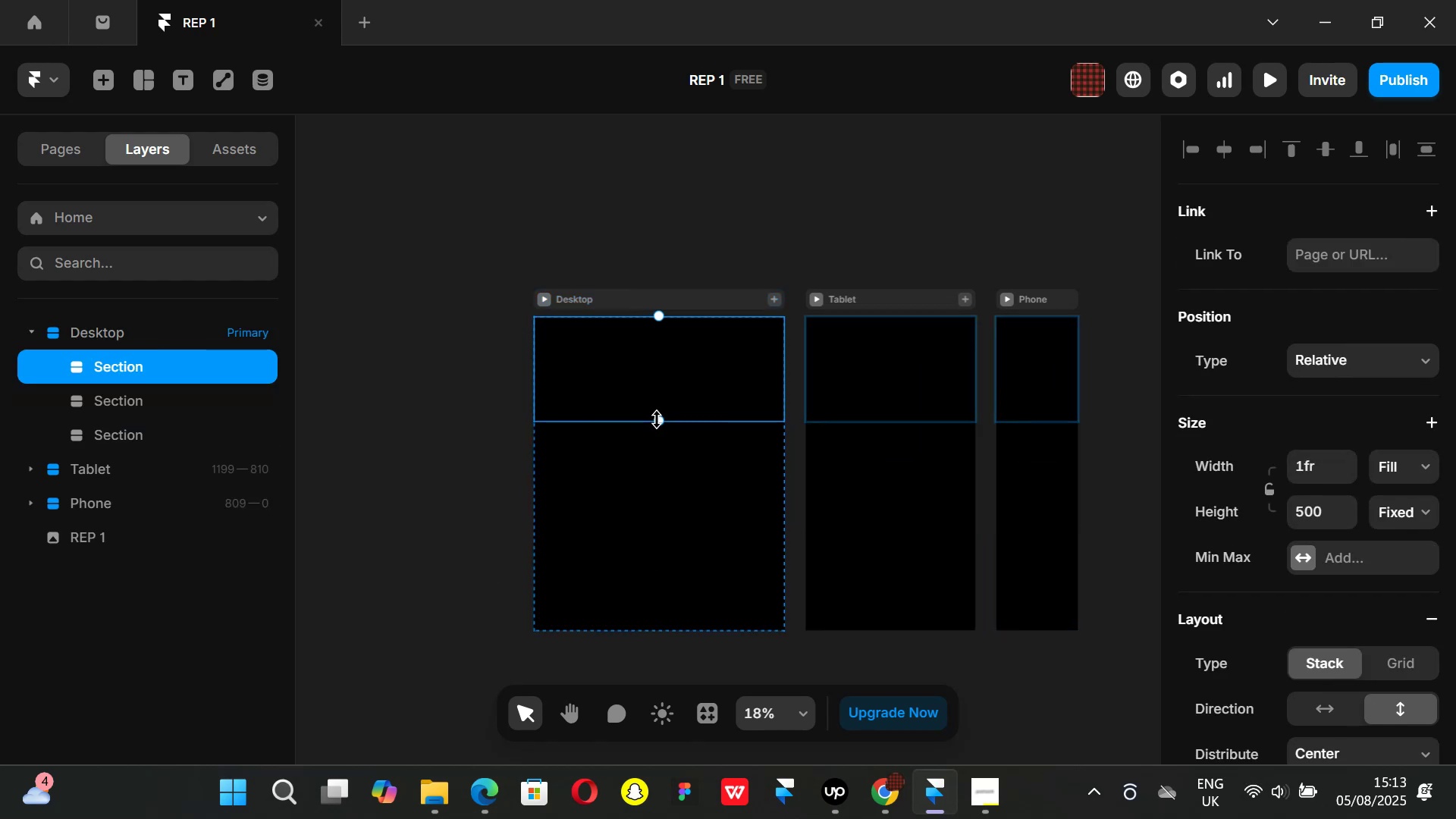 
left_click([656, 479])
 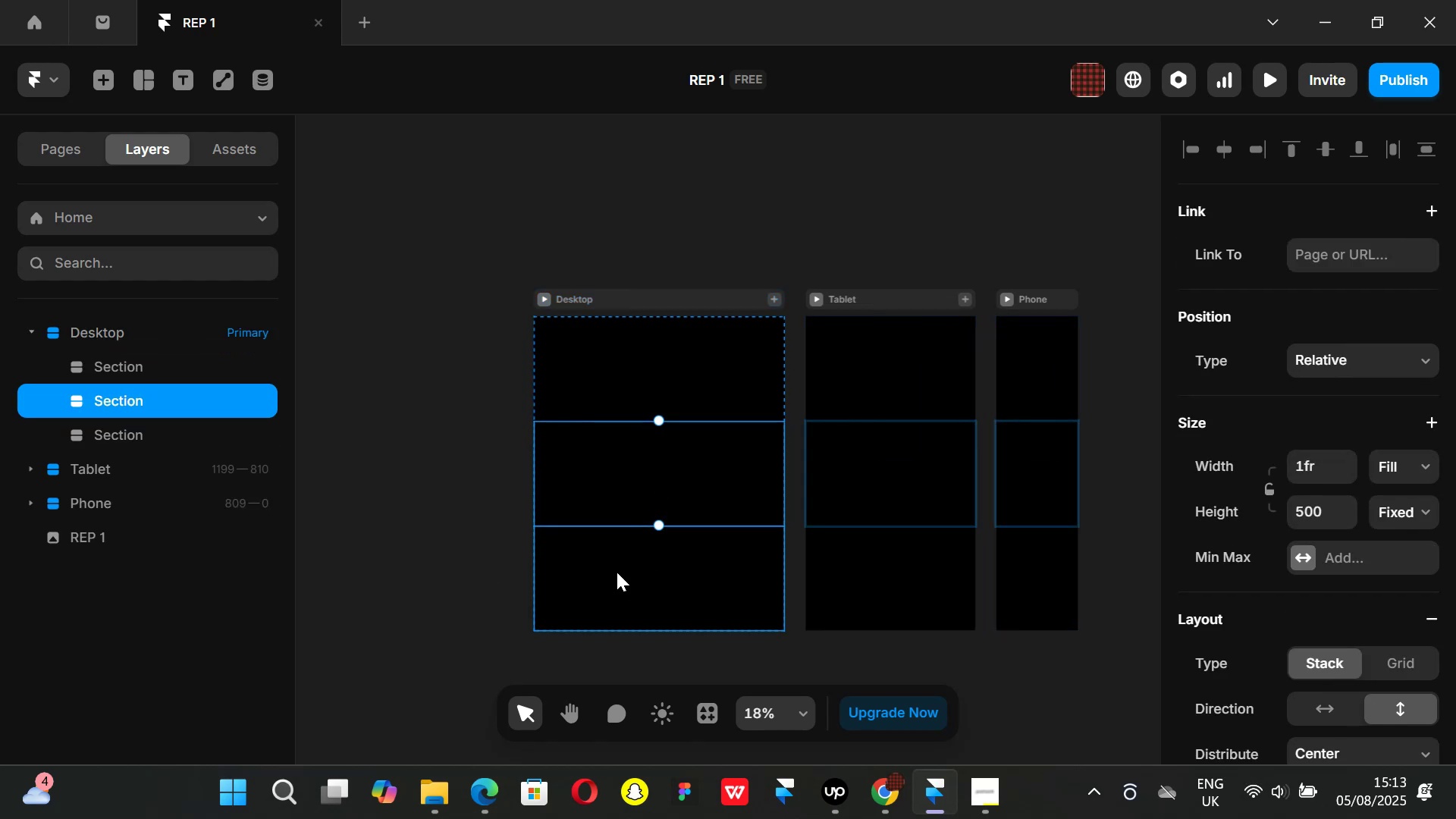 
hold_key(key=ShiftLeft, duration=0.6)
left_click([614, 577])
 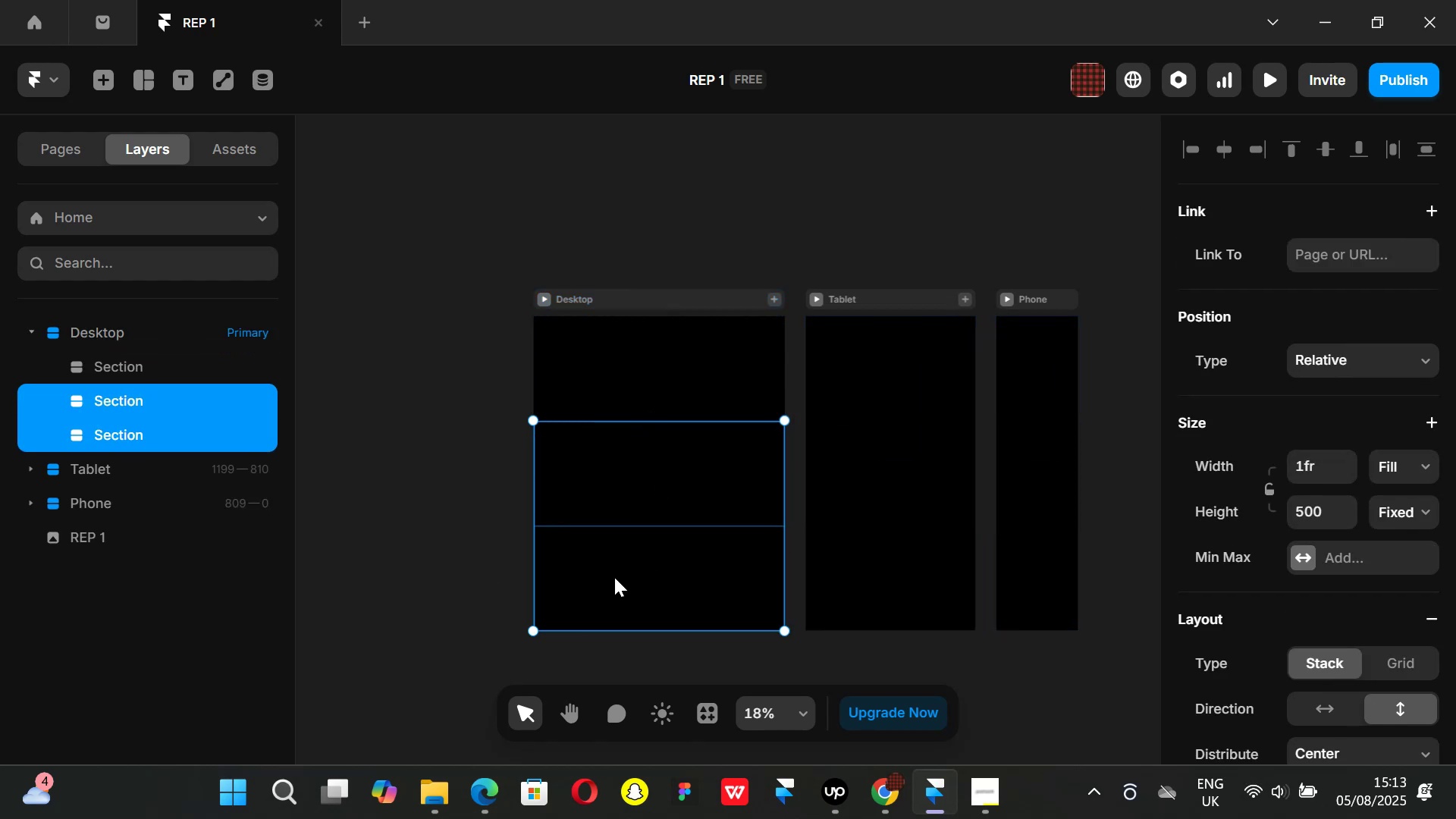 
key(Backspace)
 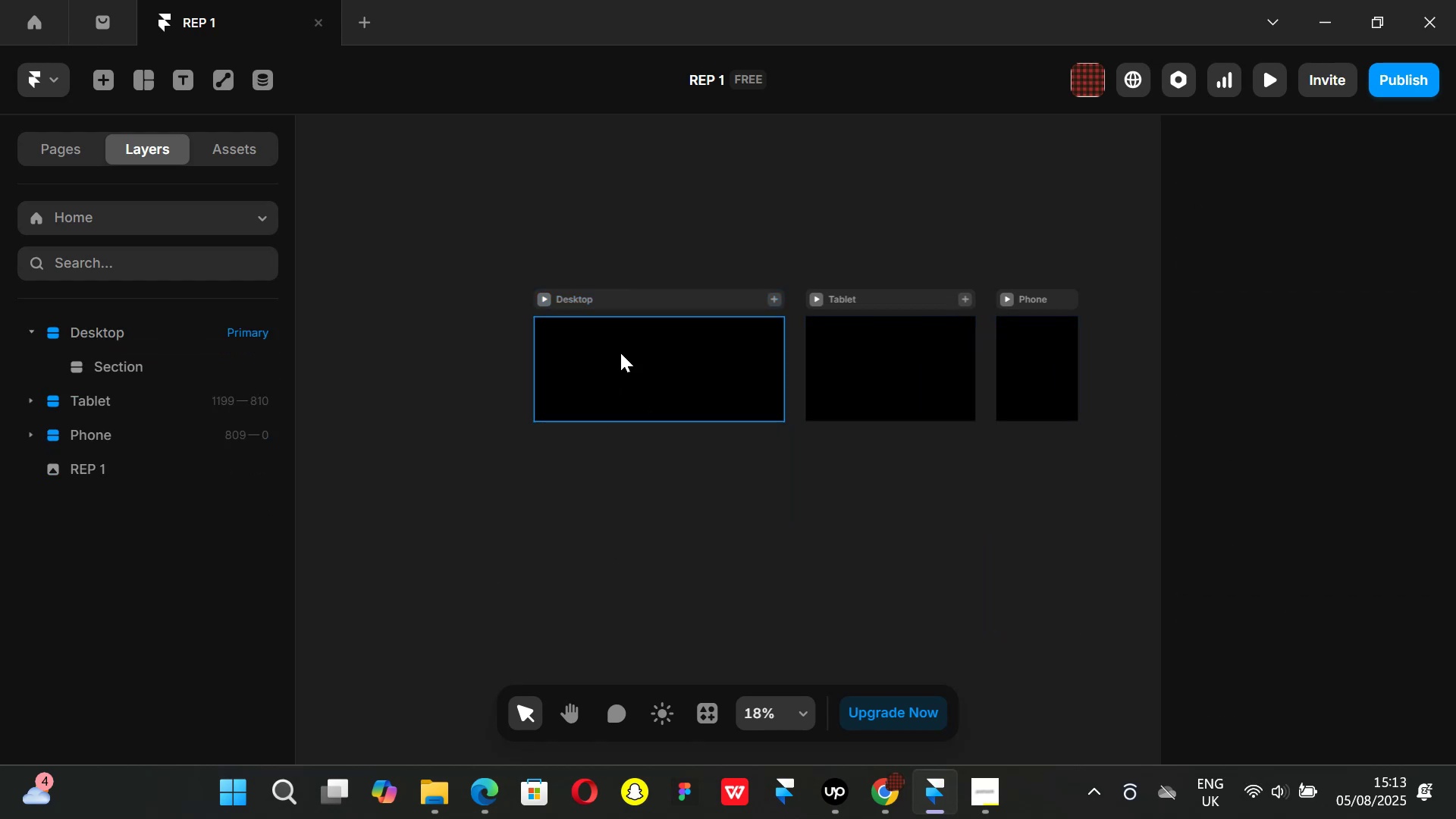 
left_click([622, 350])
 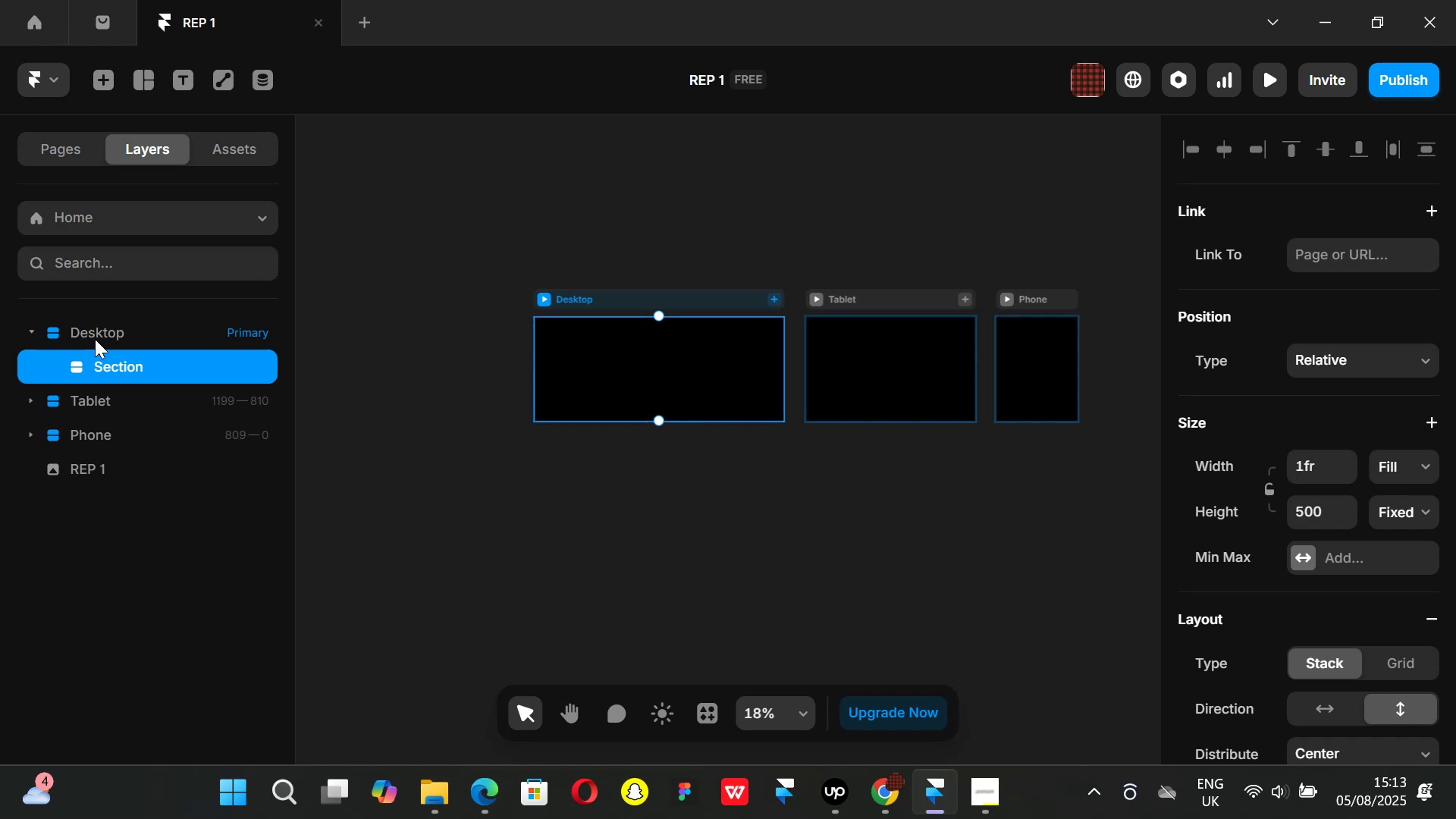 
left_click([97, 333])
 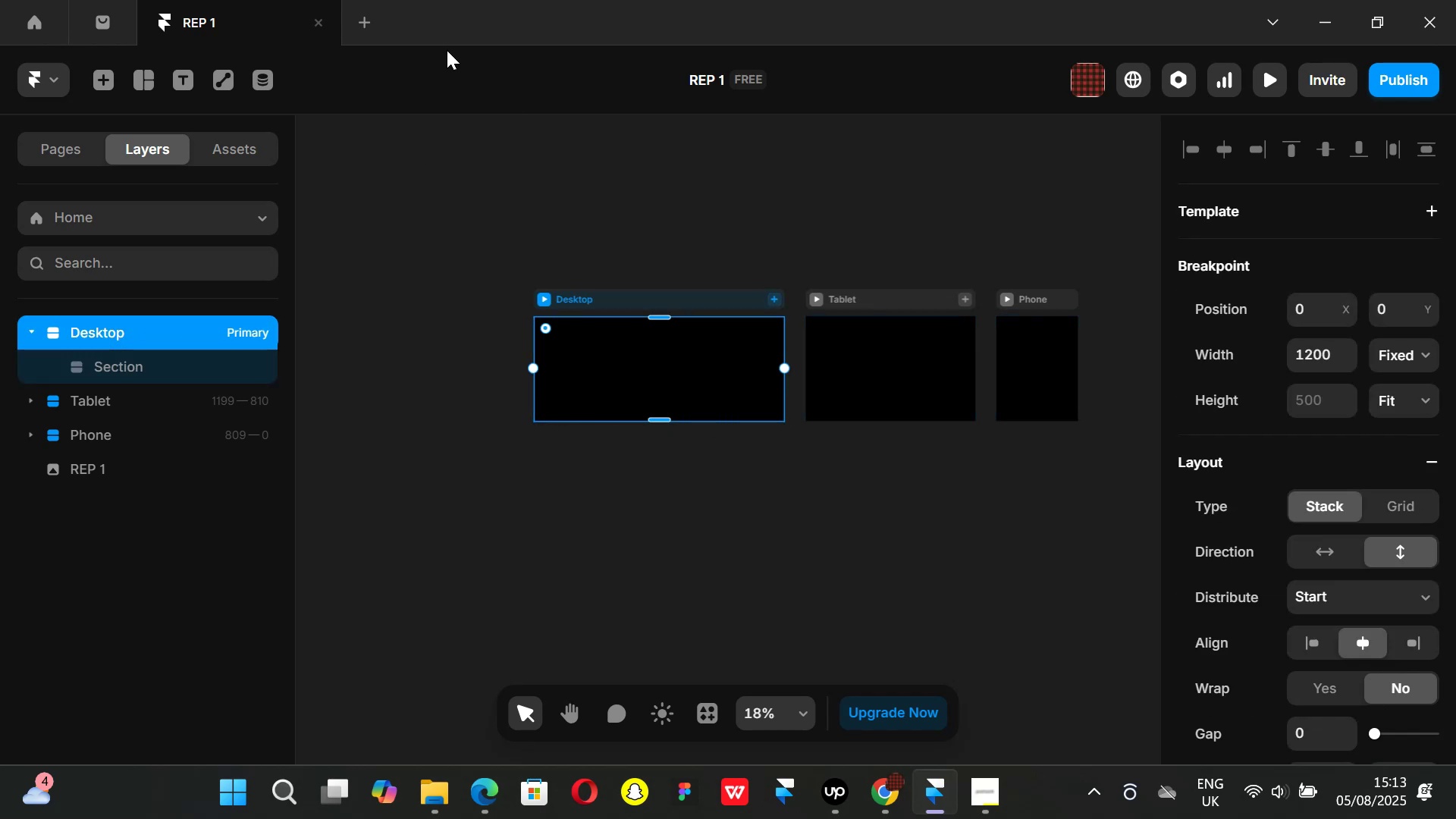 
left_click([367, 24])
 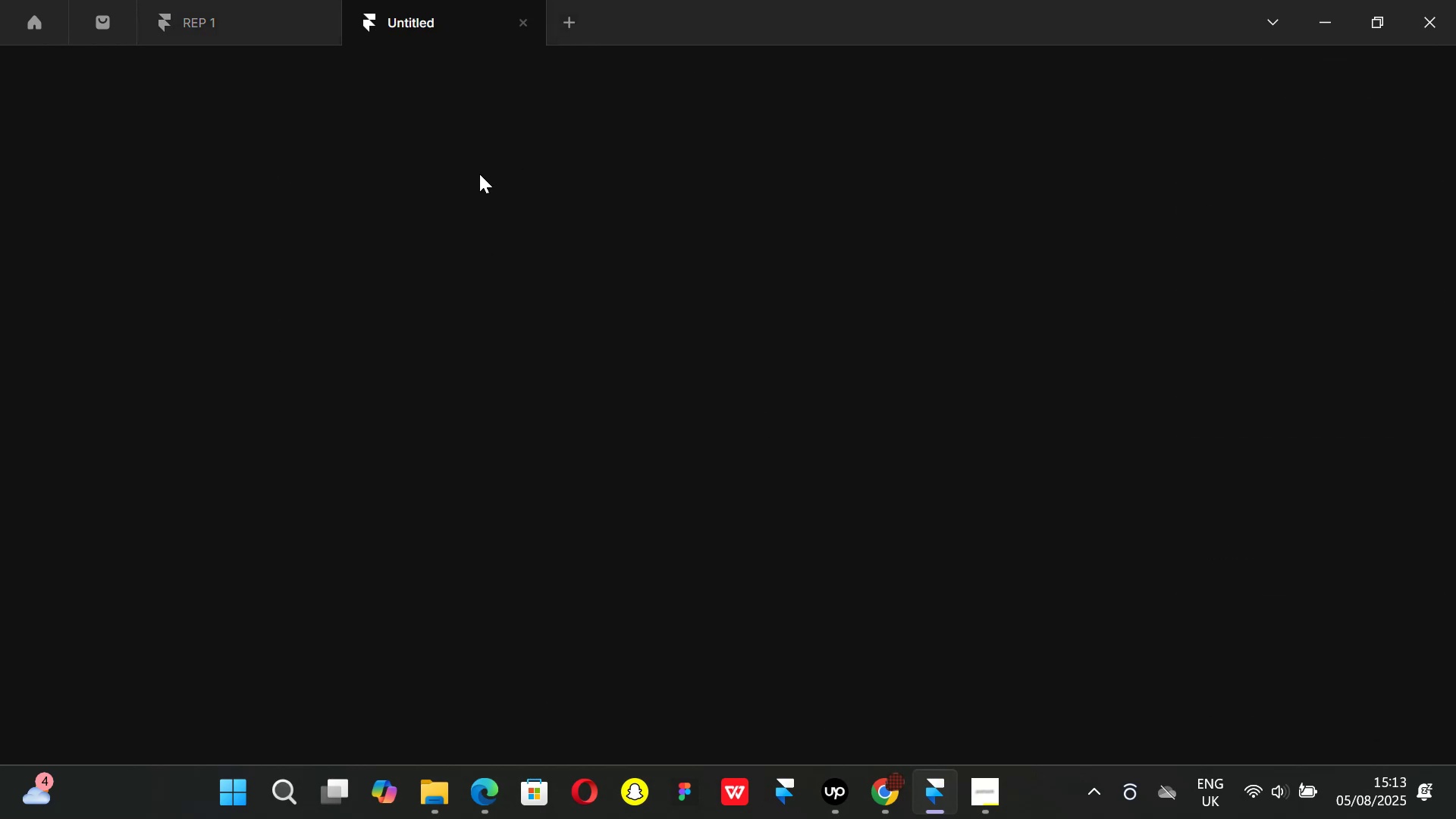 
left_click([247, 17])
 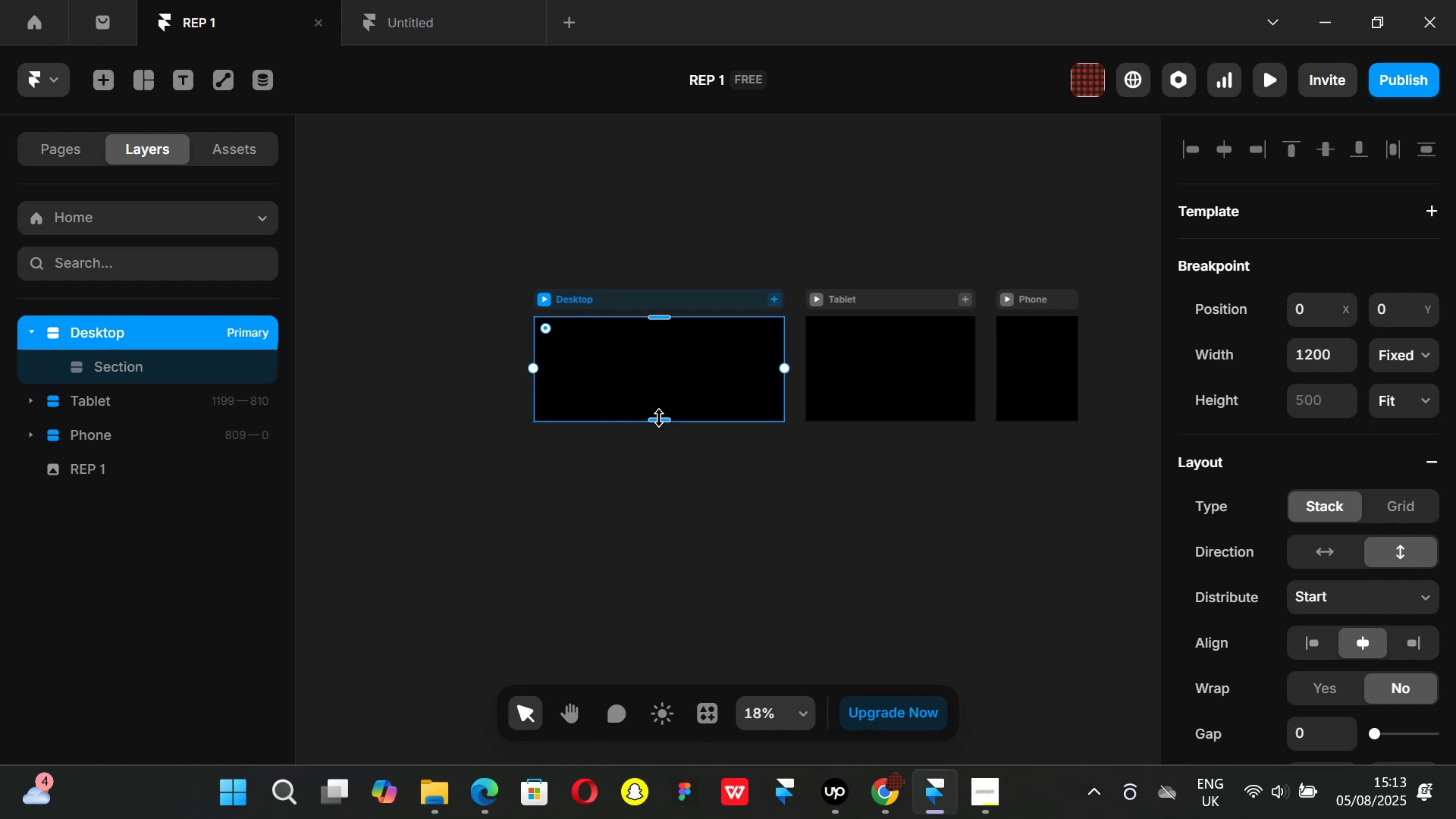 
left_click([412, 6])
 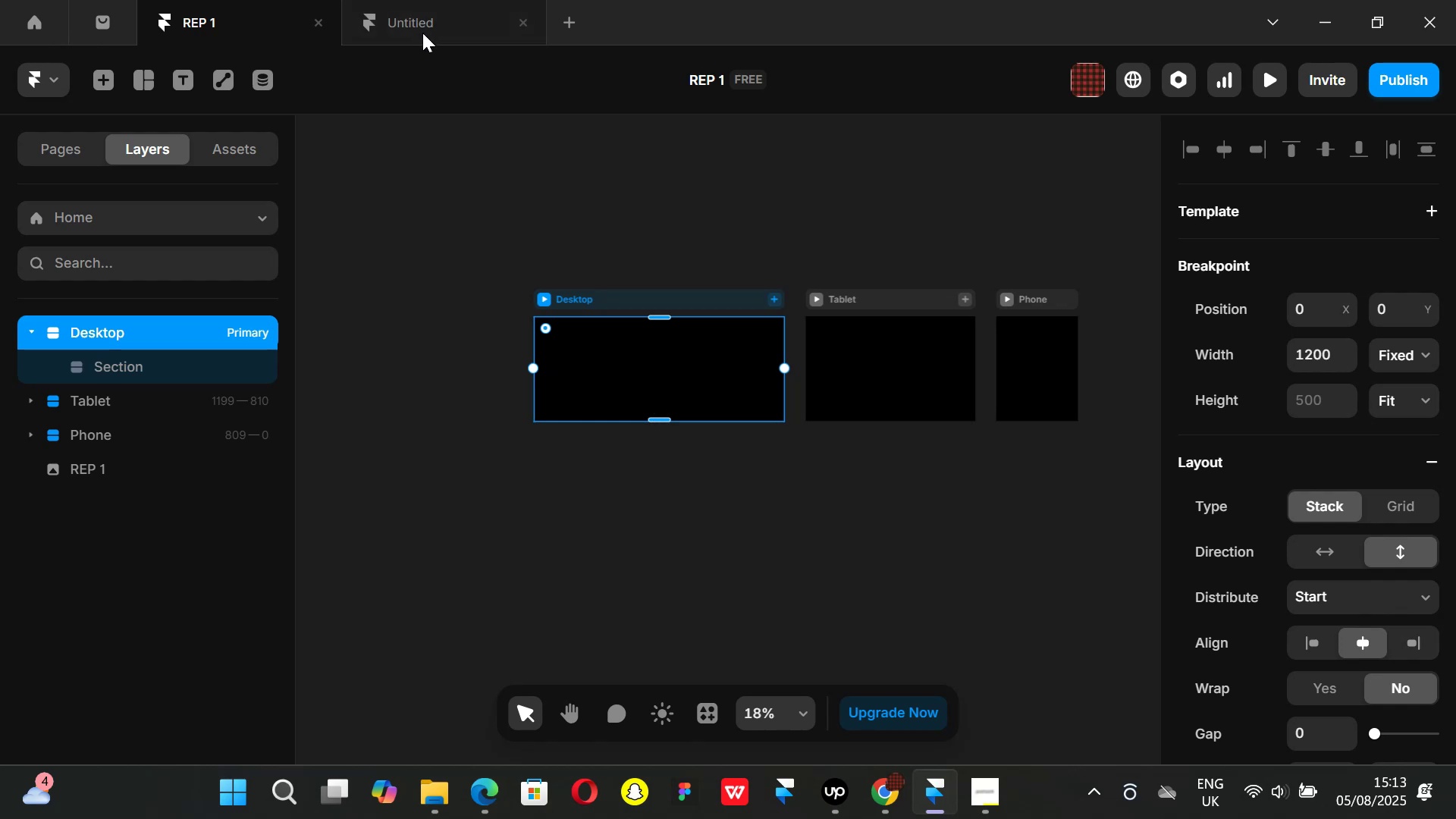 
left_click([420, 27])
 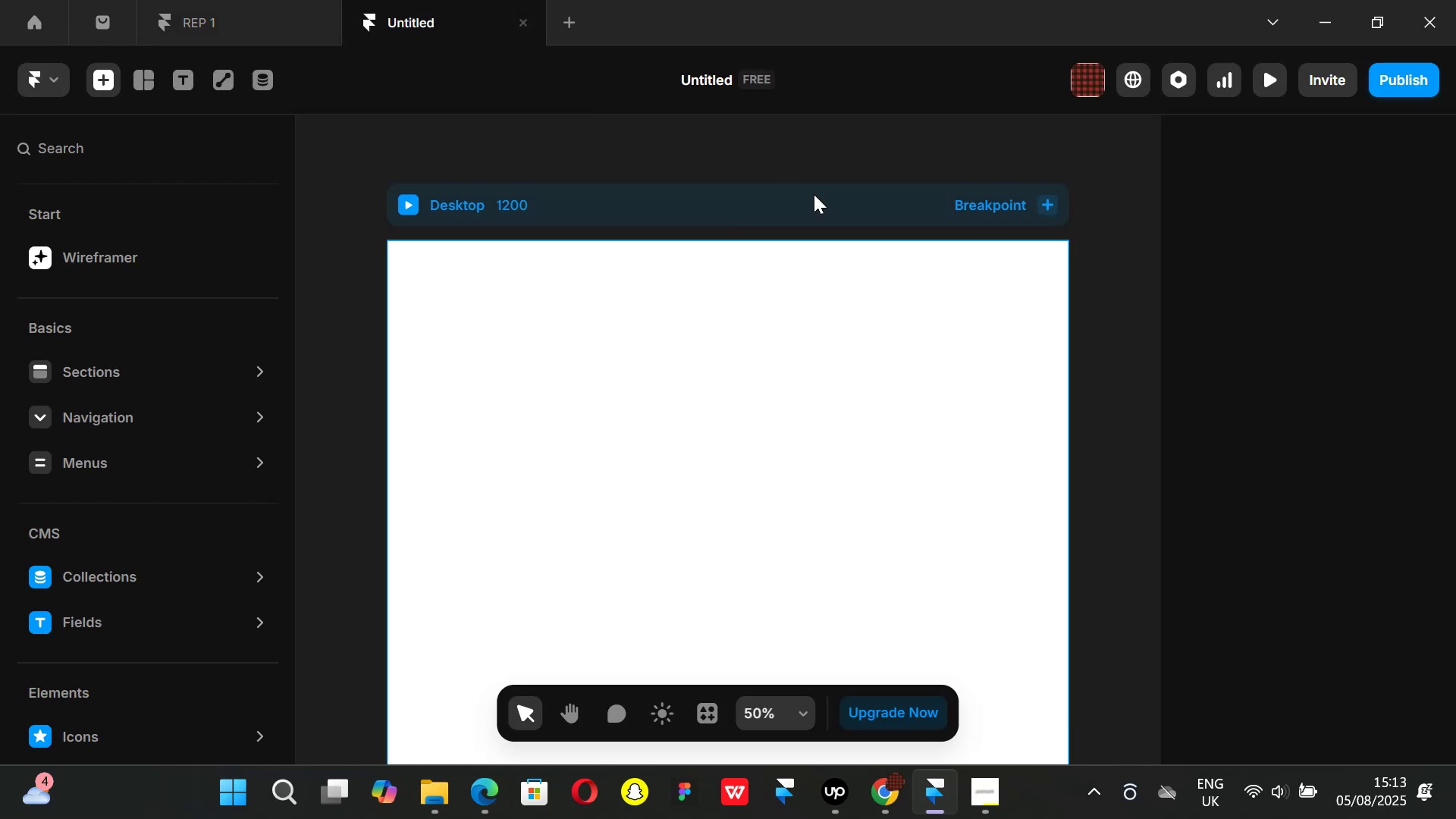 
left_click([753, 199])
 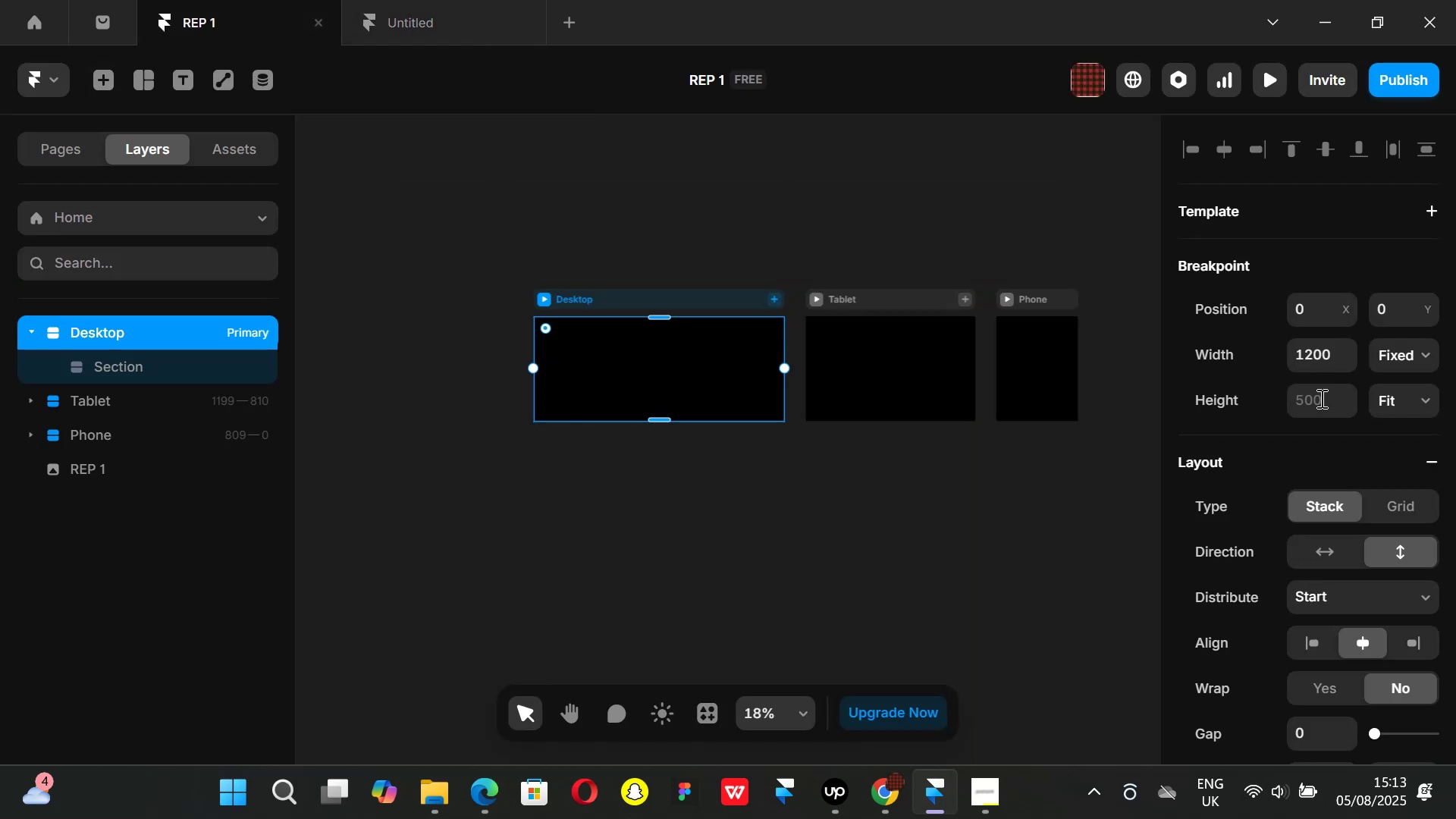 
left_click([1426, 403])
 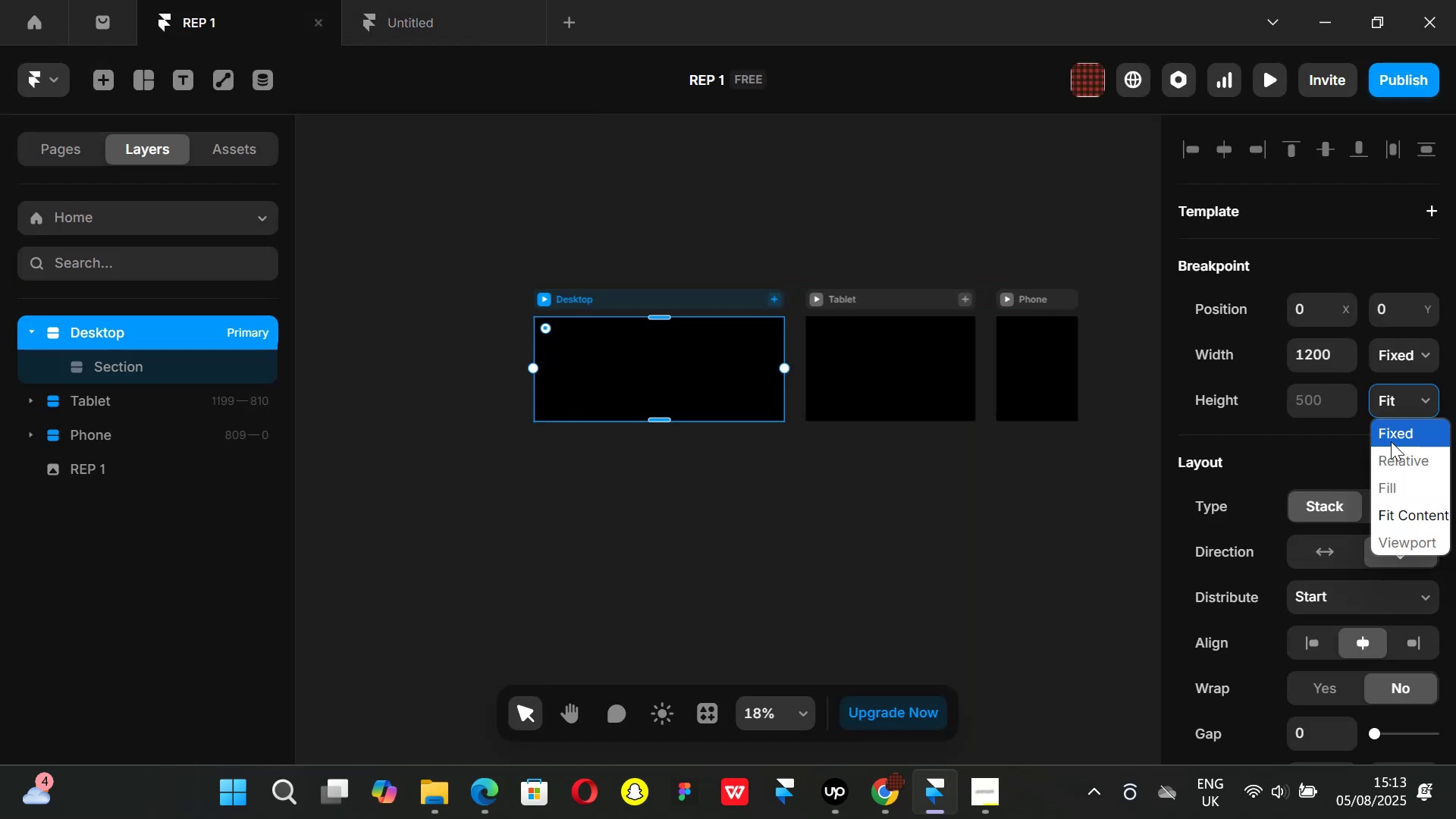 
left_click([1391, 441])
 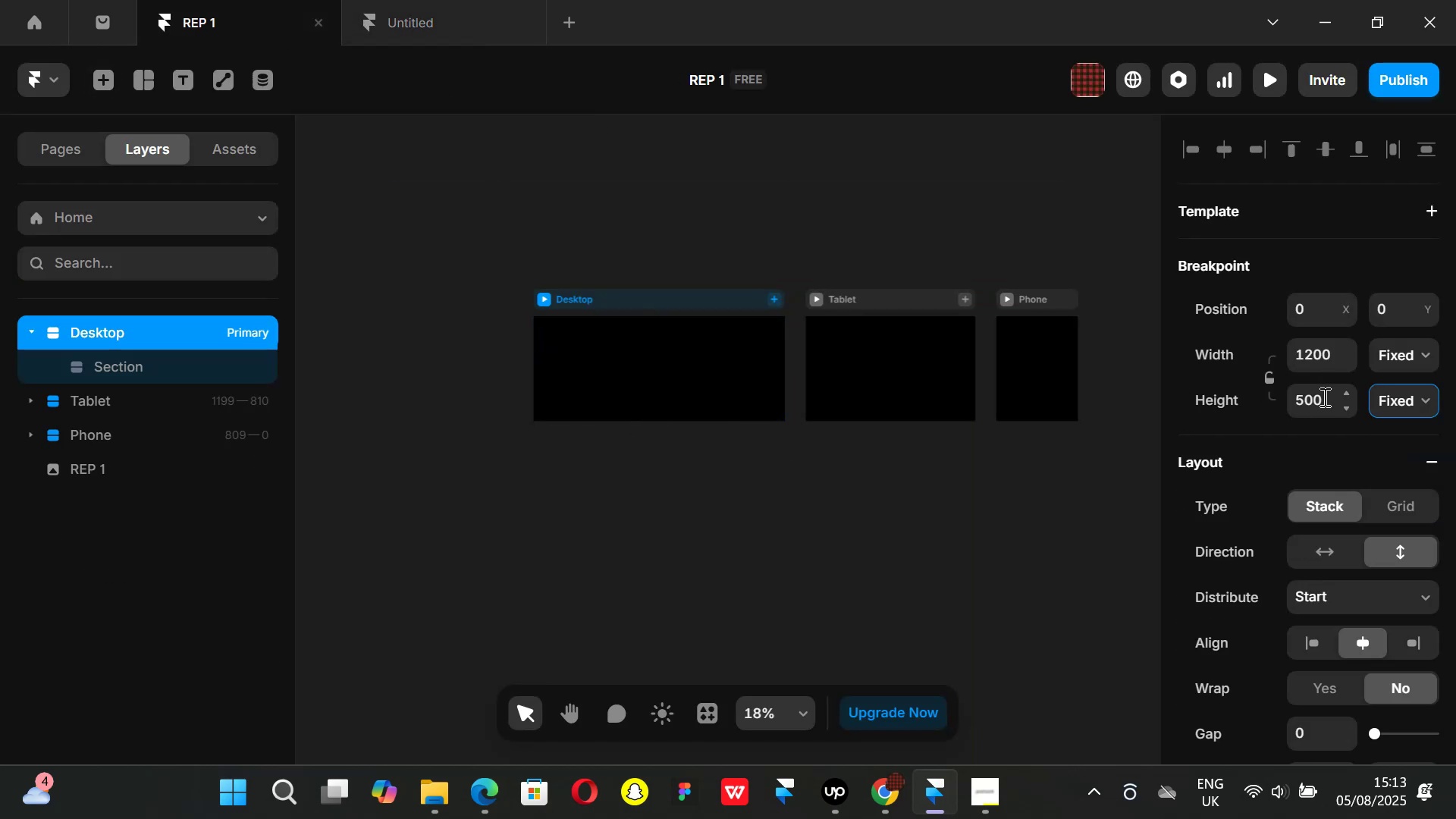 
left_click([1323, 397])
 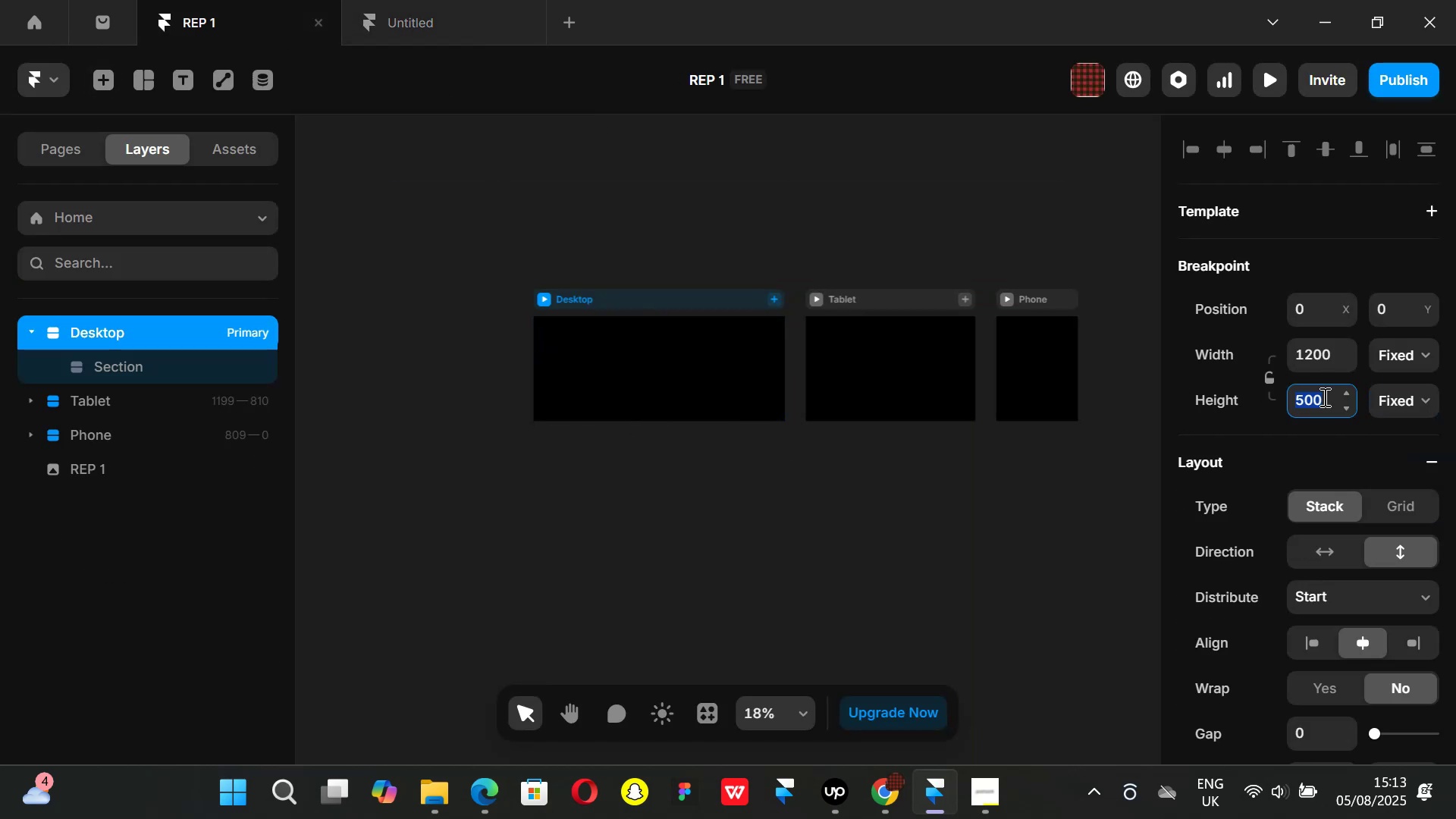 
type(1000)
 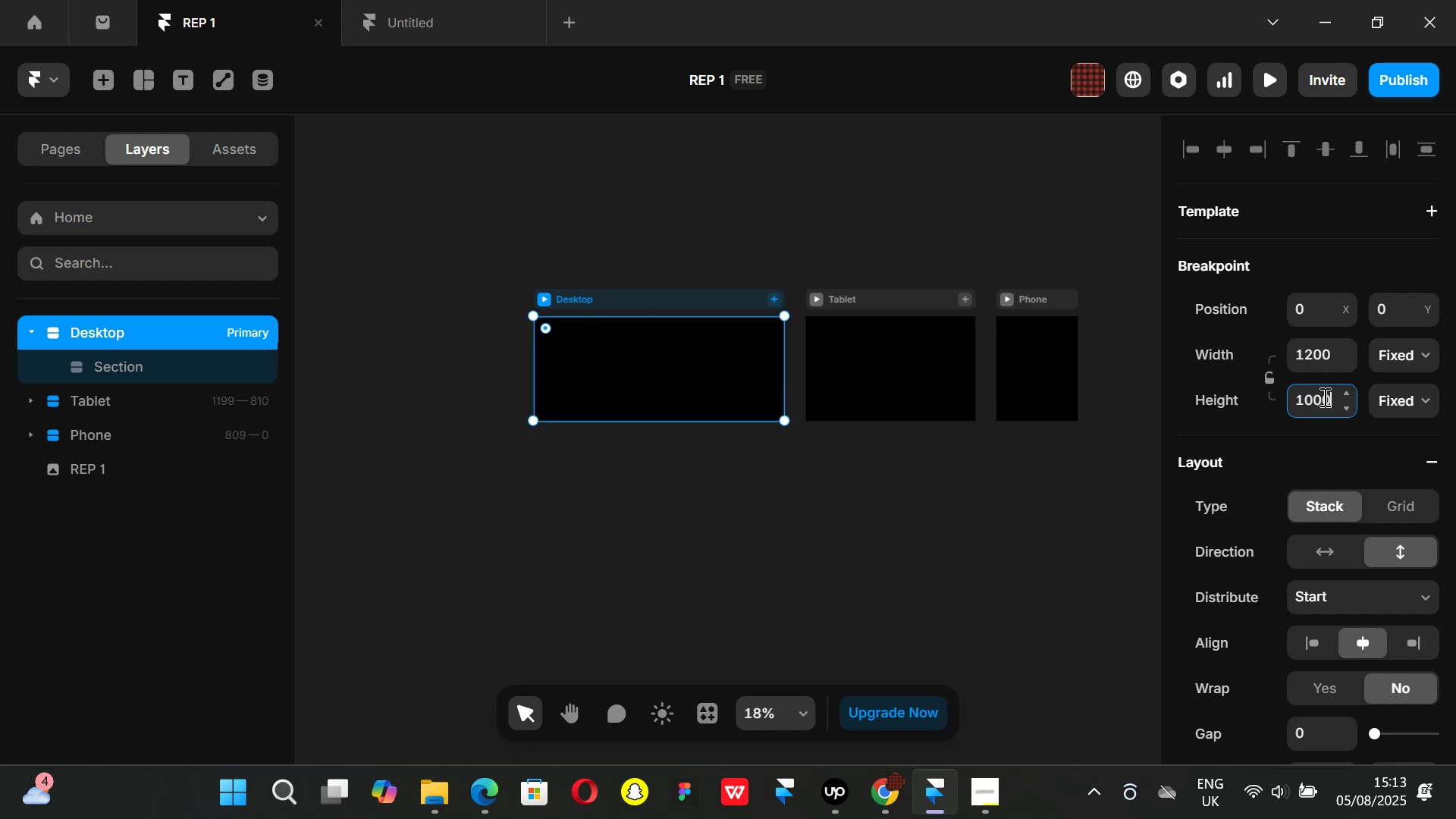 
key(Enter)
 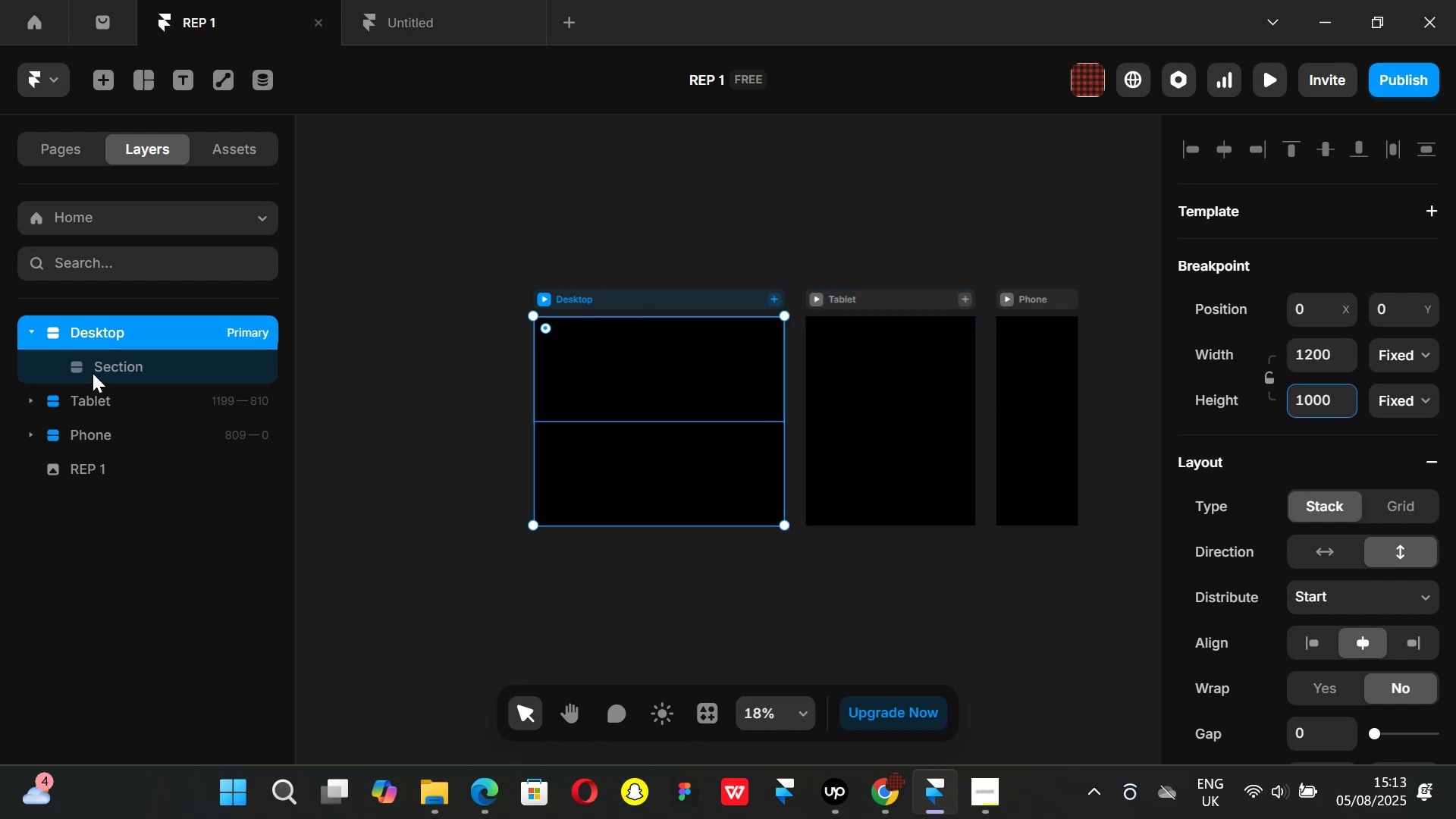 
left_click([95, 367])
 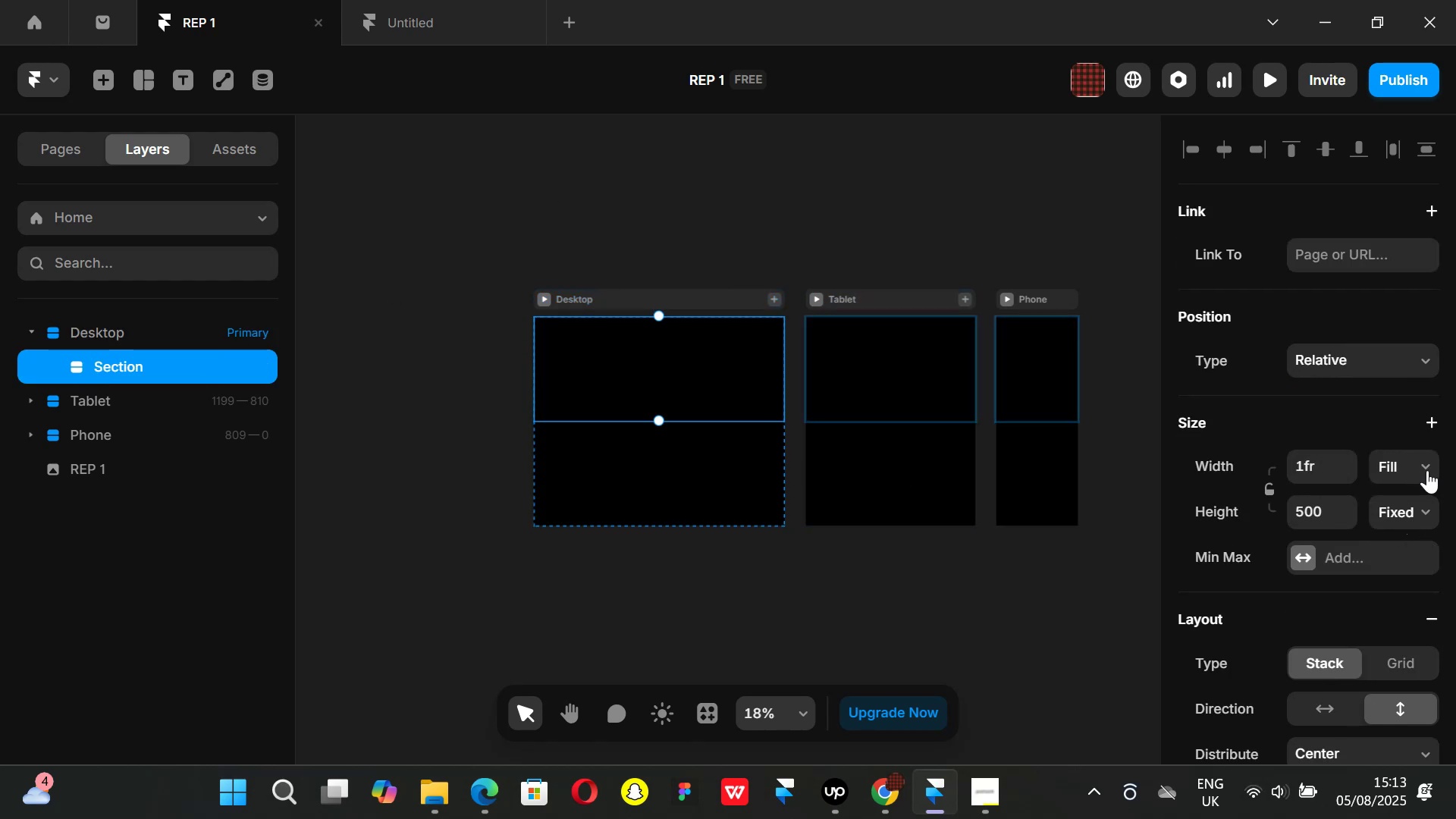 
left_click([1424, 506])
 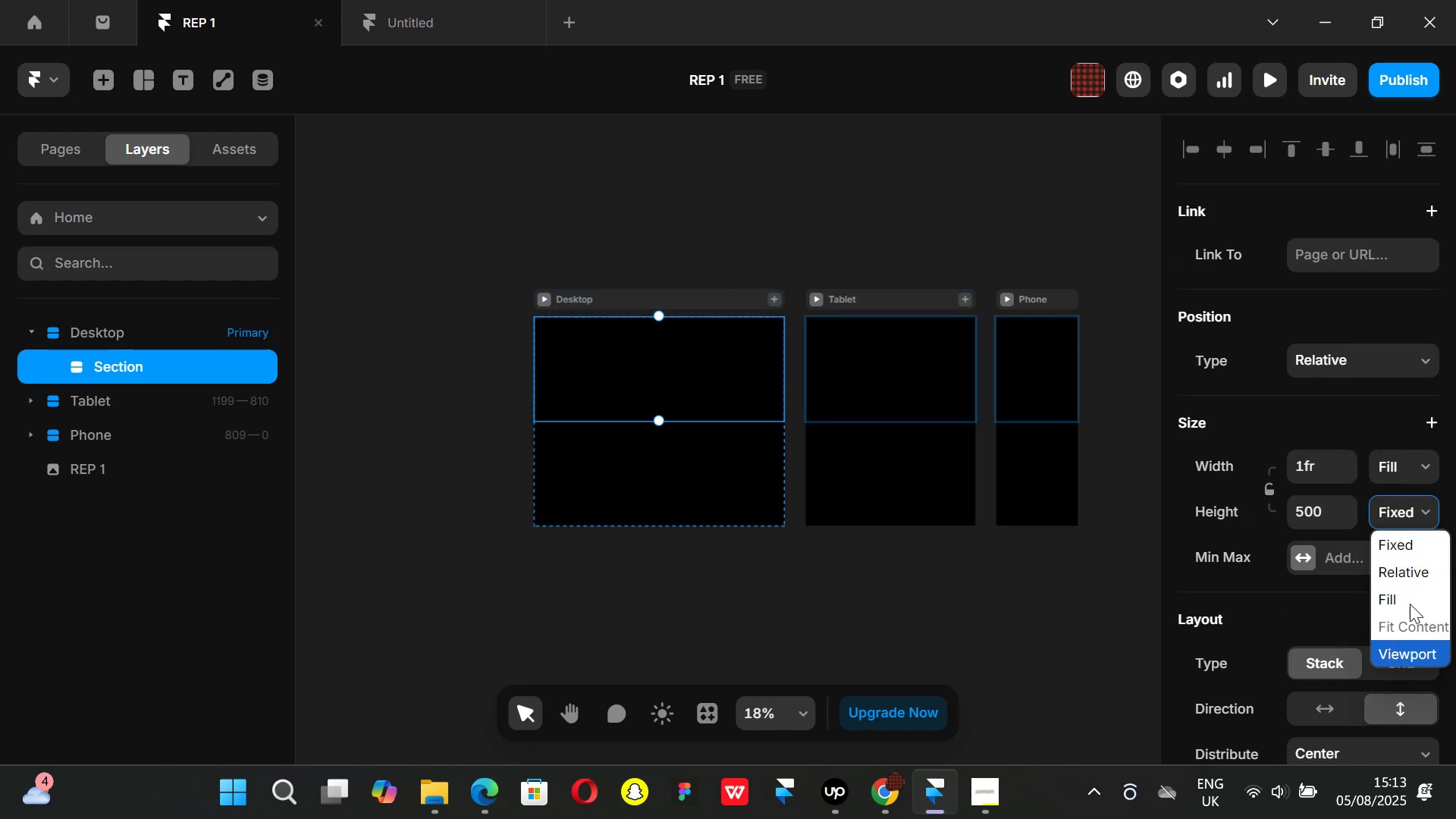 
left_click([1404, 588])
 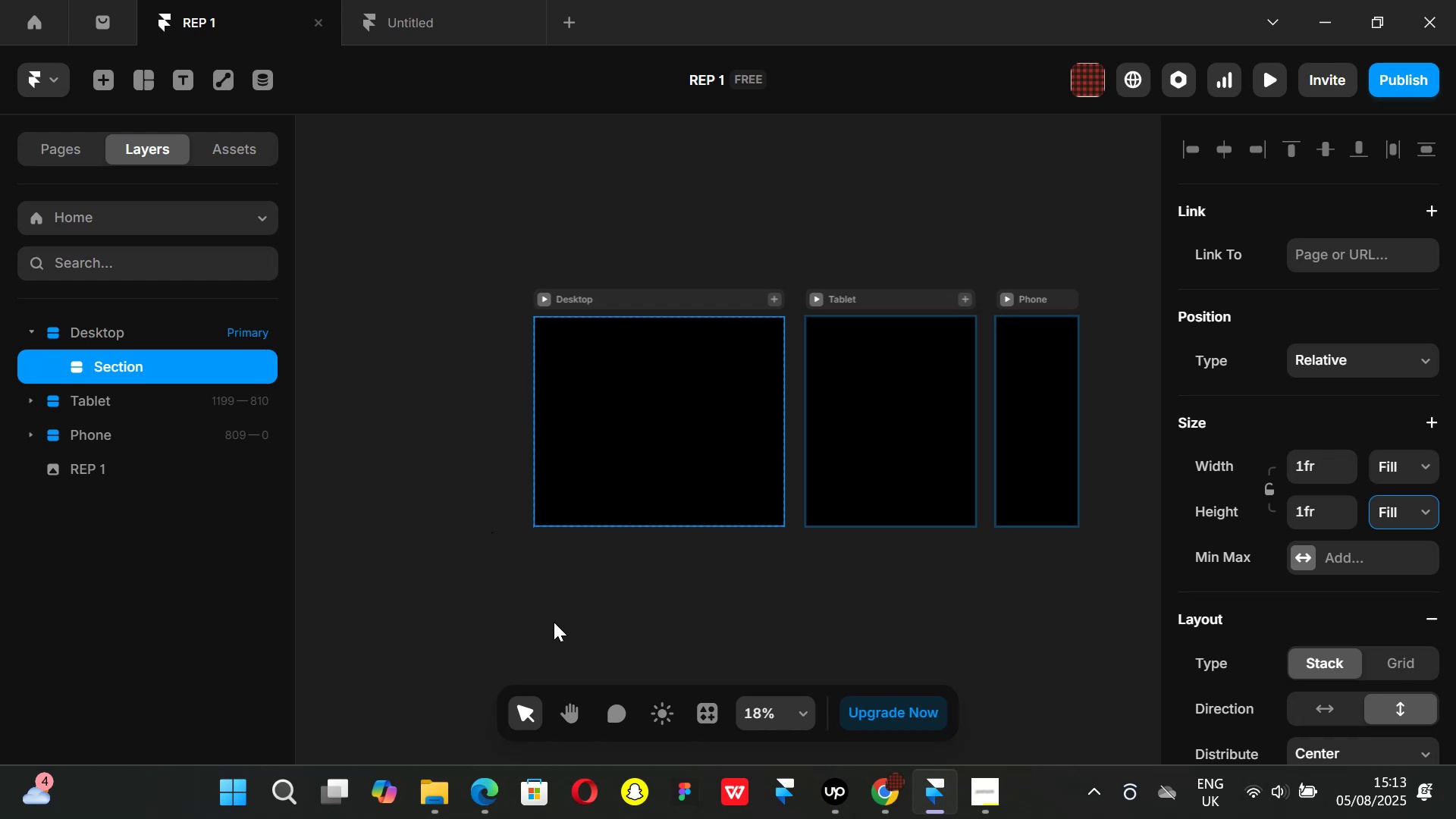 
left_click([611, 302])
 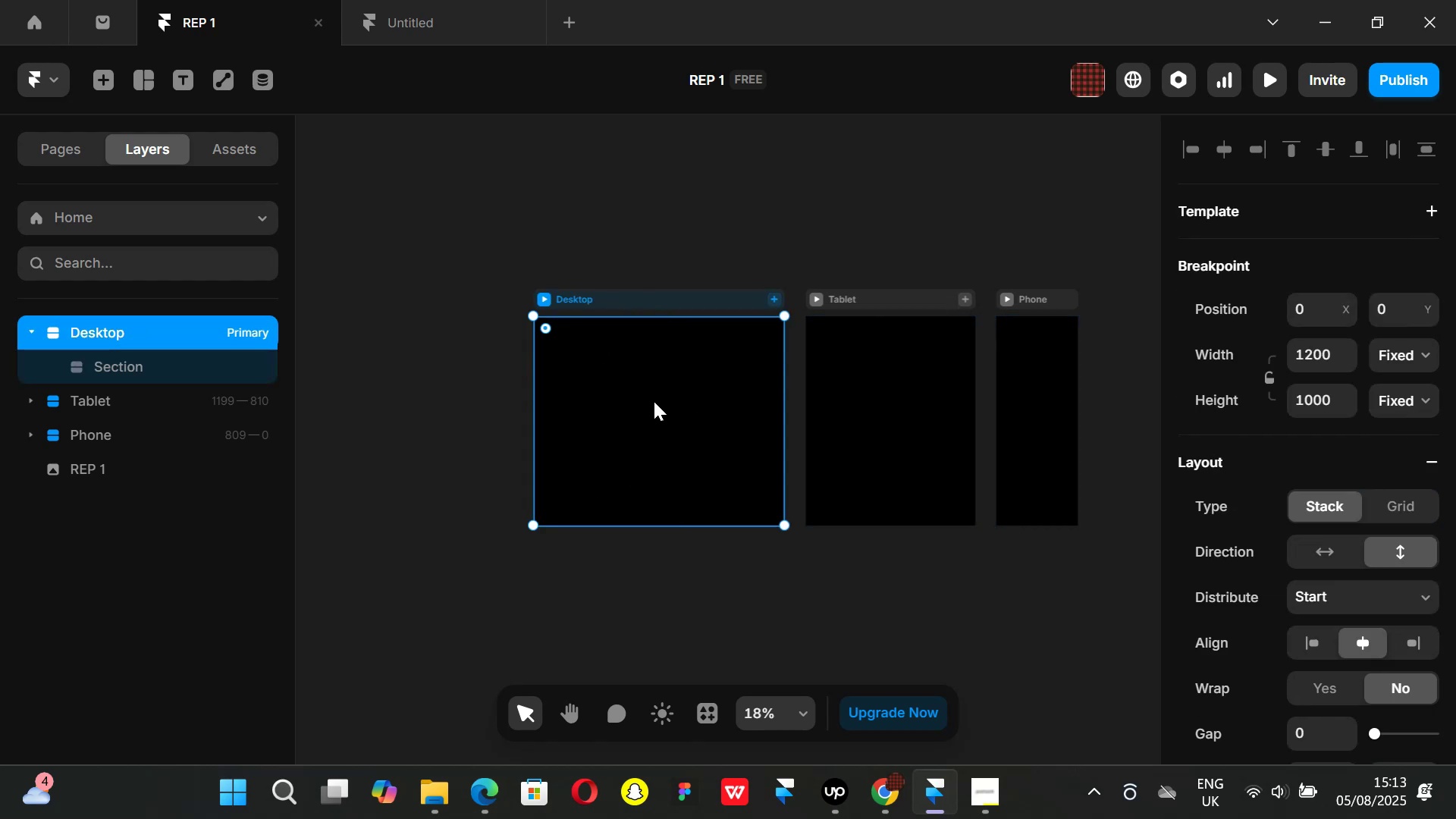 
left_click([124, 362])
 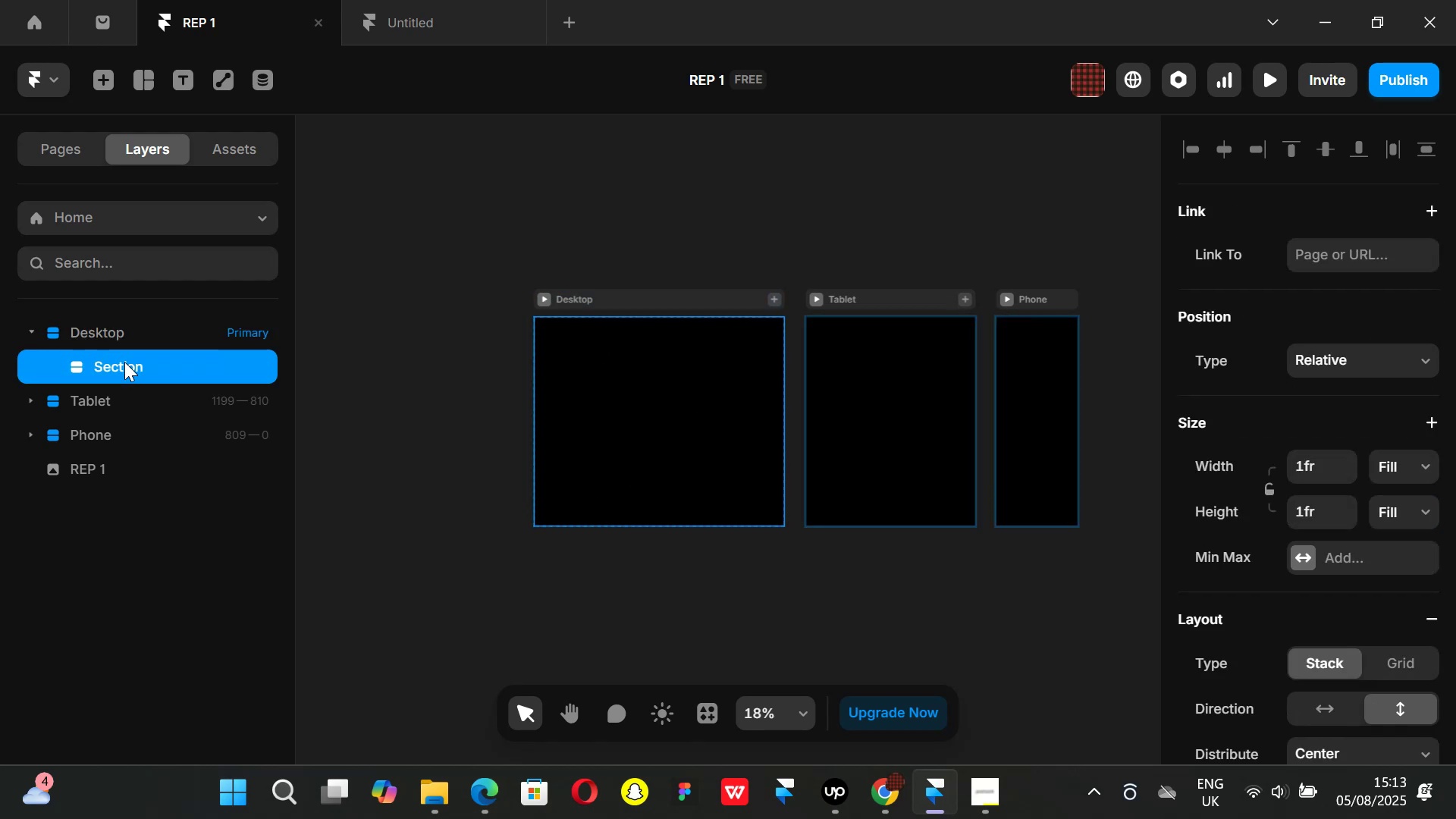 
key(Control+ControlLeft)
 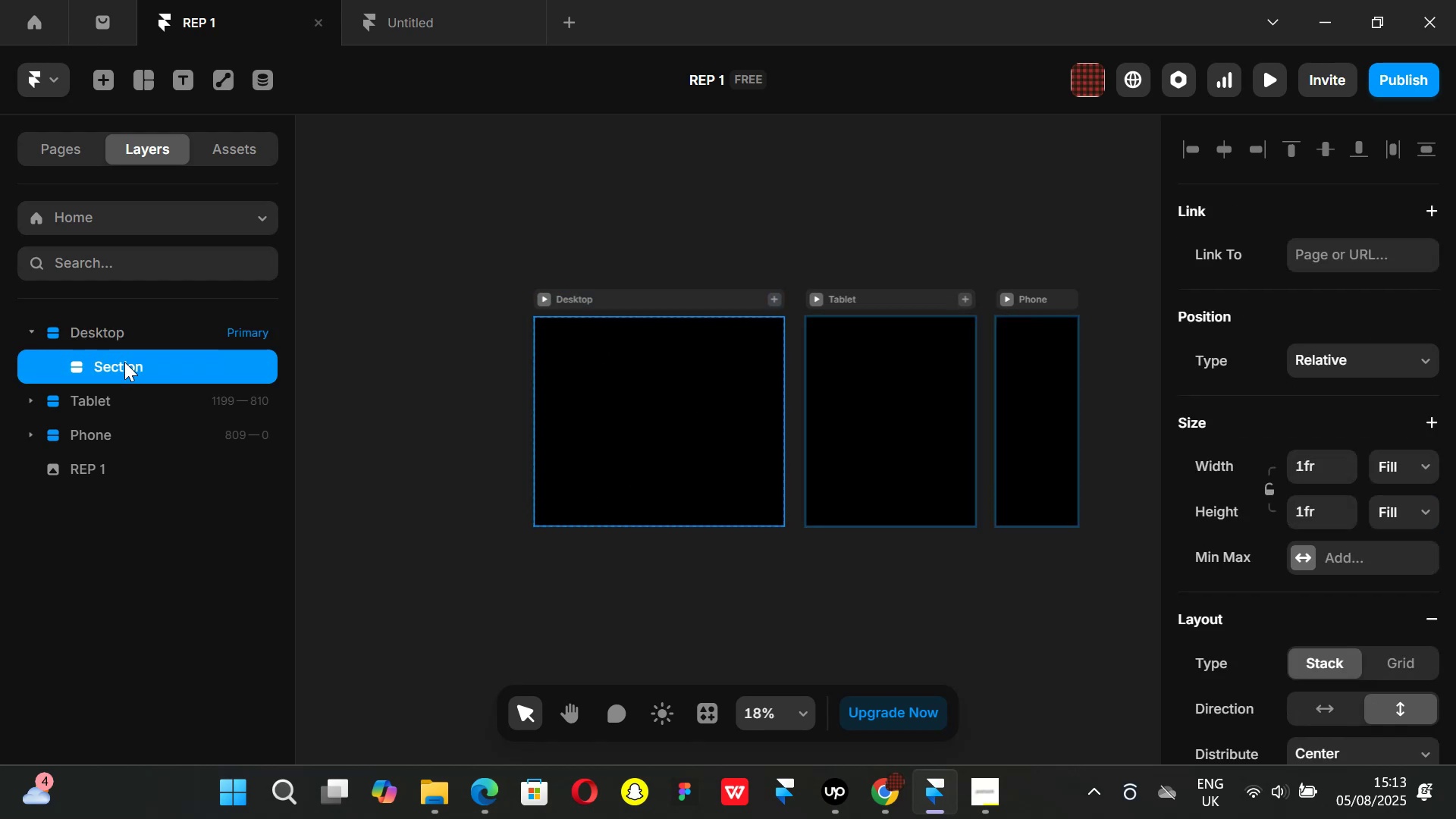 
key(Control+D)
 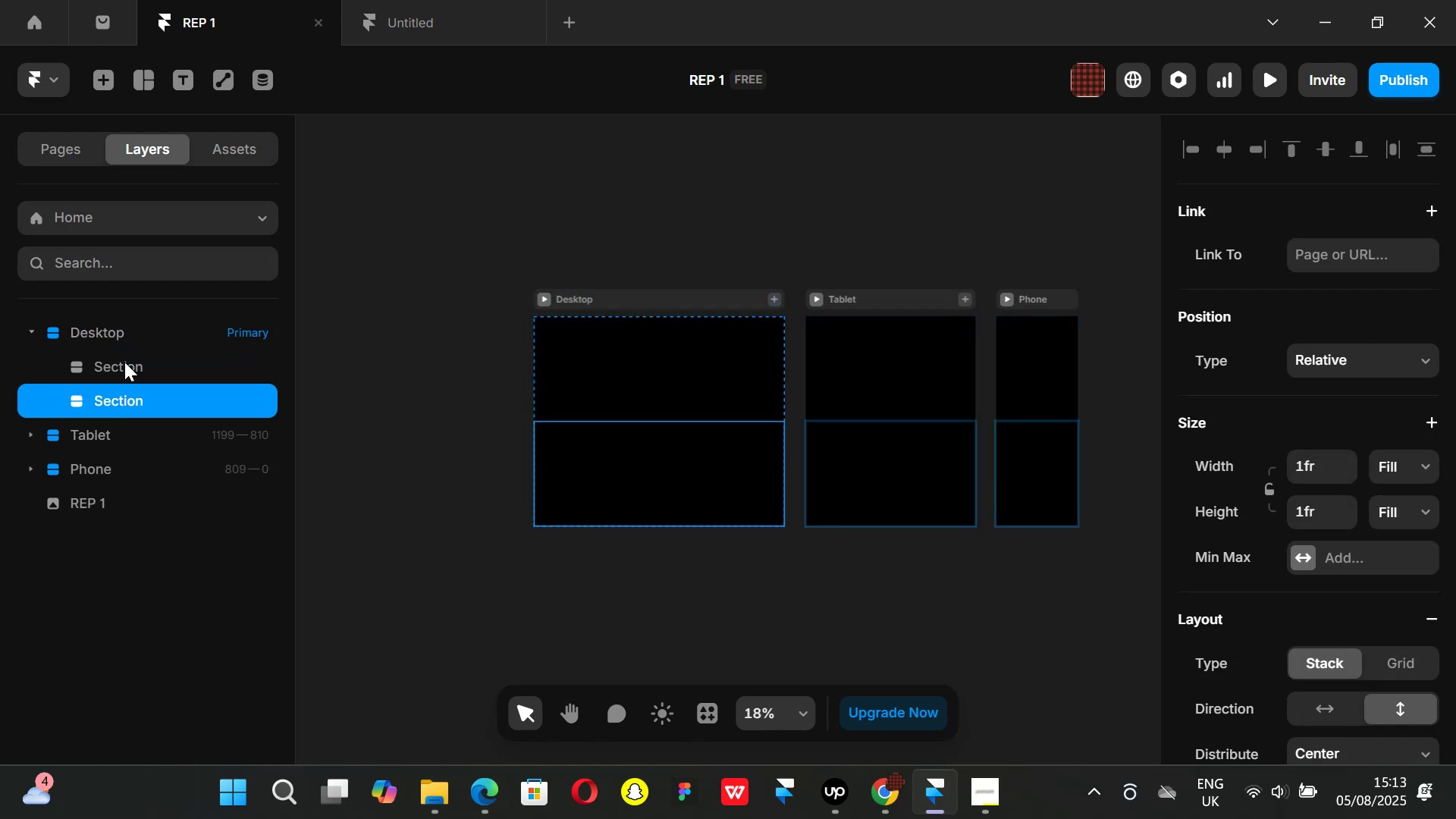 
key(Control+Z)
 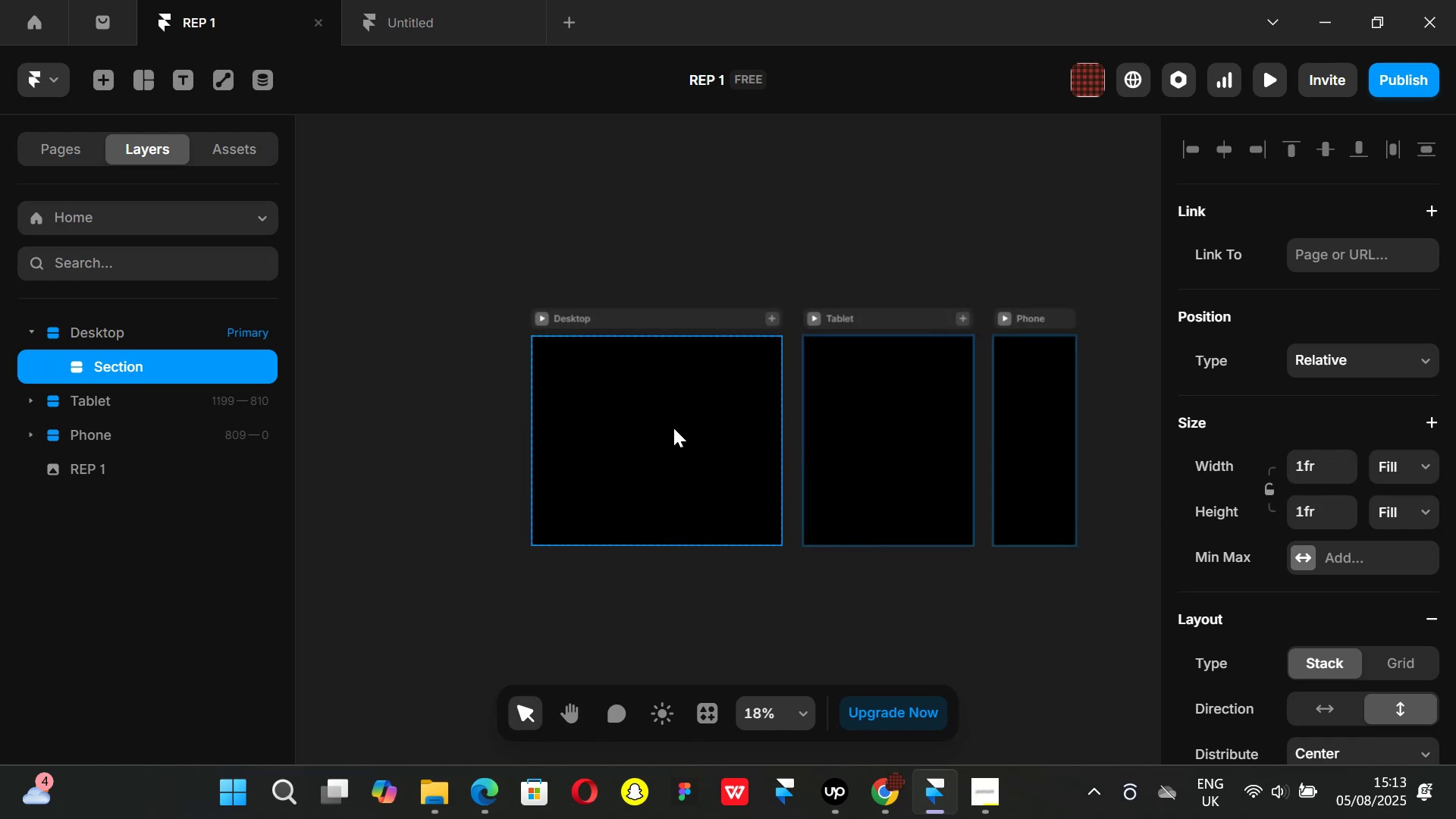 
wait(7.23)
 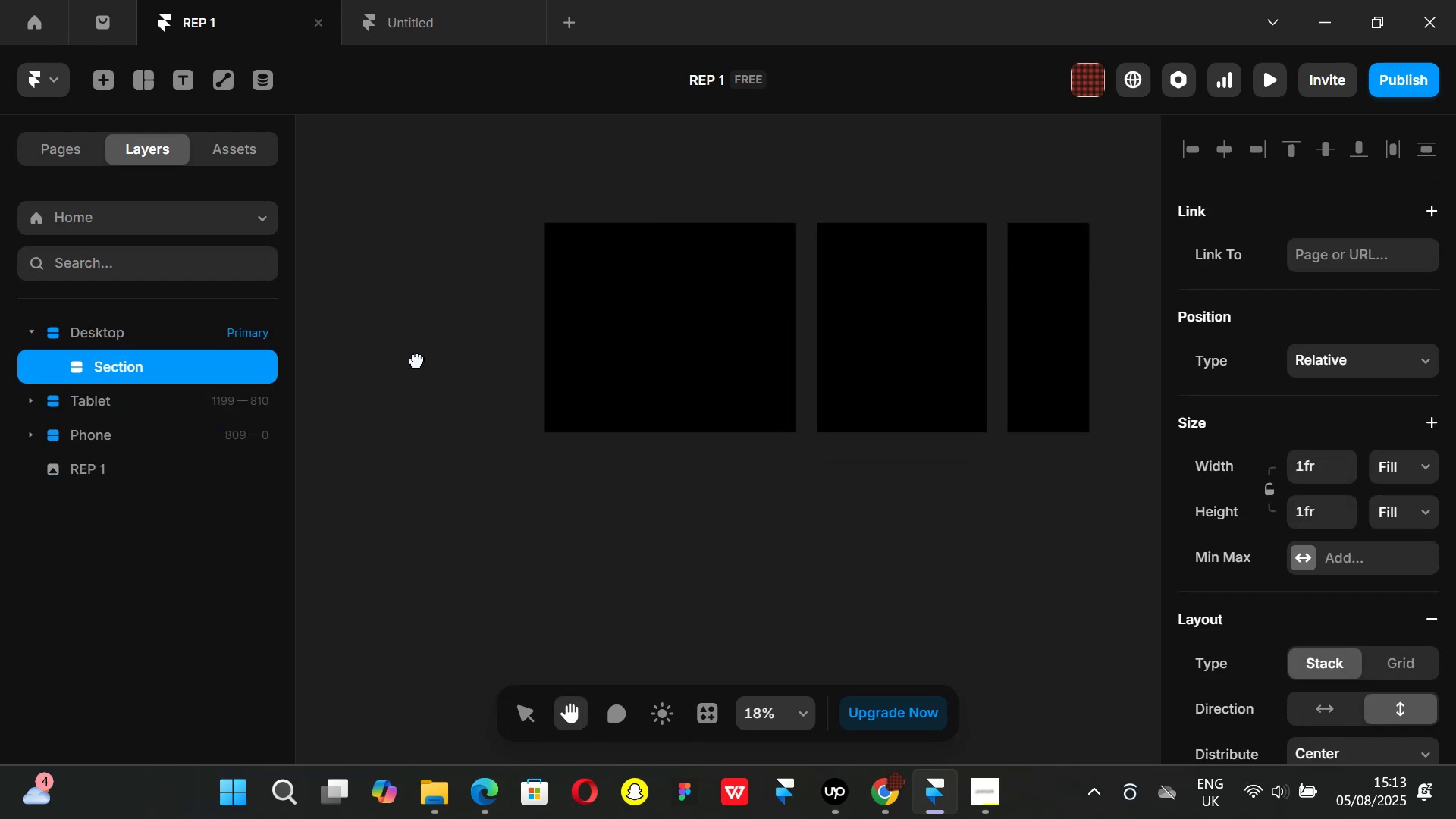 
left_click([1427, 512])
 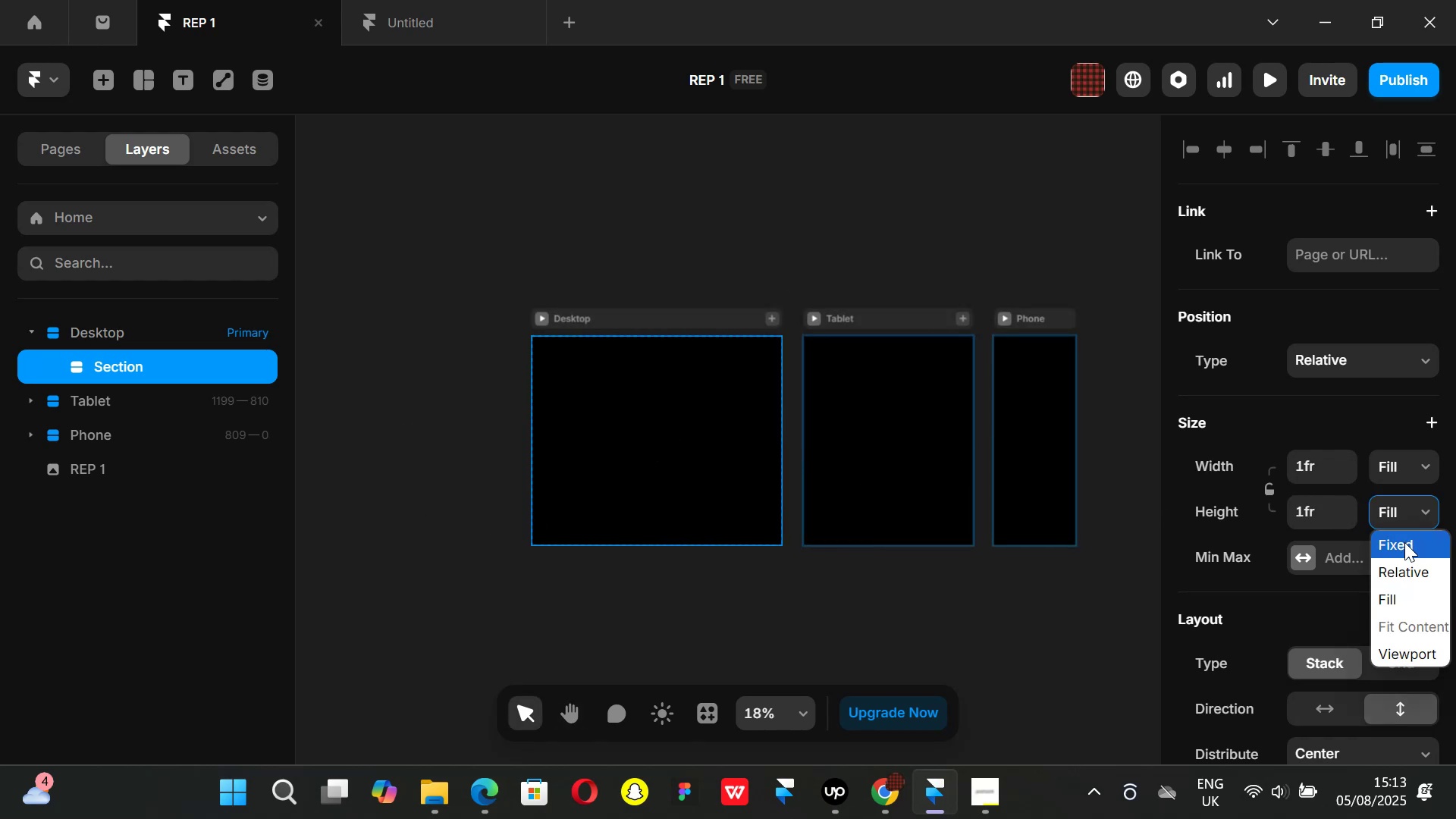 
left_click([1404, 542])
 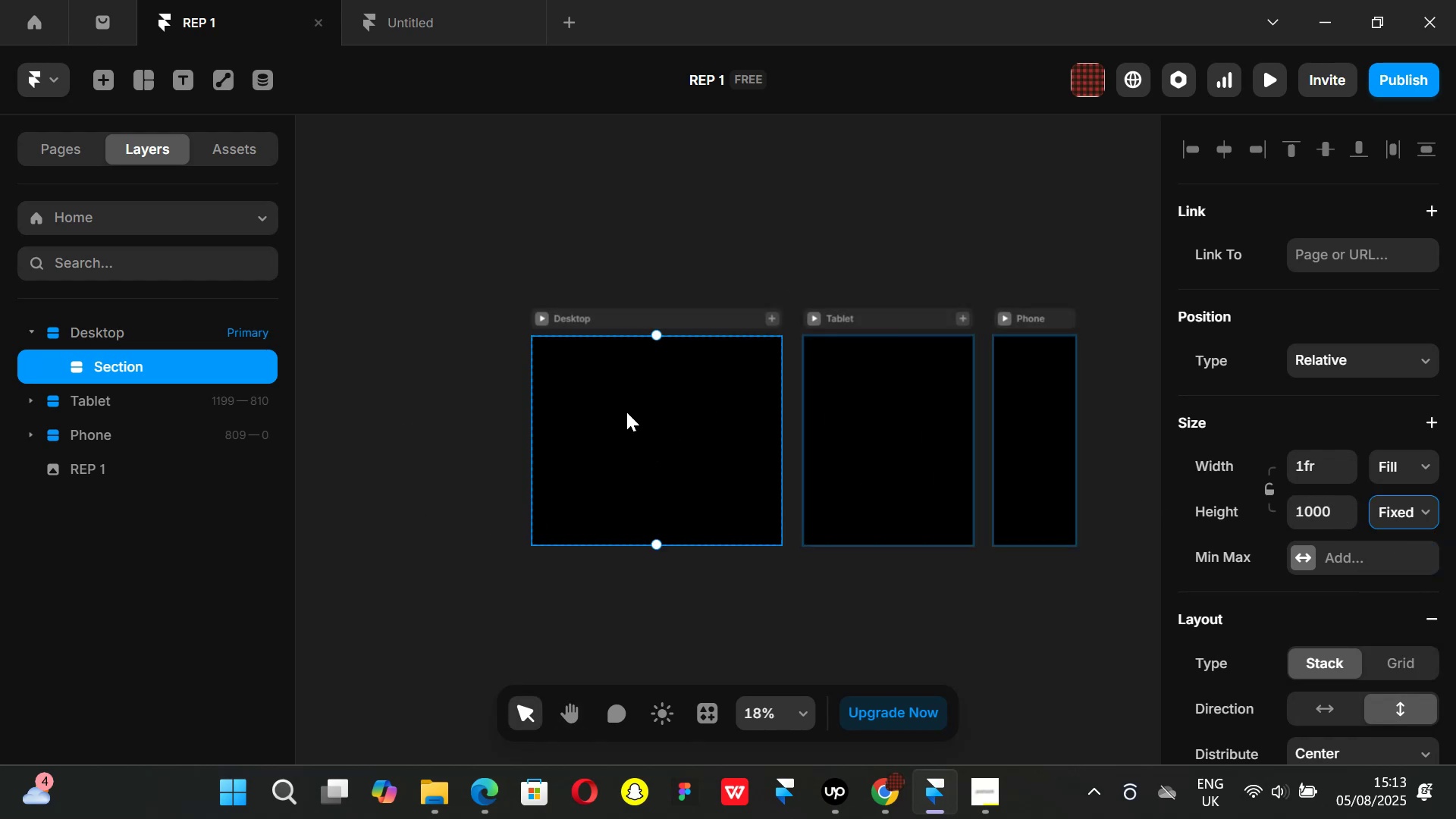 
key(Control+ControlLeft)
 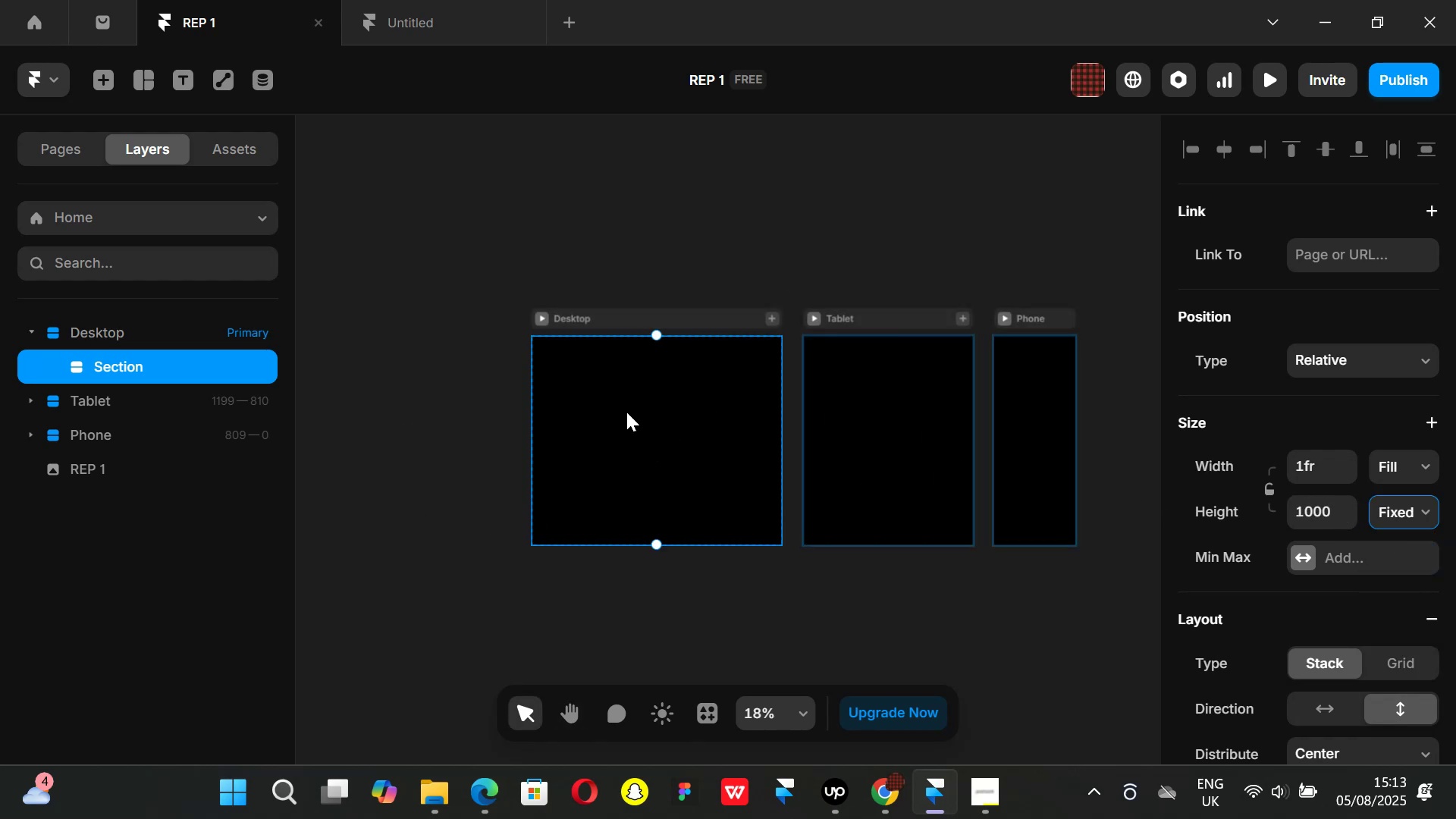 
key(Control+D)
 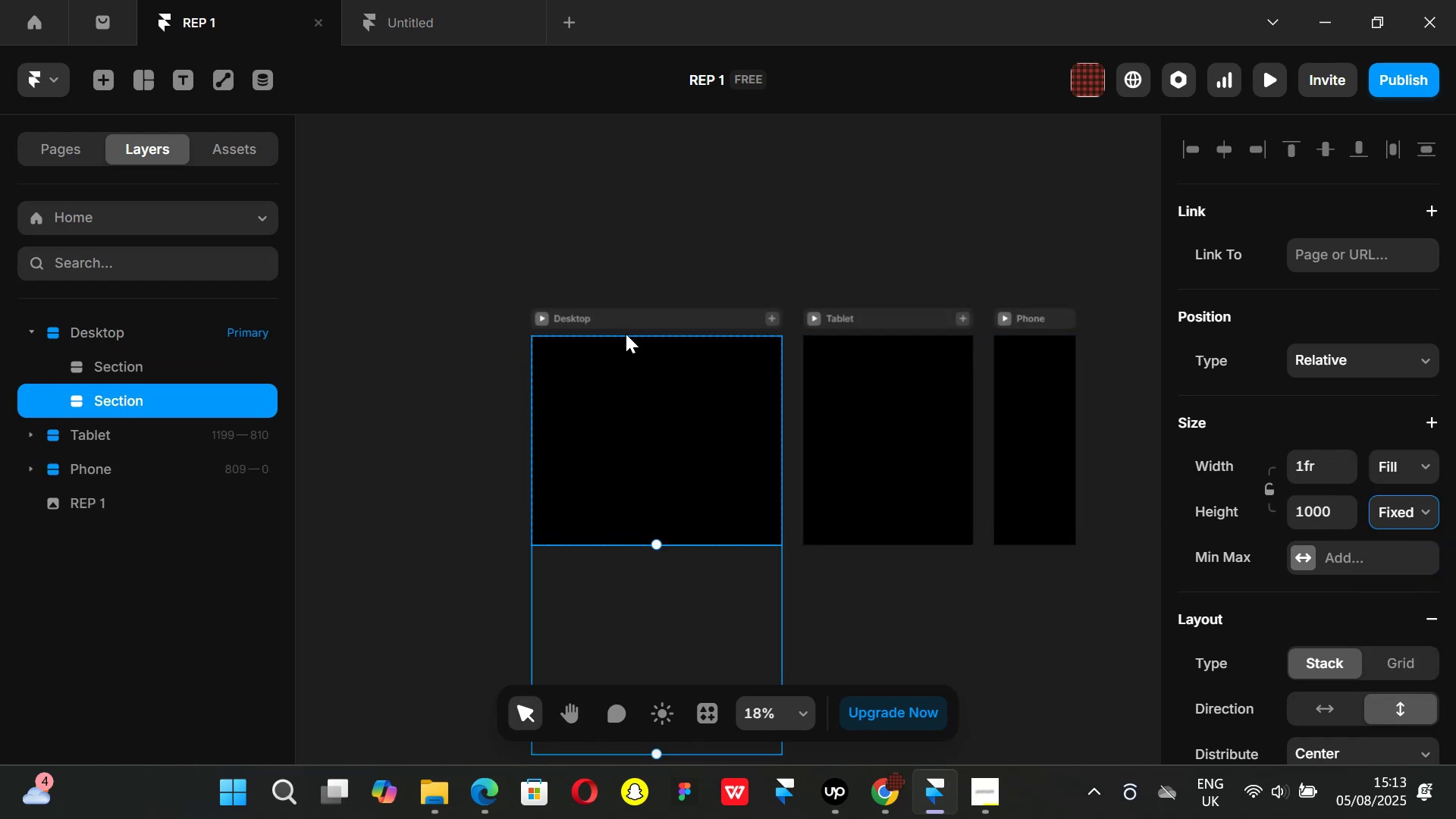 
left_click([641, 318])
 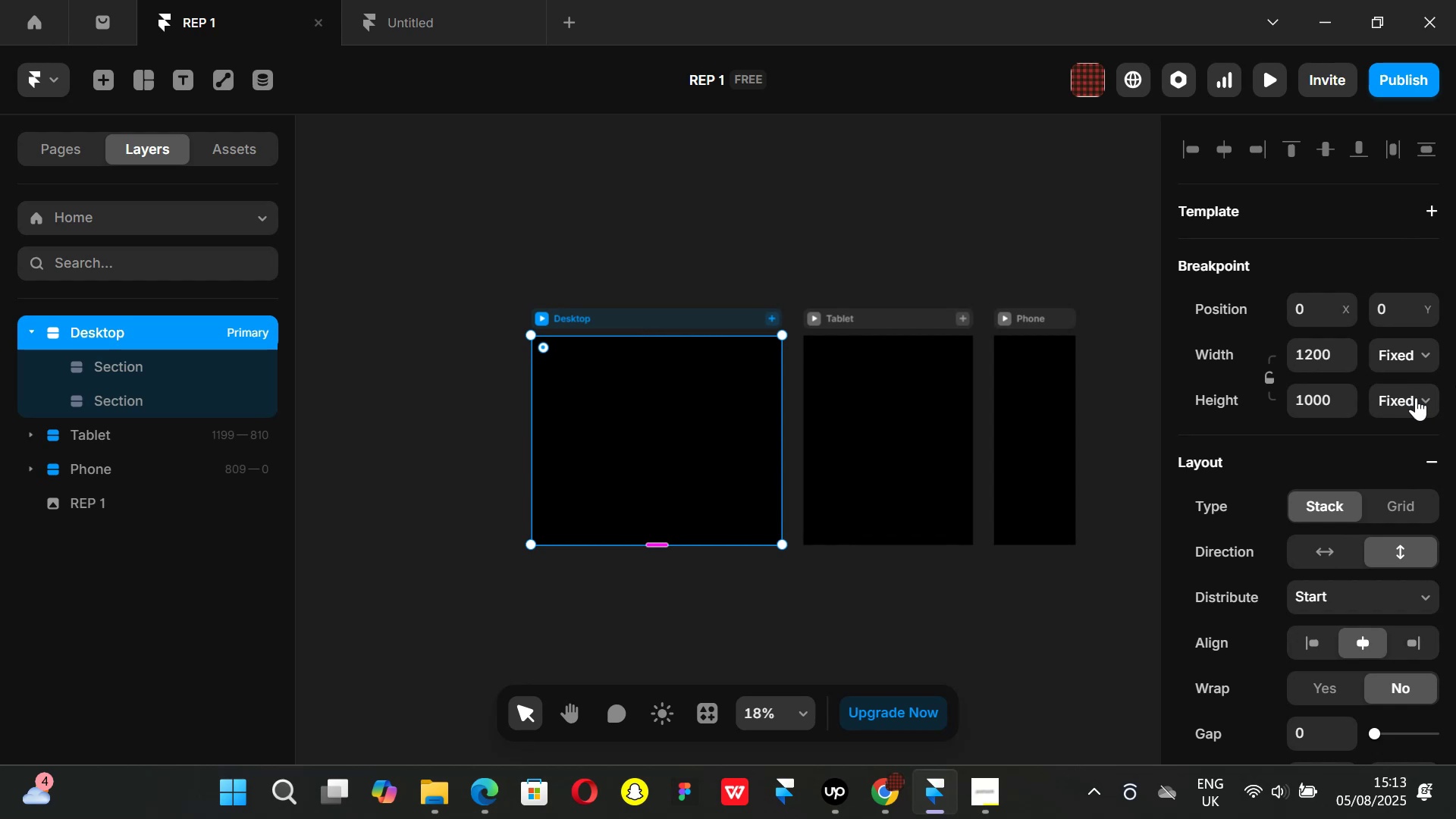 
left_click([1418, 397])
 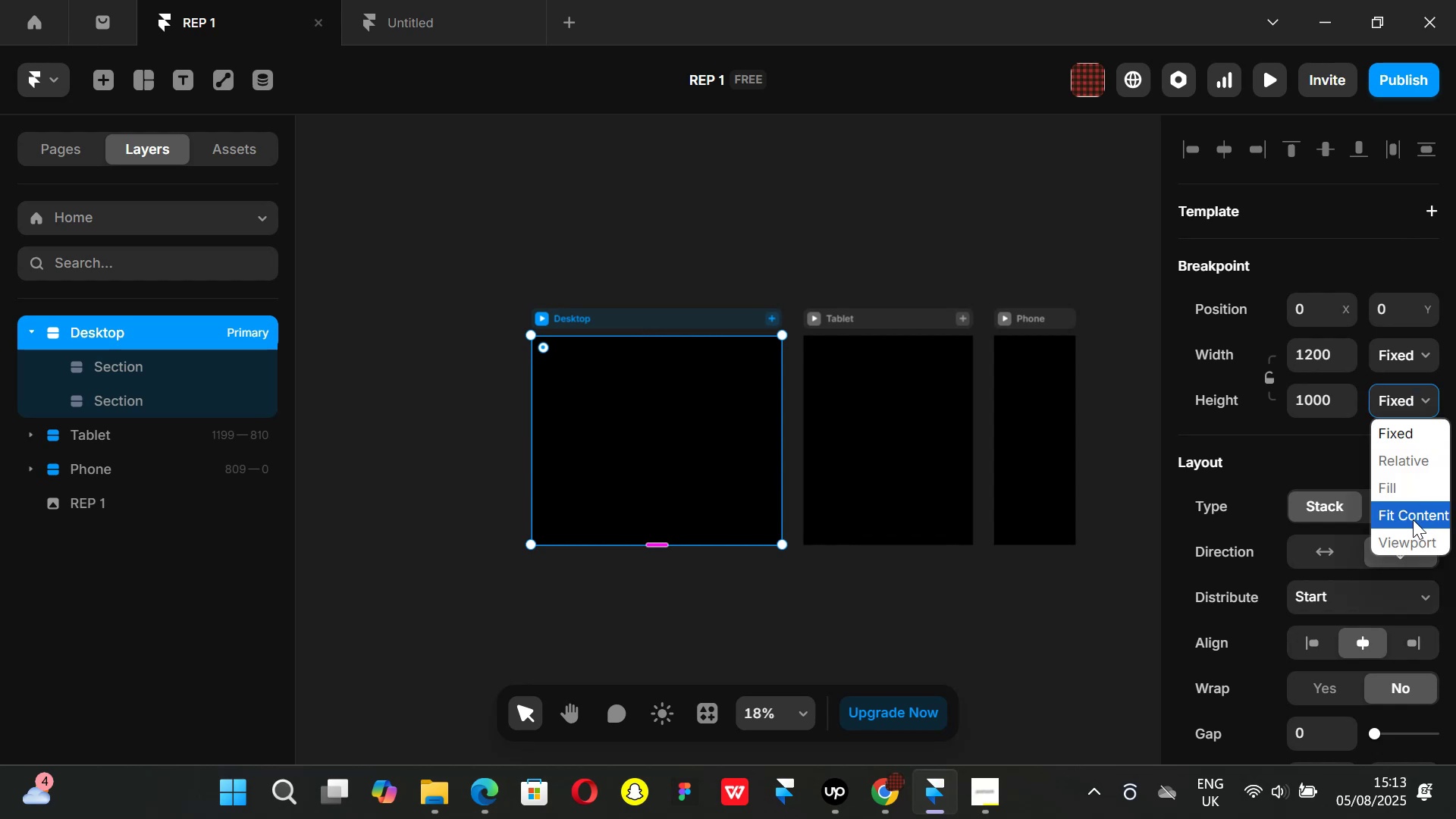 
left_click([1413, 519])
 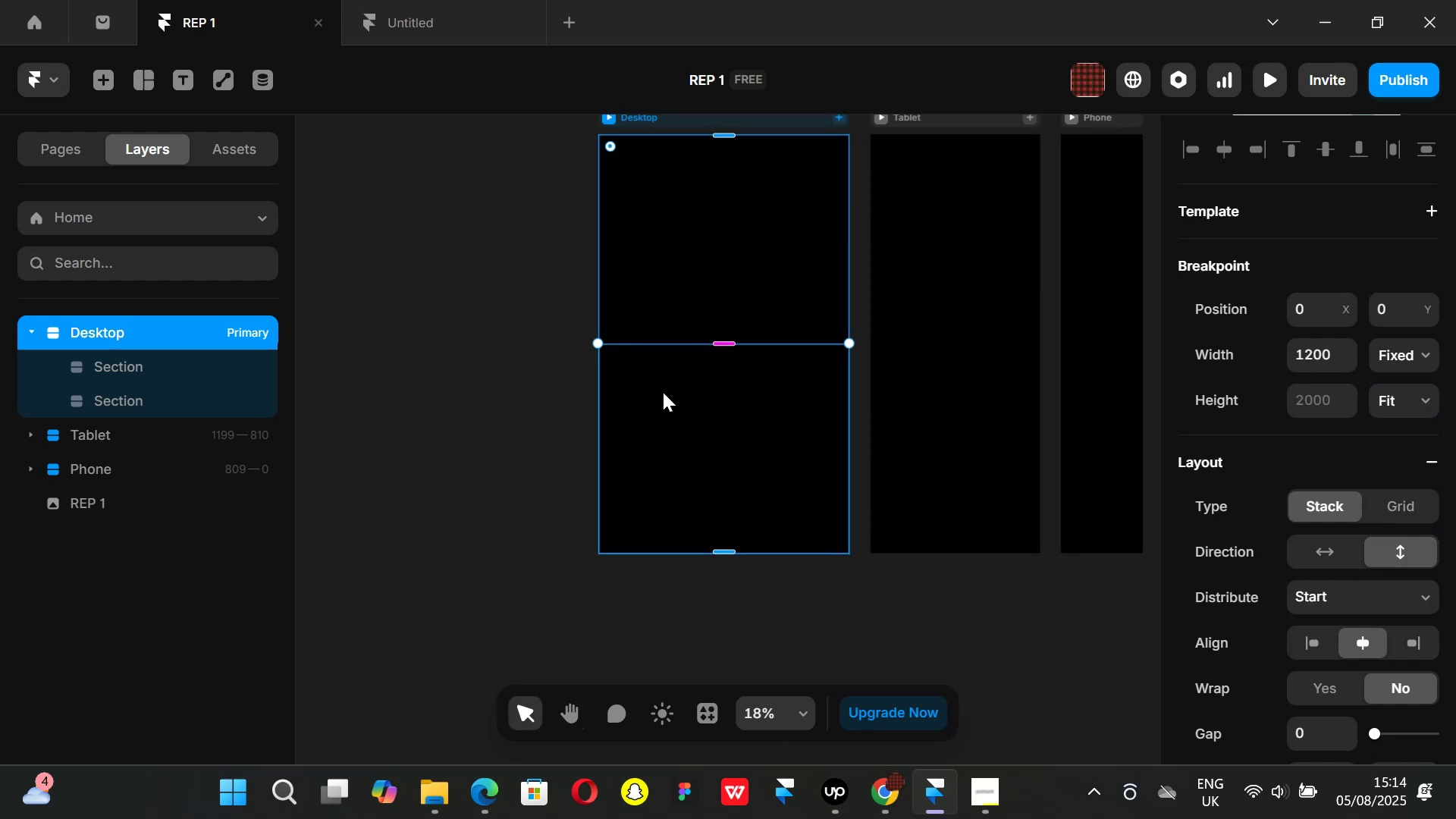 
left_click([682, 403])
 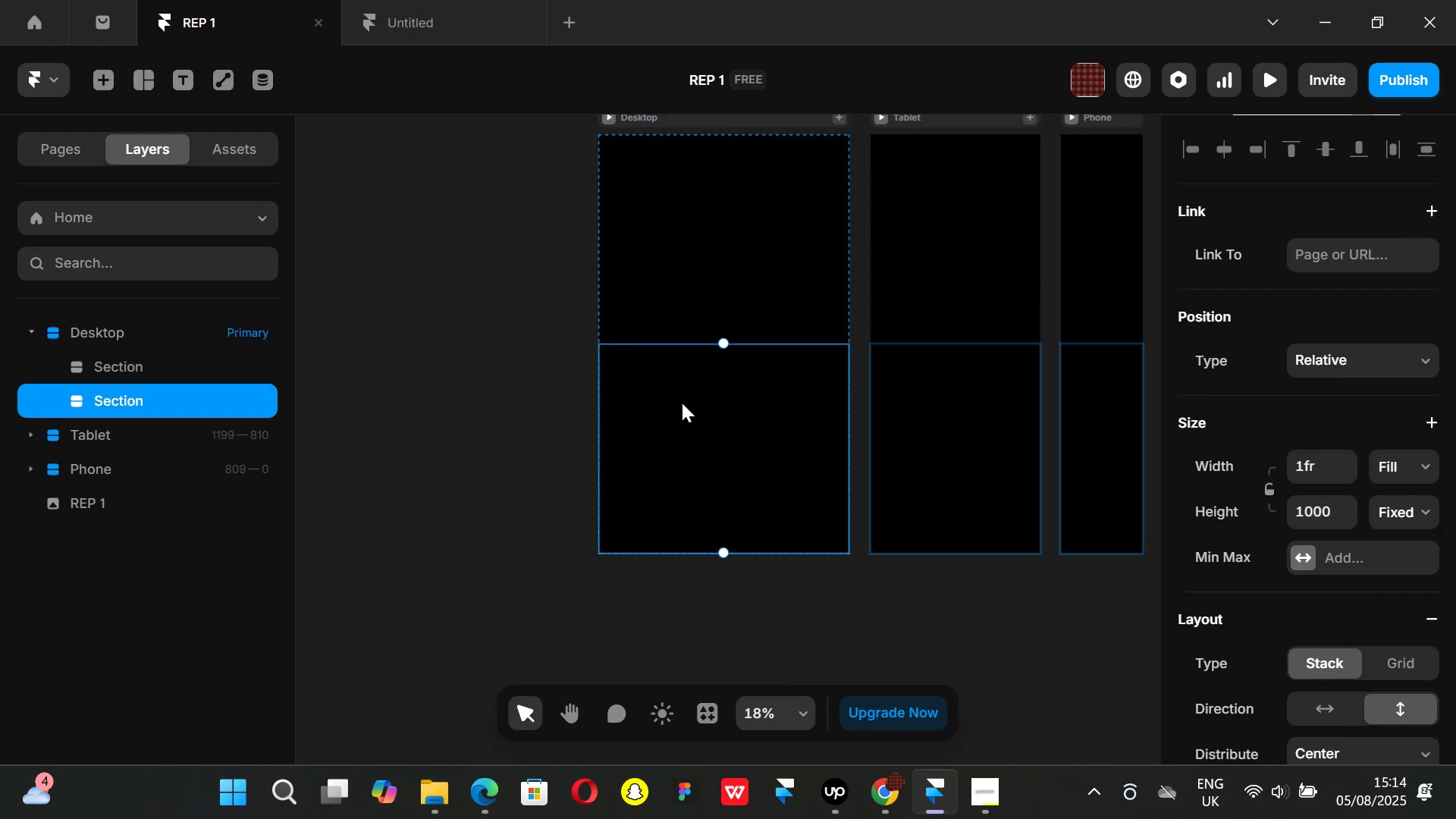 
key(Control+ControlLeft)
 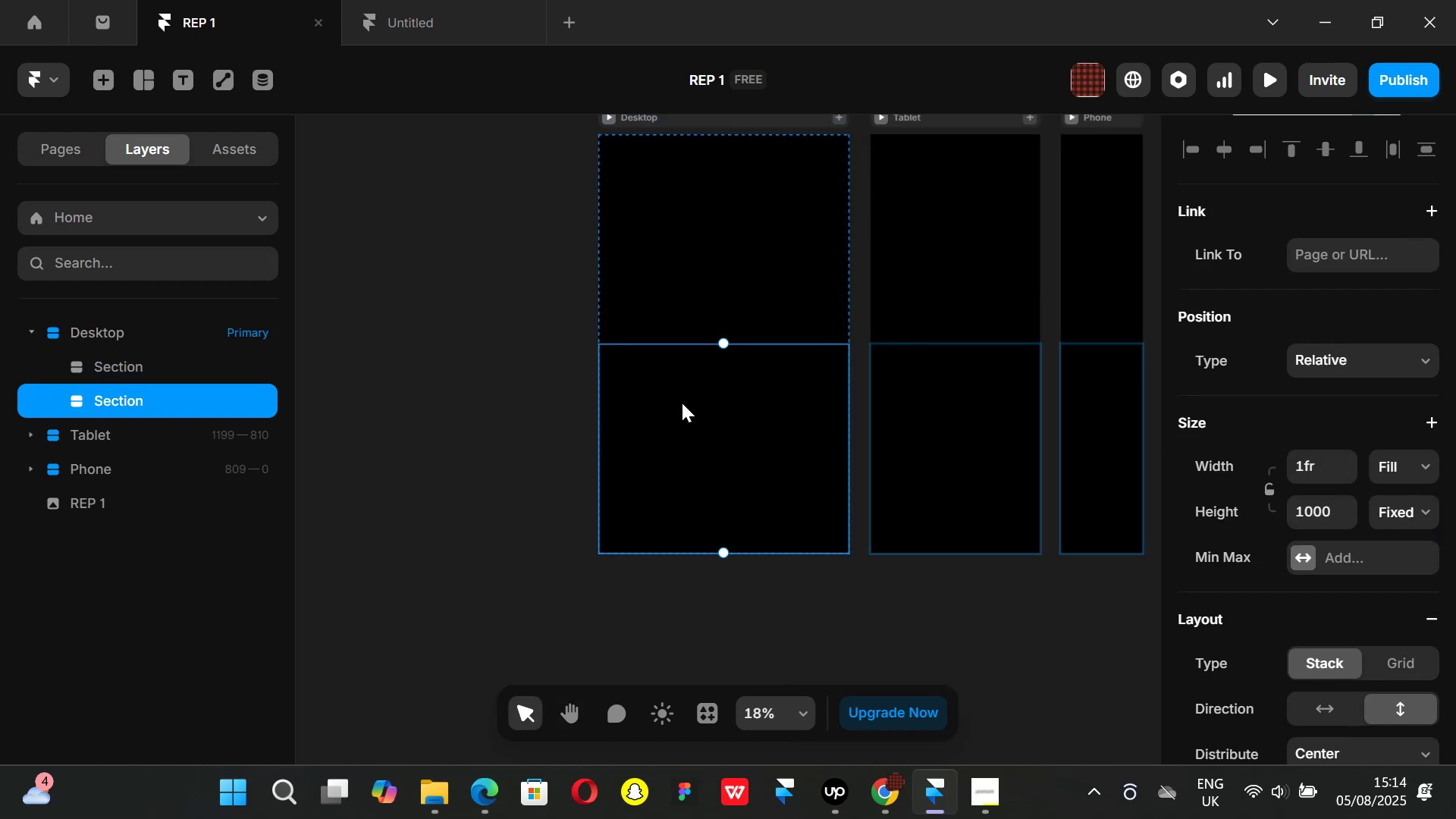 
key(Control+D)
 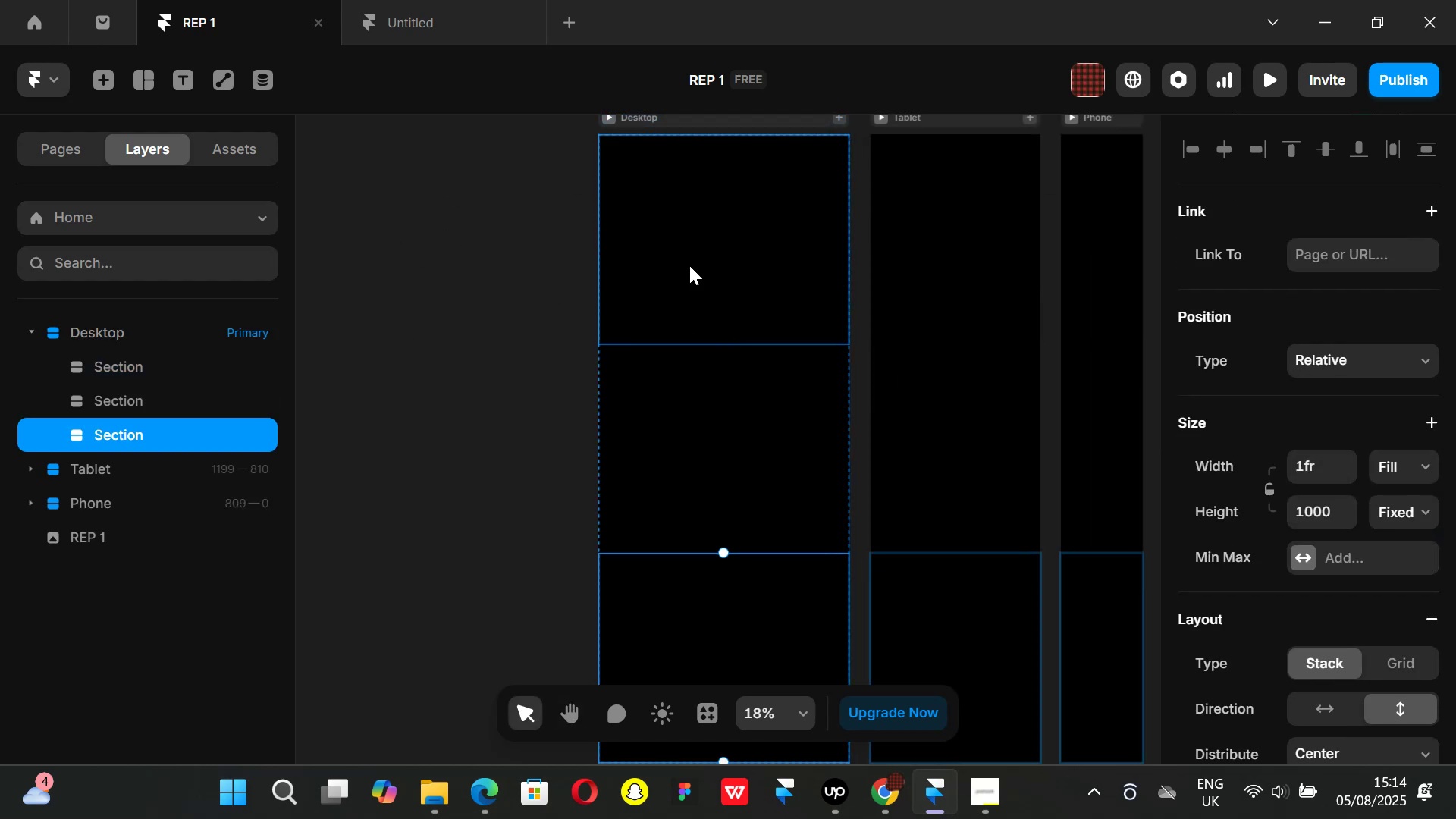 
left_click([685, 224])
 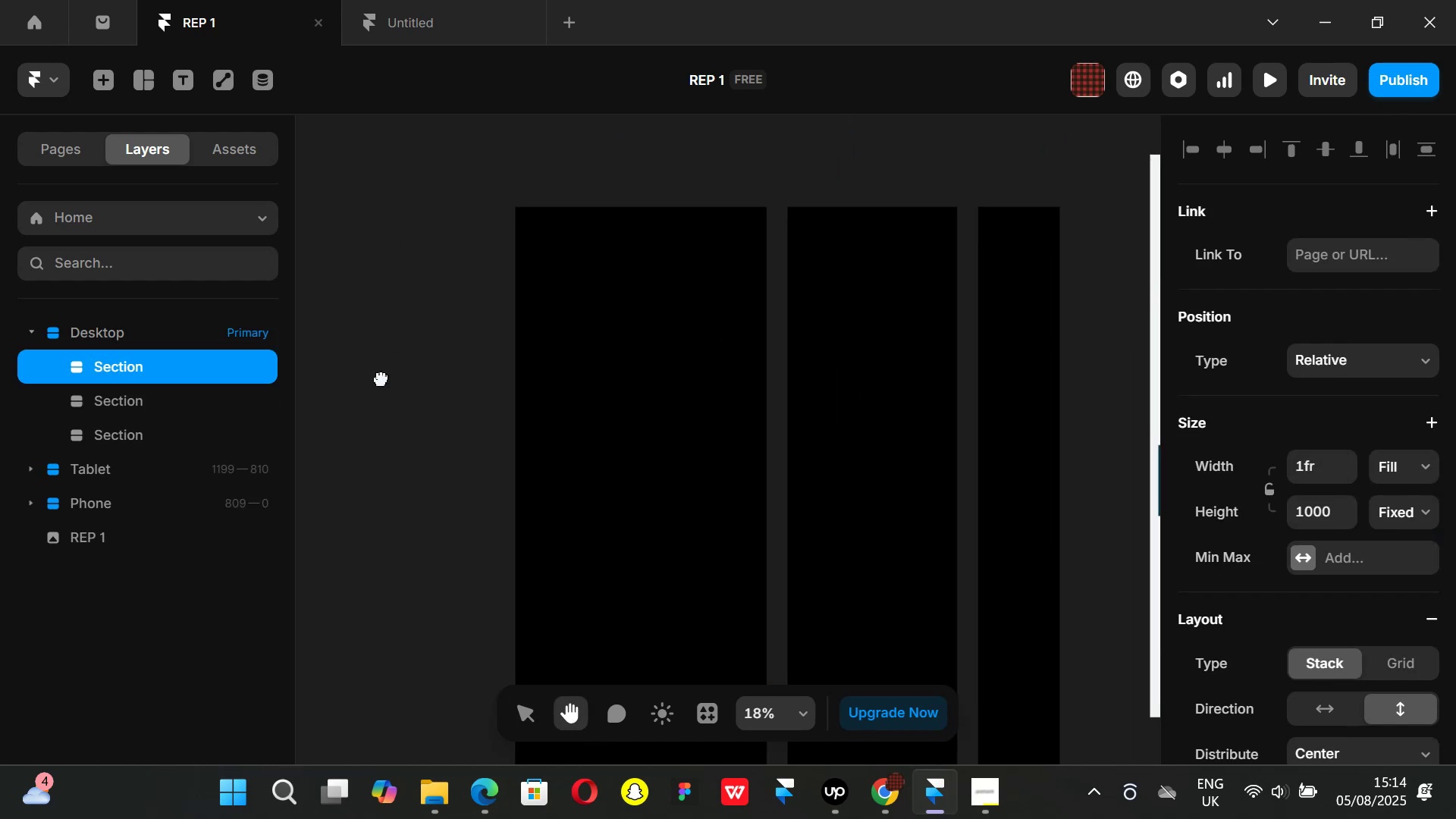 
scroll: coordinate [1323, 436], scroll_direction: down, amount: 4.0
 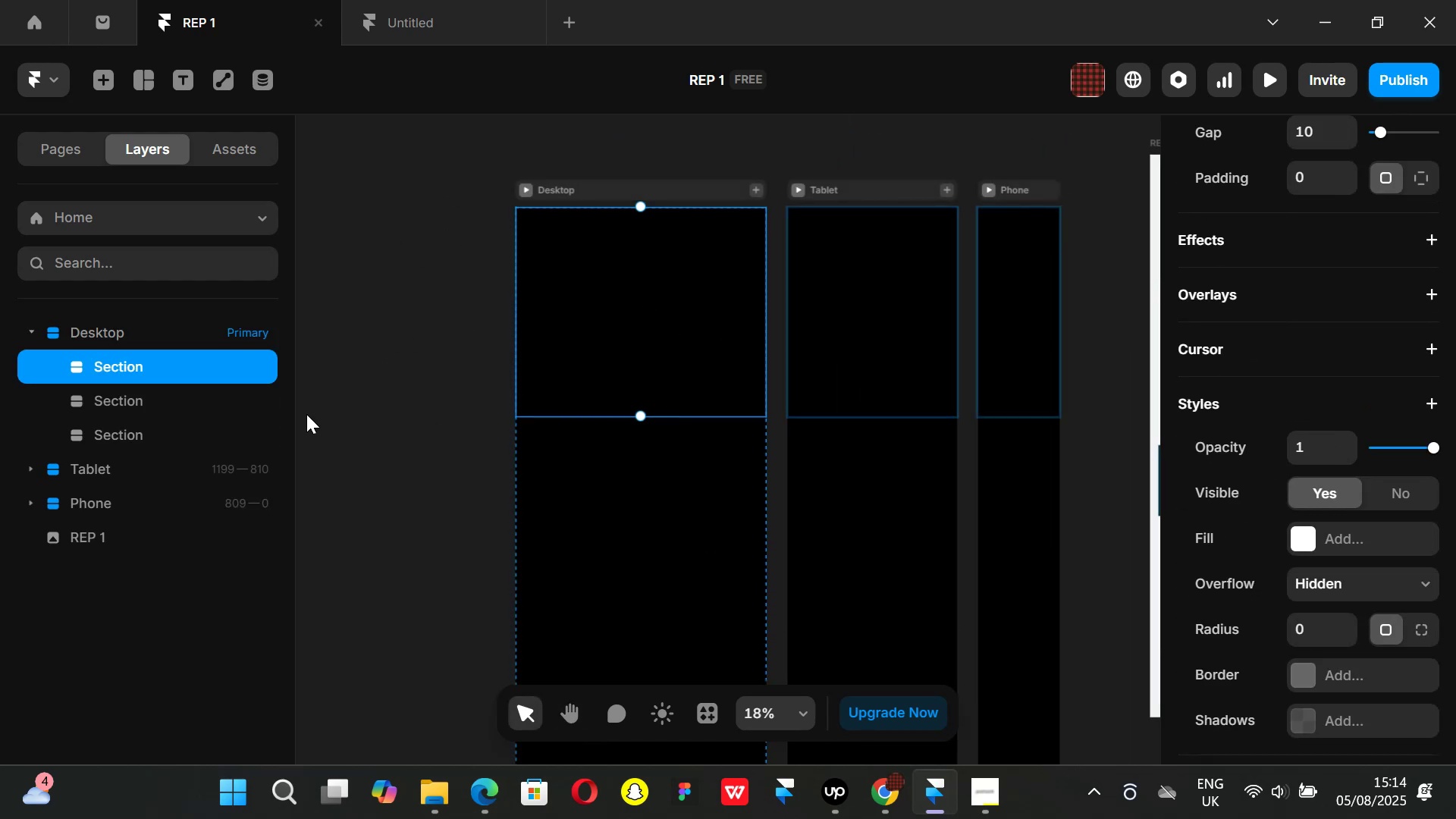 
hold_key(key=ShiftLeft, duration=1.17)
left_click([130, 394])
 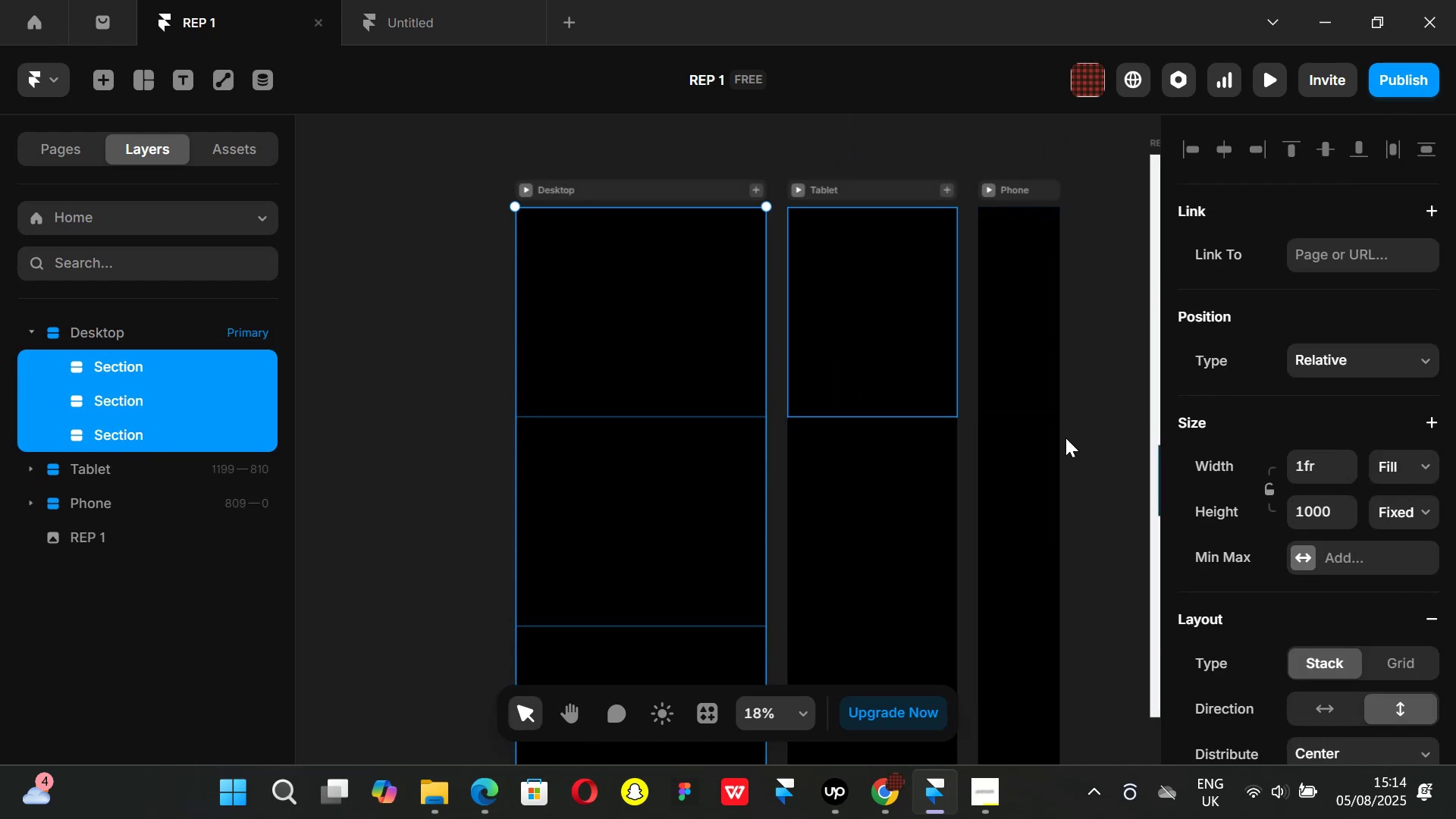 
scroll: coordinate [1269, 449], scroll_direction: down, amount: 9.0
 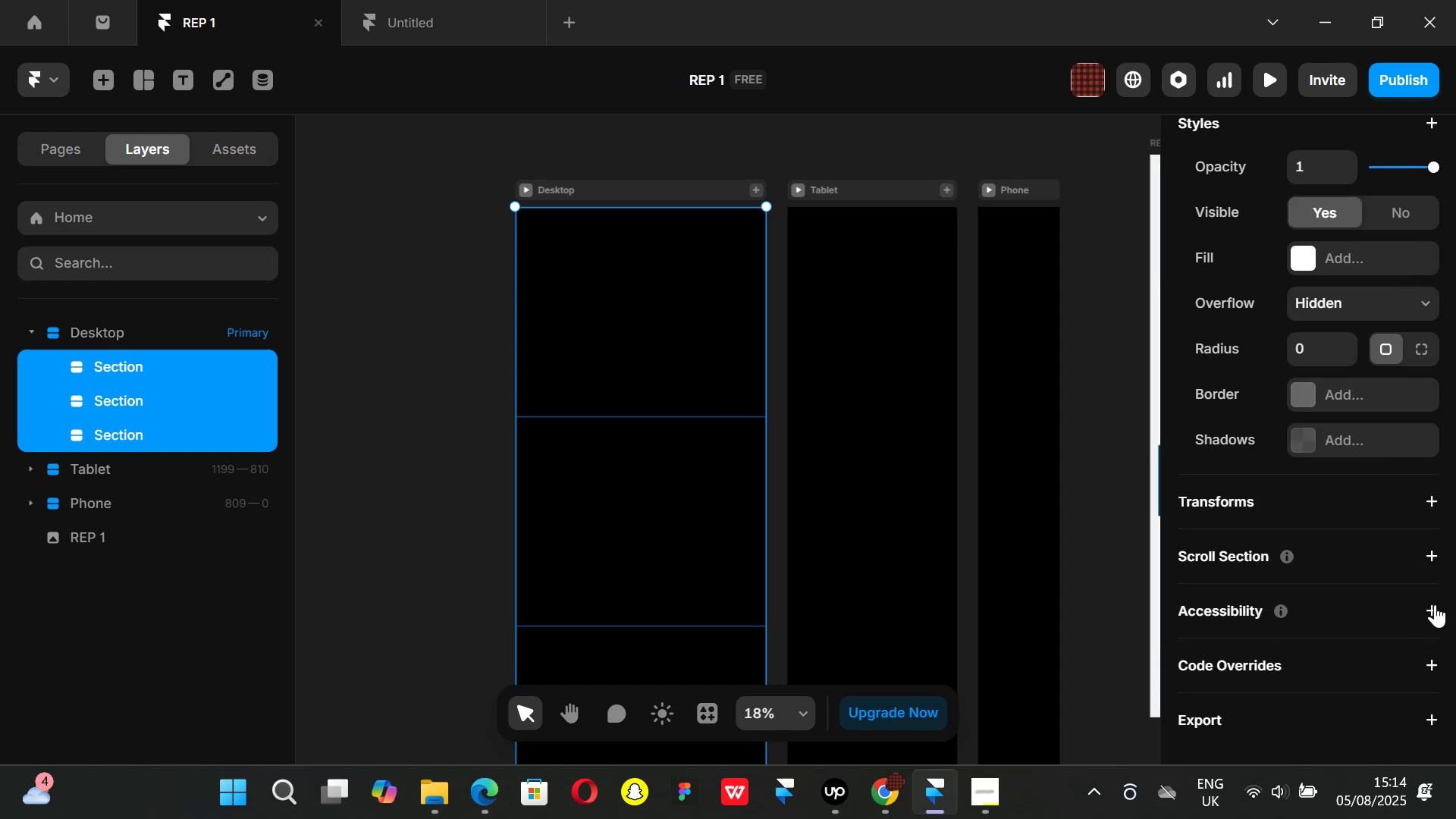 
left_click([1430, 610])
 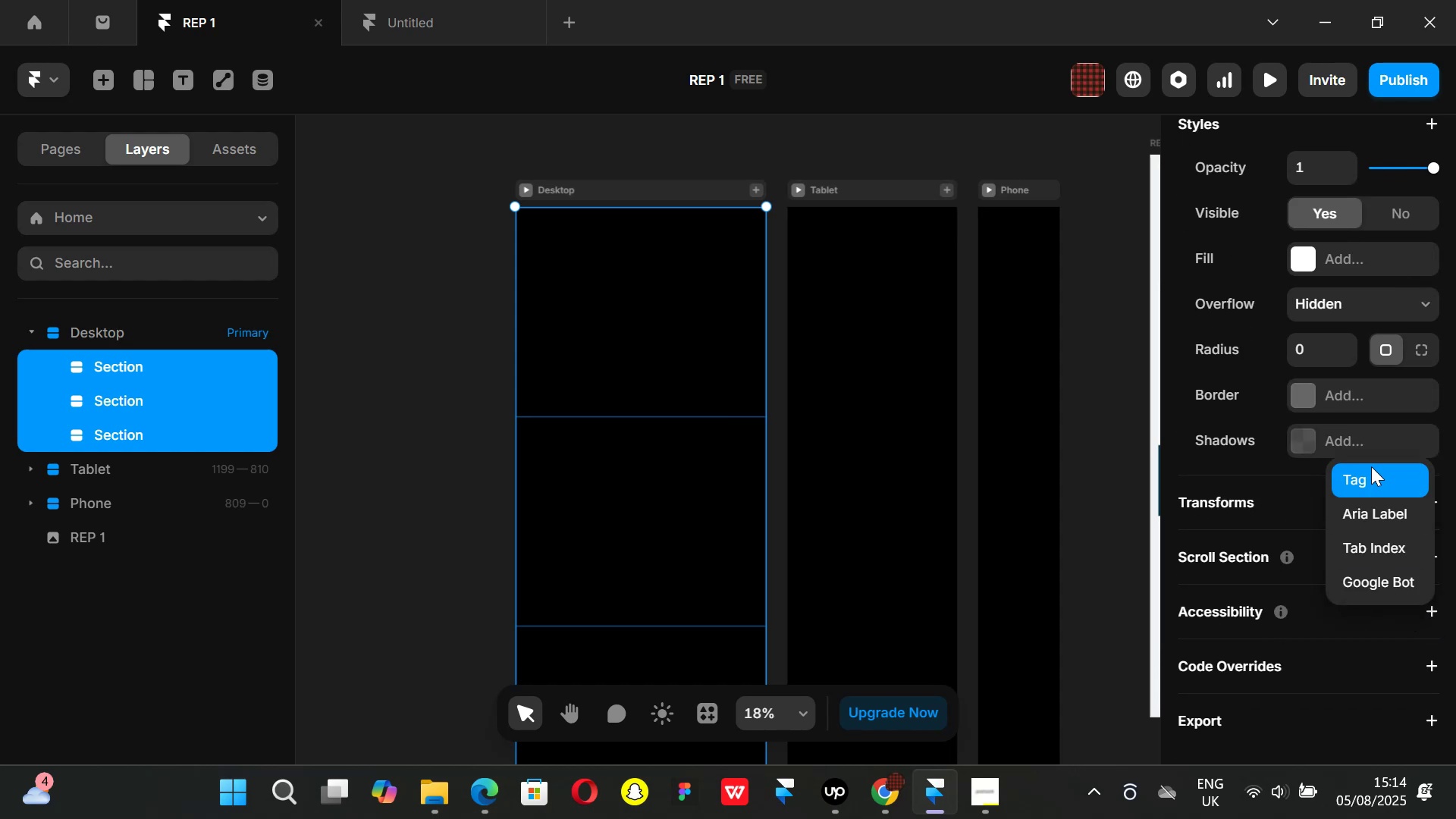 
left_click([1370, 465])
 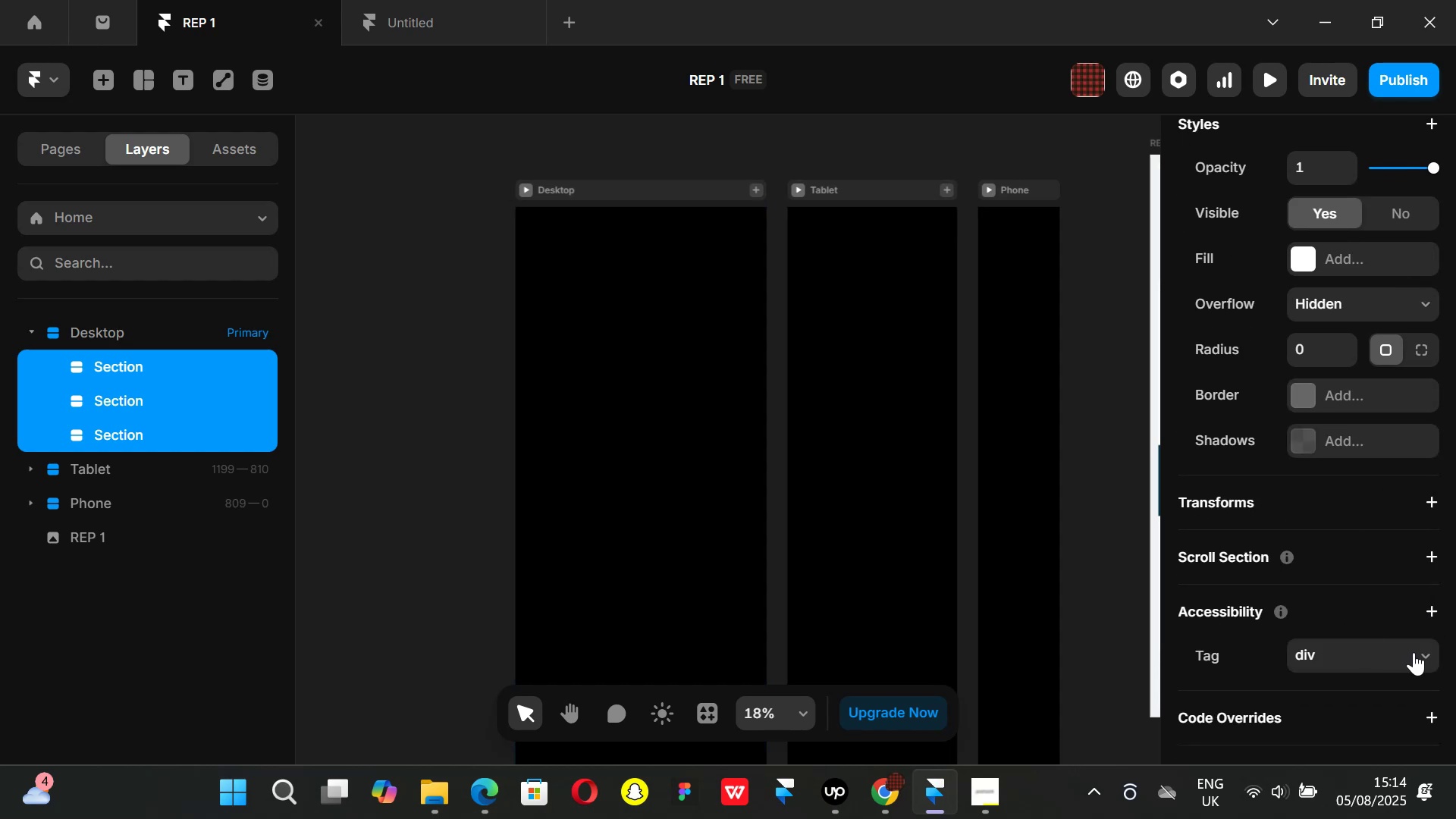 
left_click([1426, 652])
 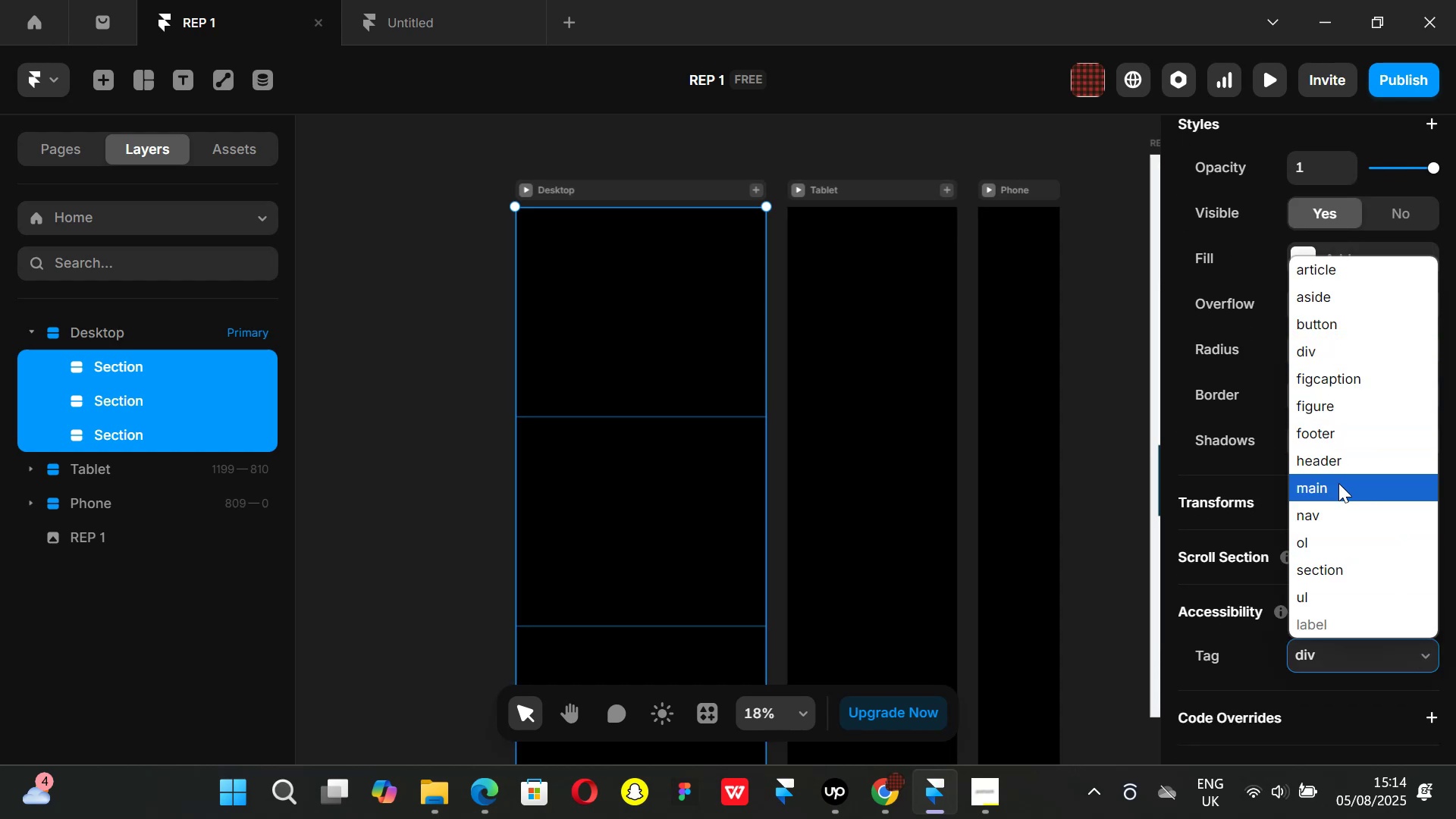 
left_click([1331, 568])
 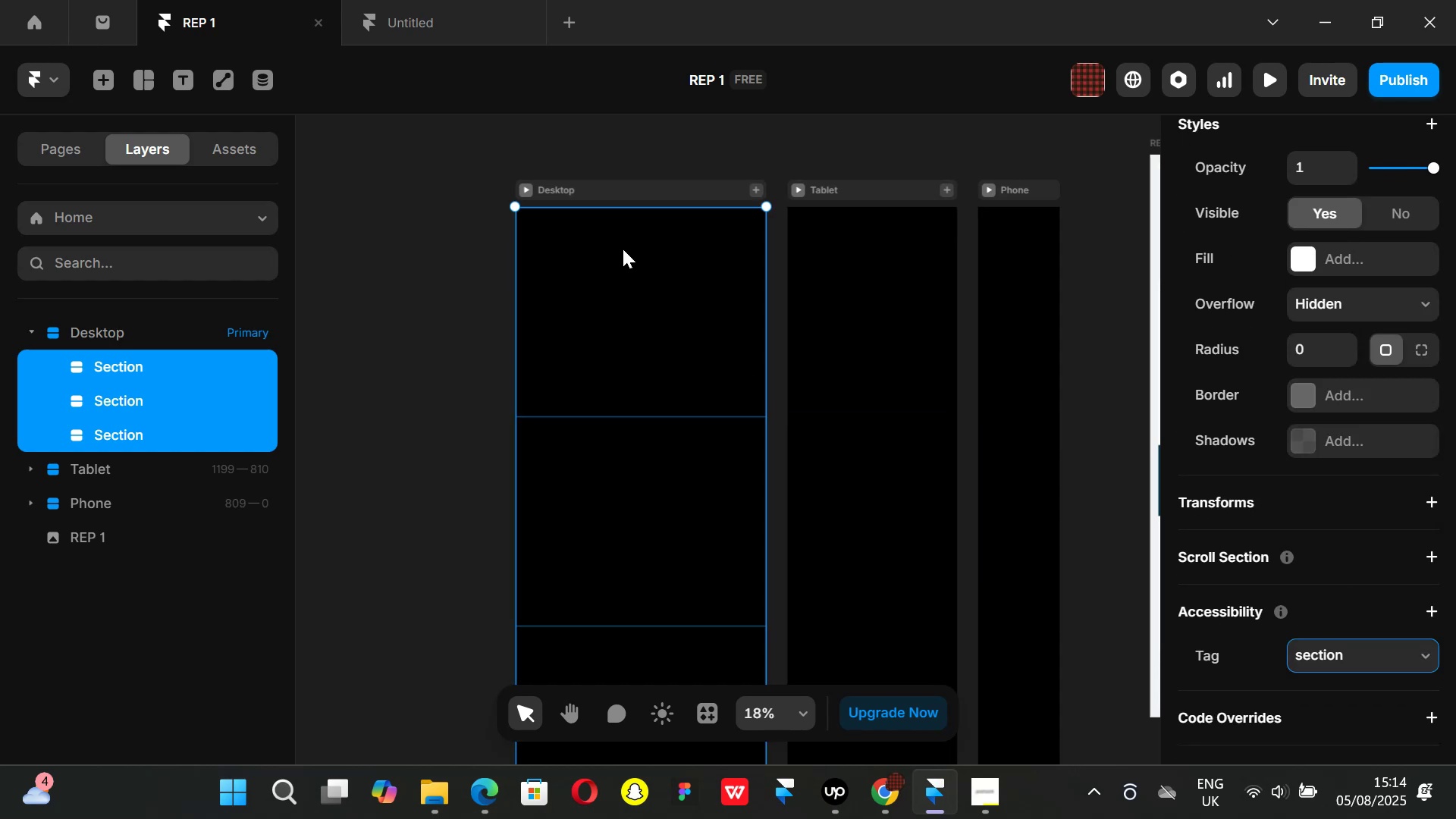 
left_click([616, 291])
 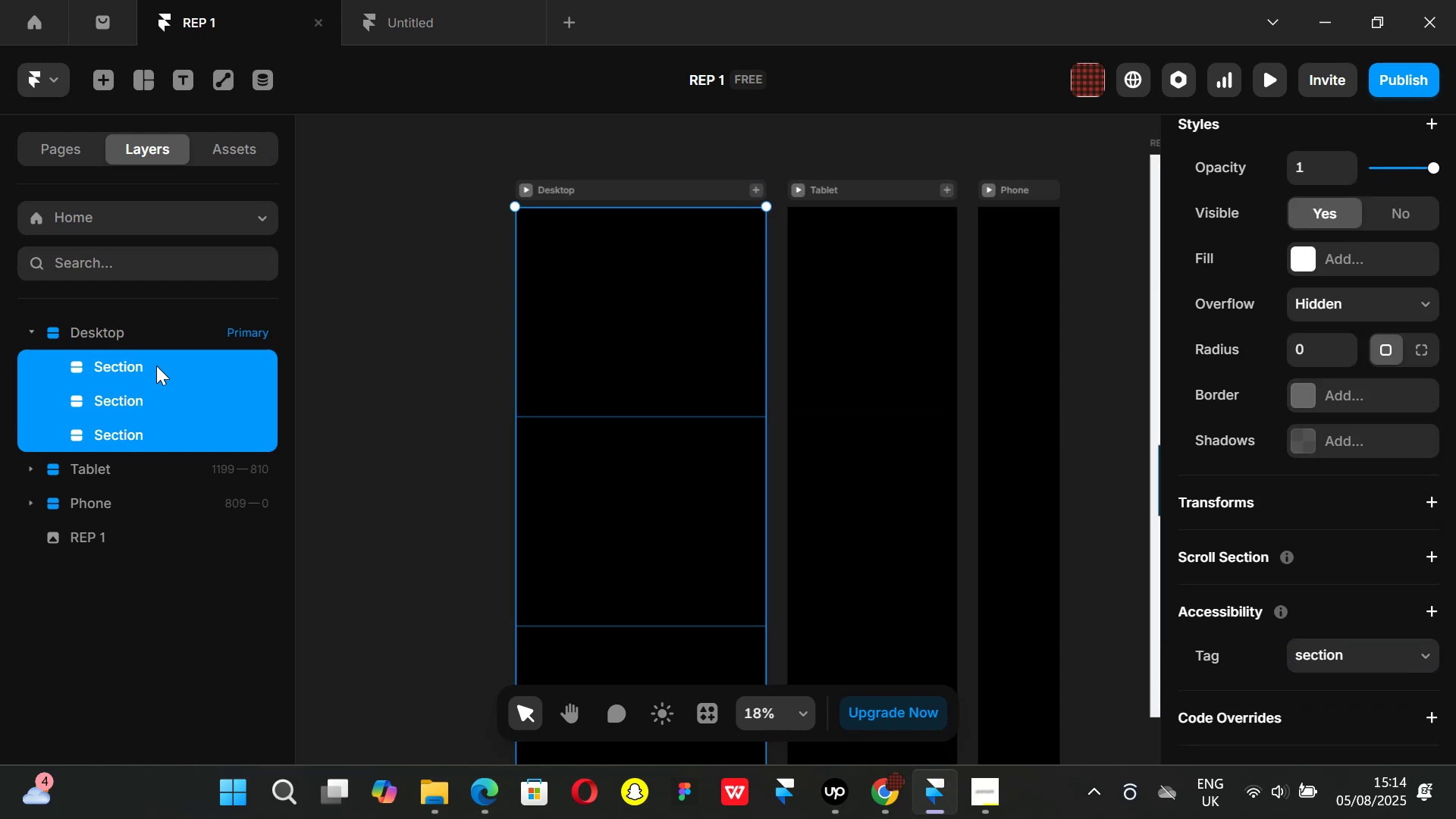 
left_click([149, 366])
 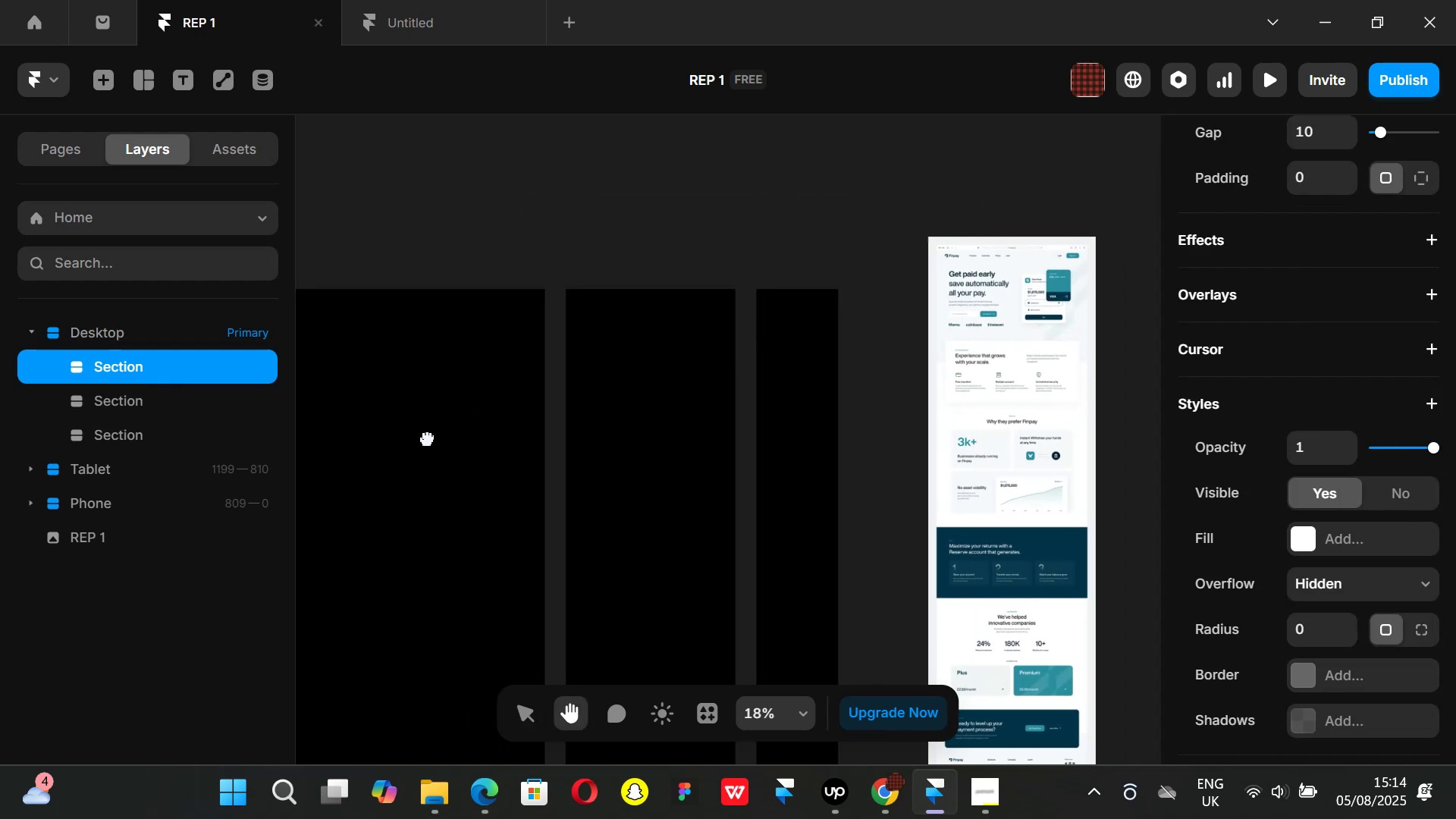 
wait(6.03)
 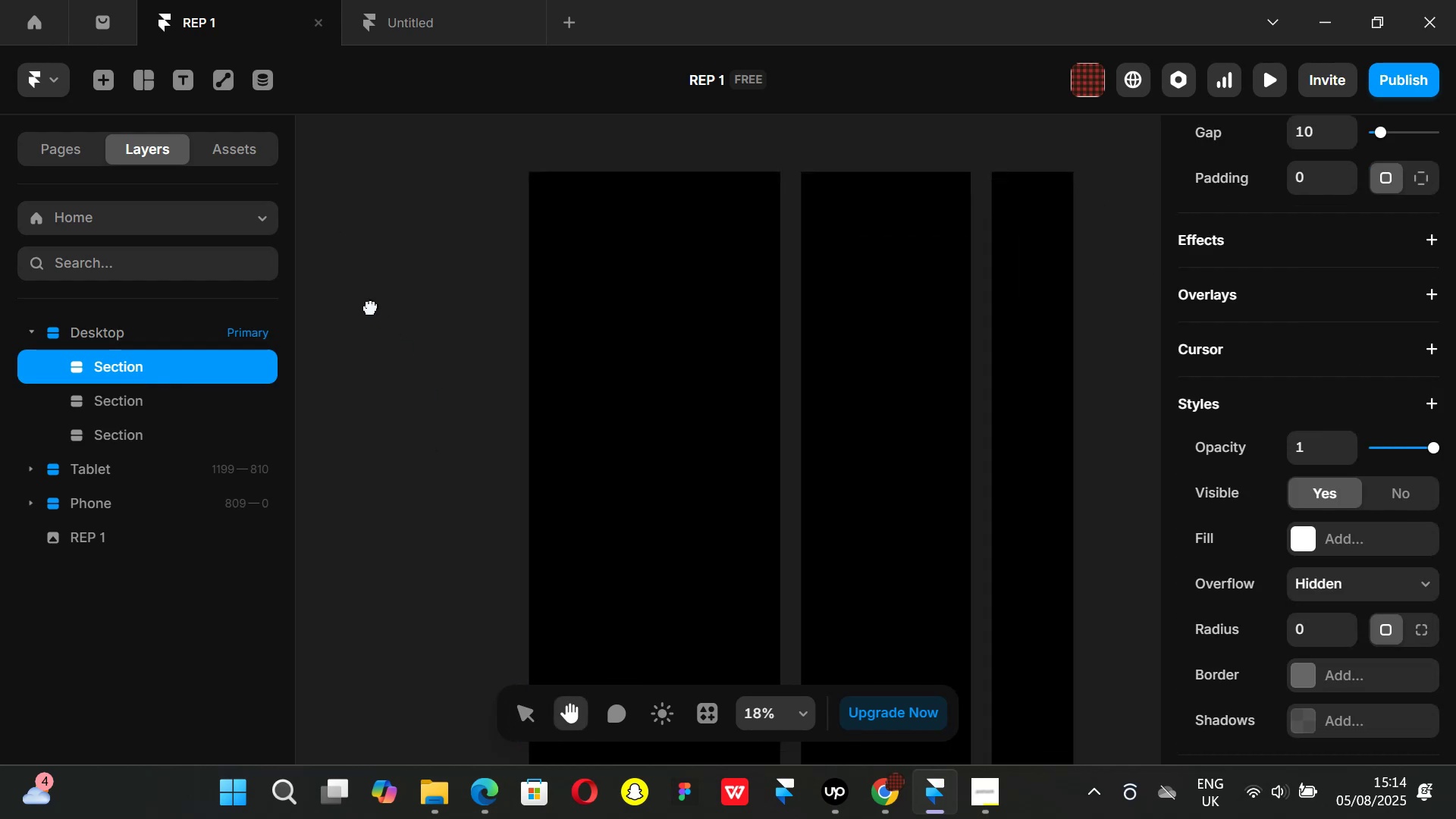 
hold_key(key=ControlLeft, duration=0.7)
scroll: coordinate [1031, 265], scroll_direction: down, amount: 1.0
 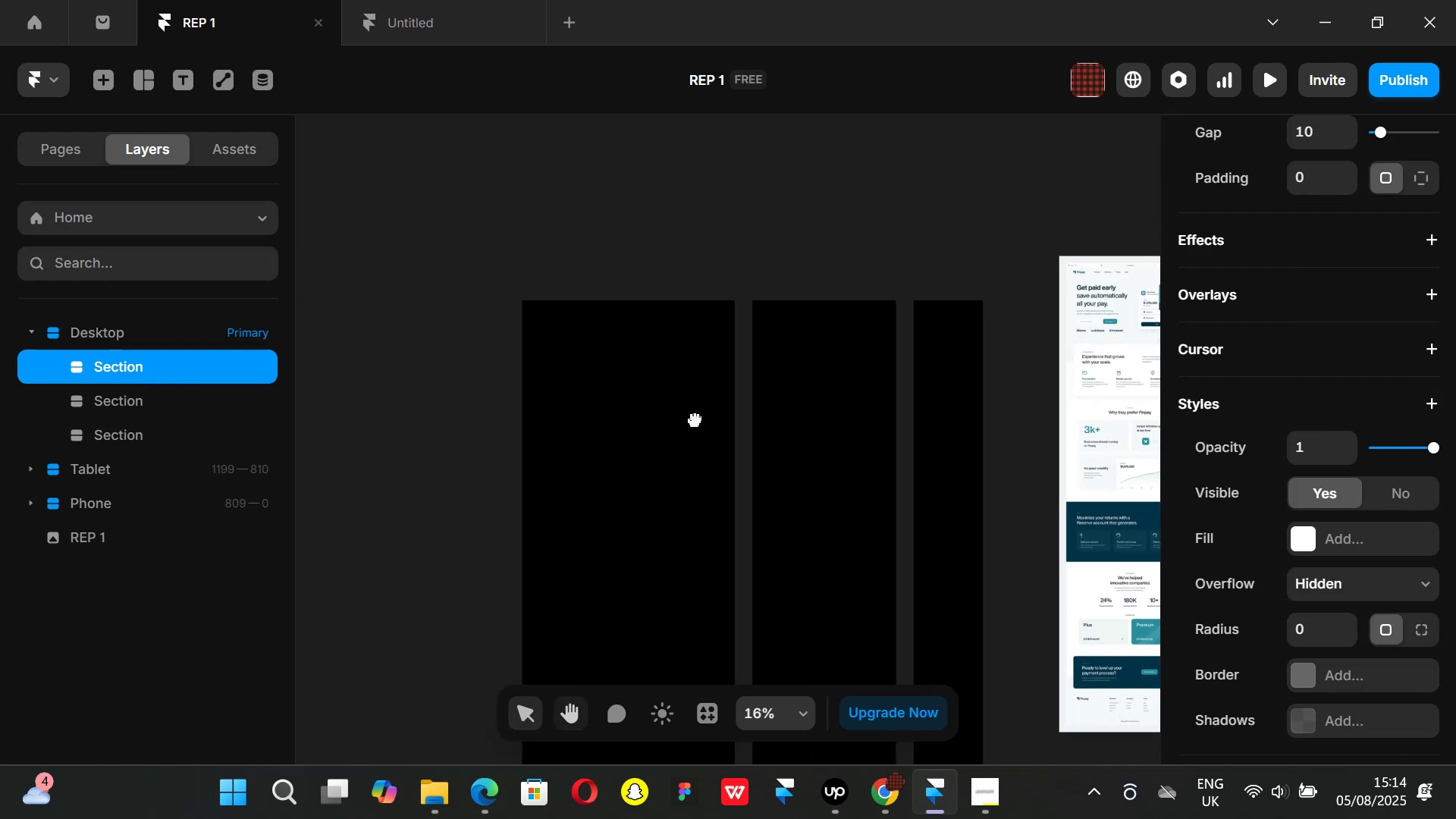 
key(Control+ControlLeft)
 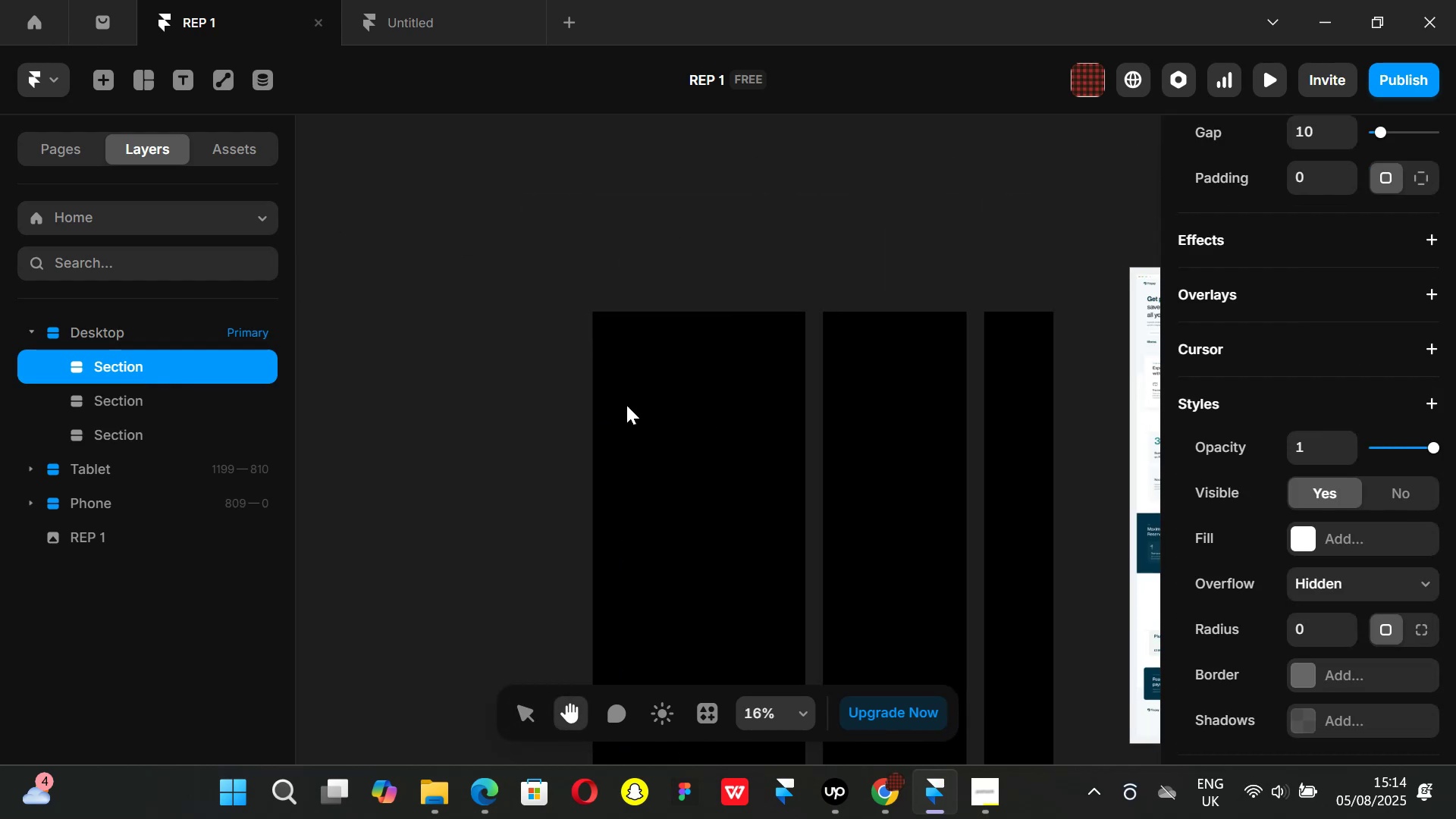 
scroll: coordinate [626, 404], scroll_direction: up, amount: 2.0
 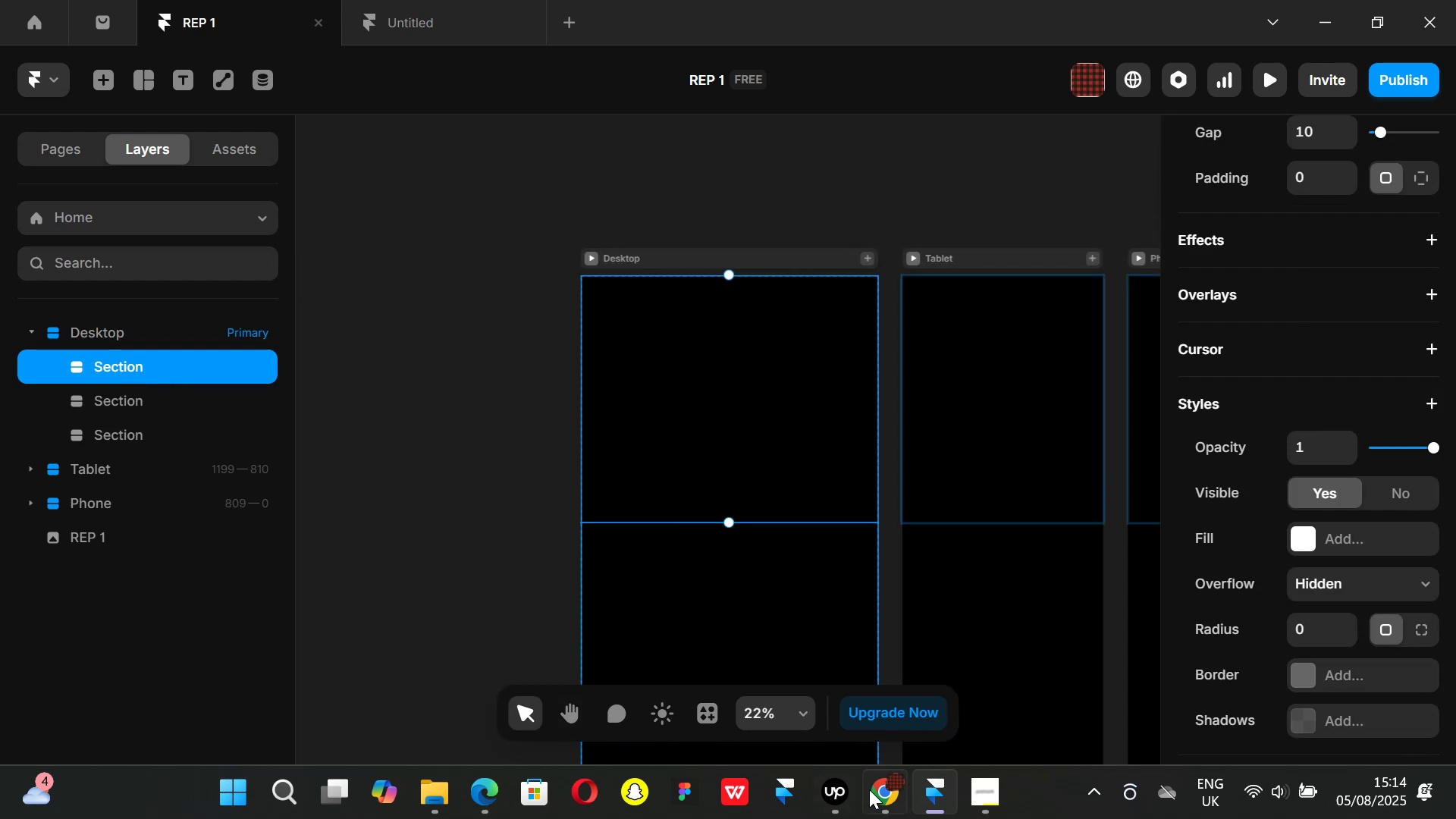 
left_click([874, 793])
 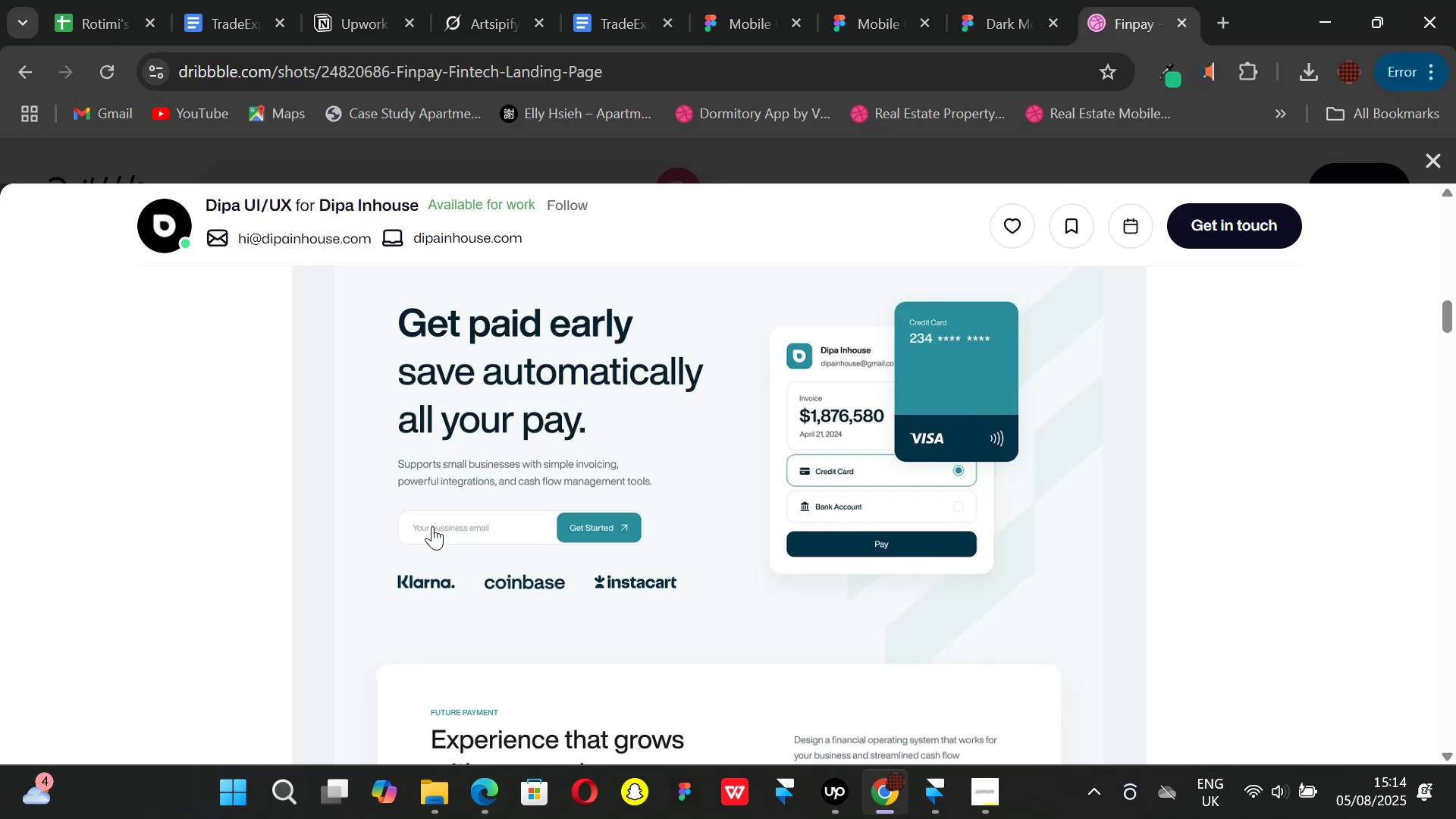 
scroll: coordinate [507, 502], scroll_direction: up, amount: 2.0
 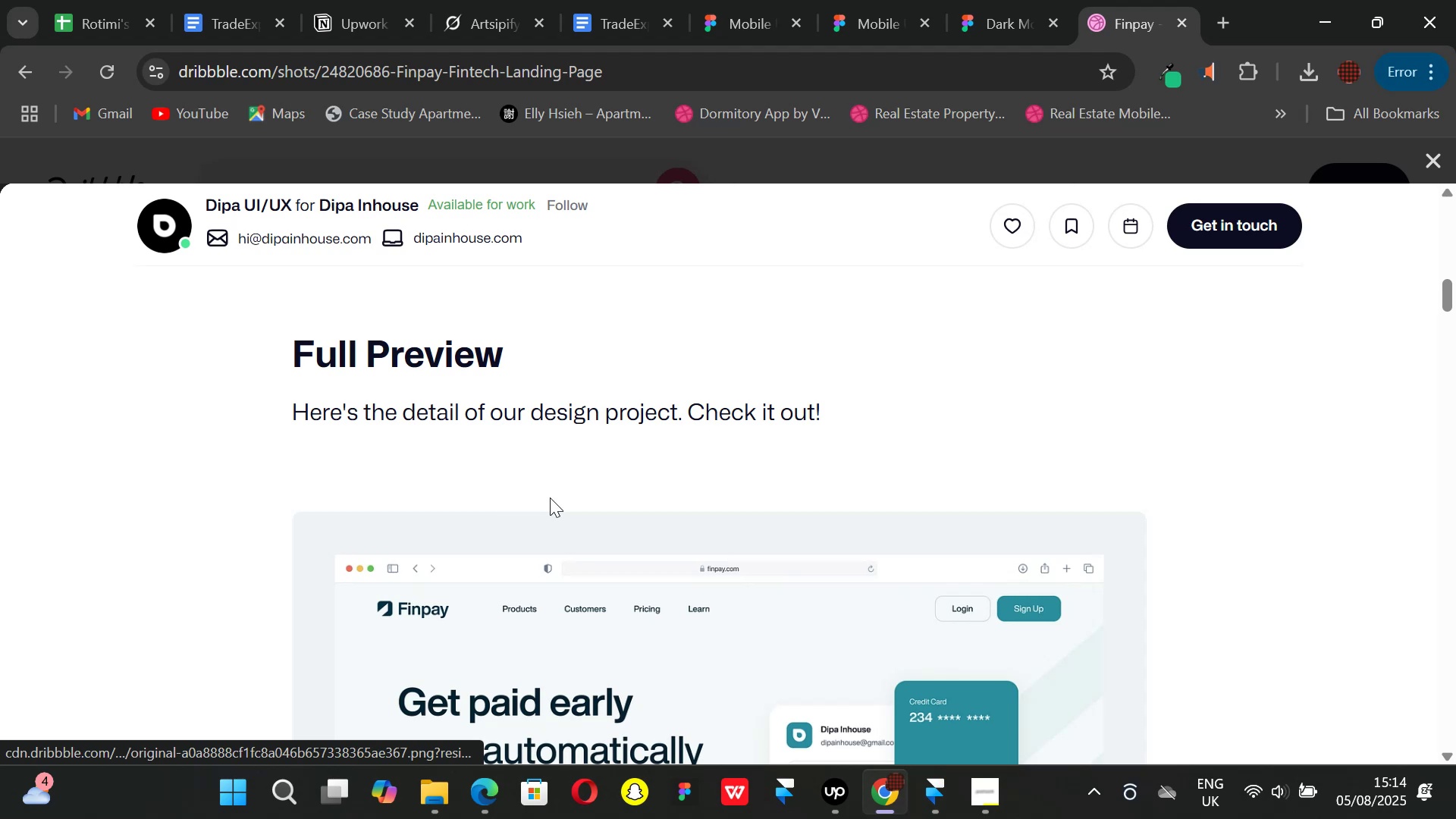 
scroll: coordinate [548, 491], scroll_direction: down, amount: 2.0
 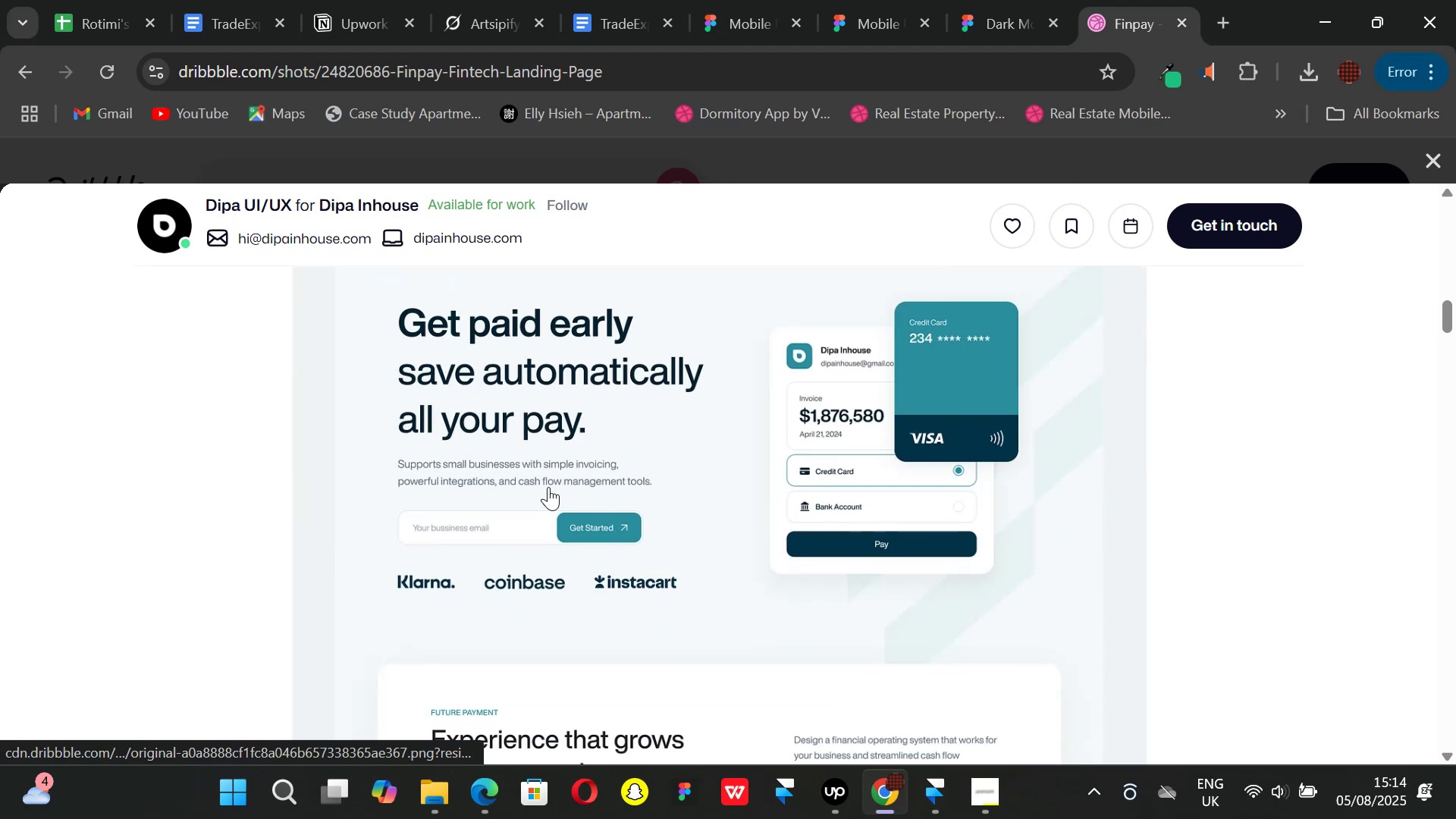 
scroll: coordinate [570, 485], scroll_direction: up, amount: 1.0
 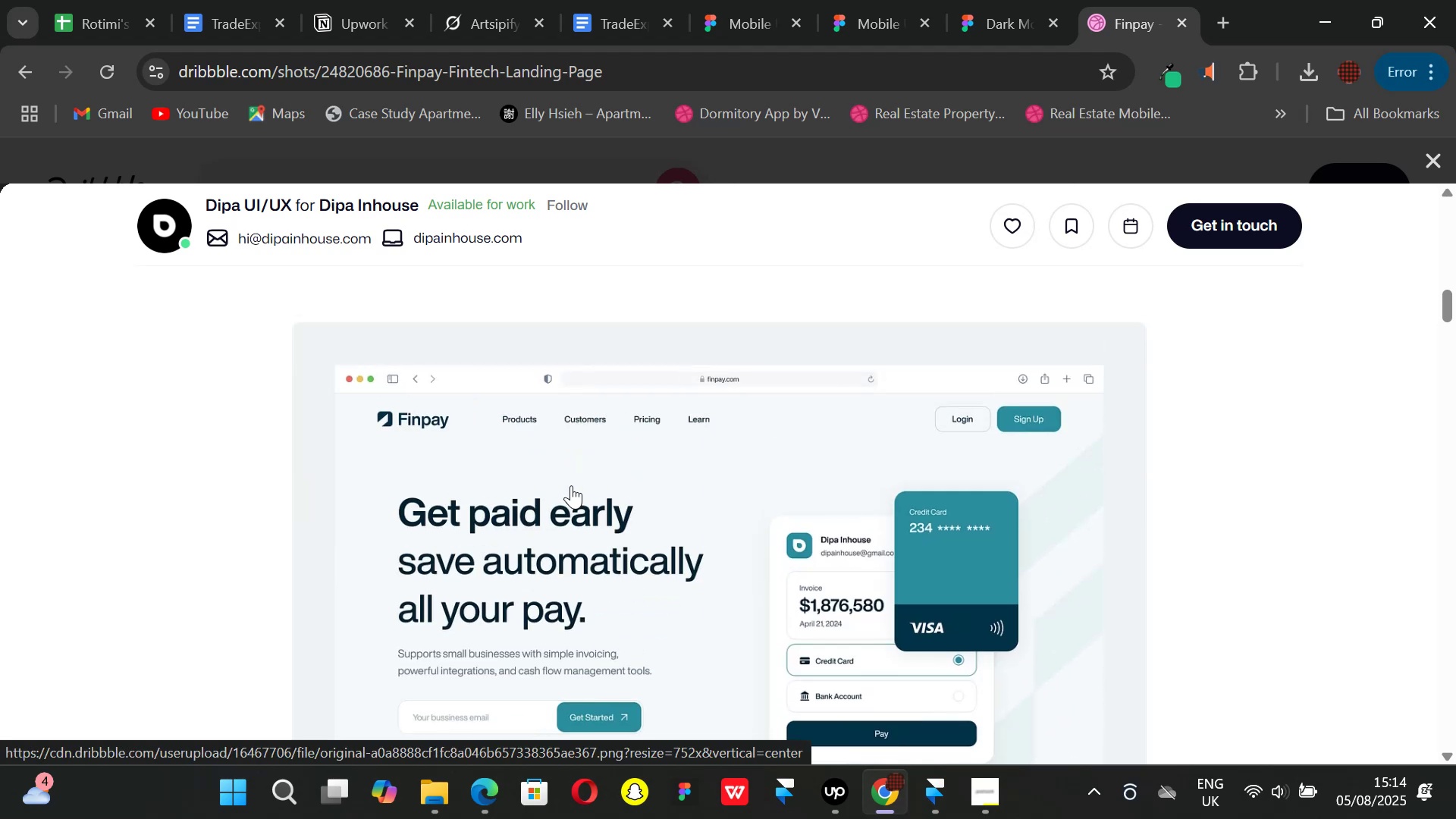 
scroll: coordinate [571, 485], scroll_direction: down, amount: 1.0
 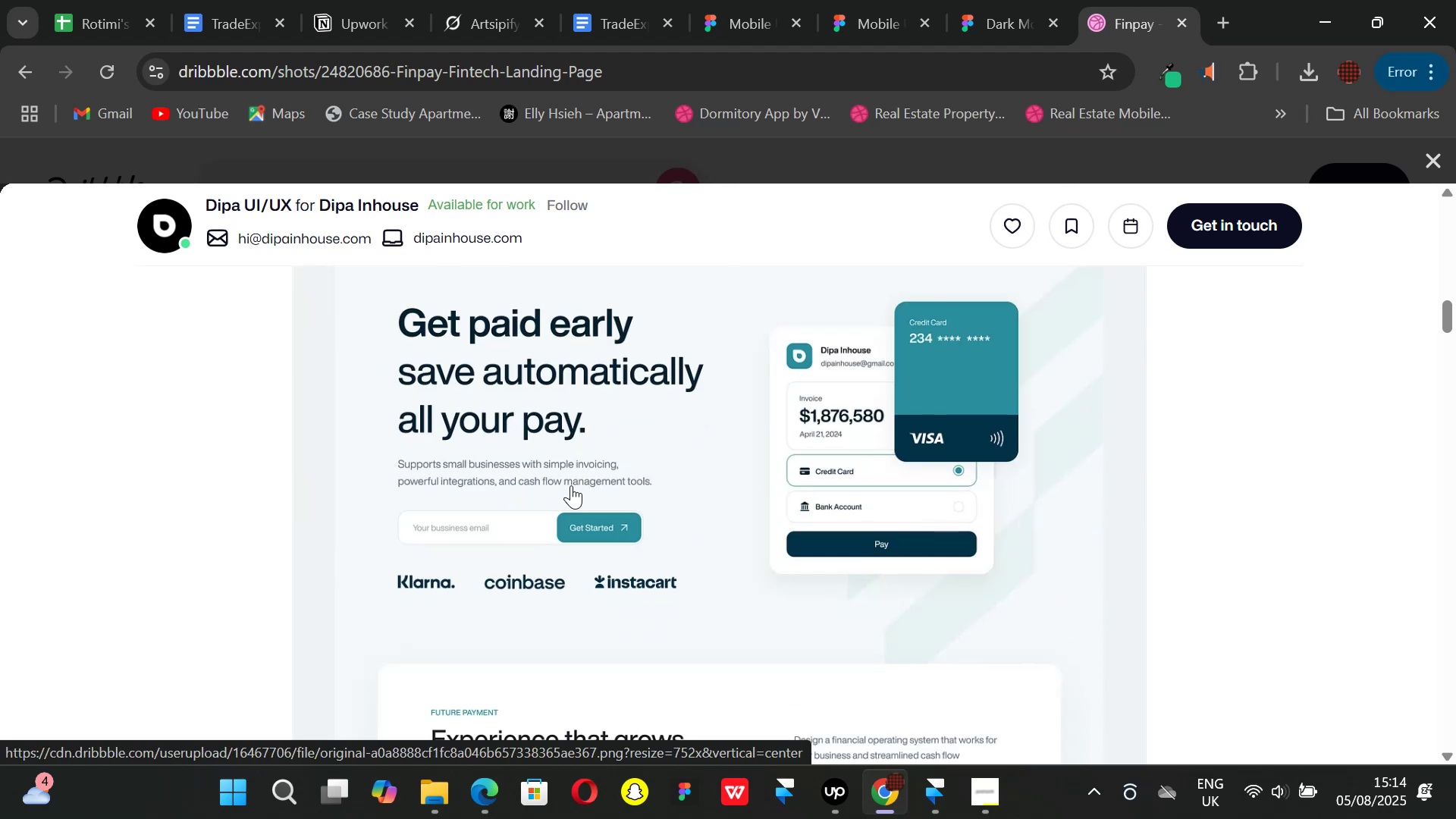 
scroll: coordinate [571, 485], scroll_direction: none, amount: 0.0
 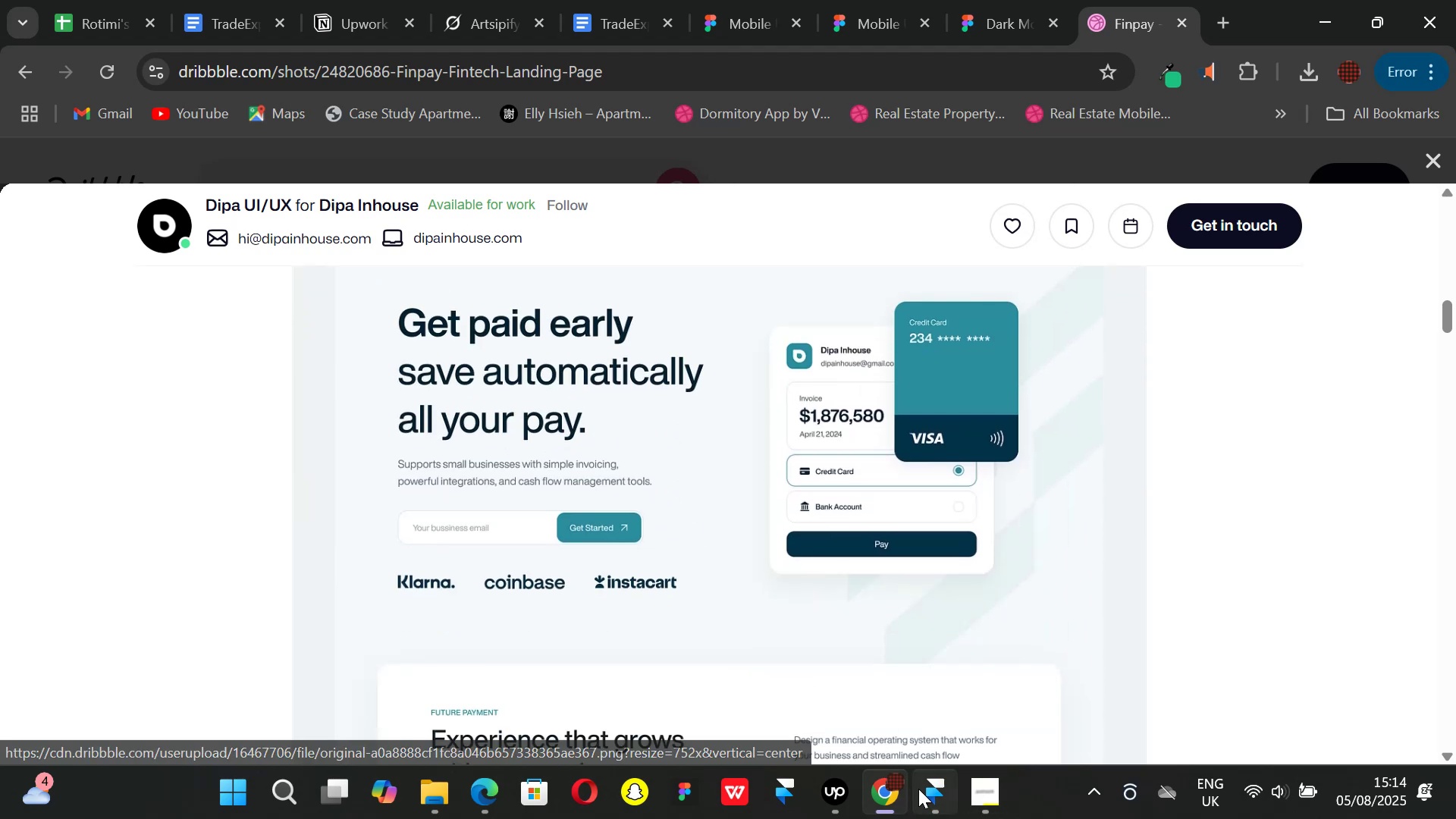 
left_click([927, 791])
 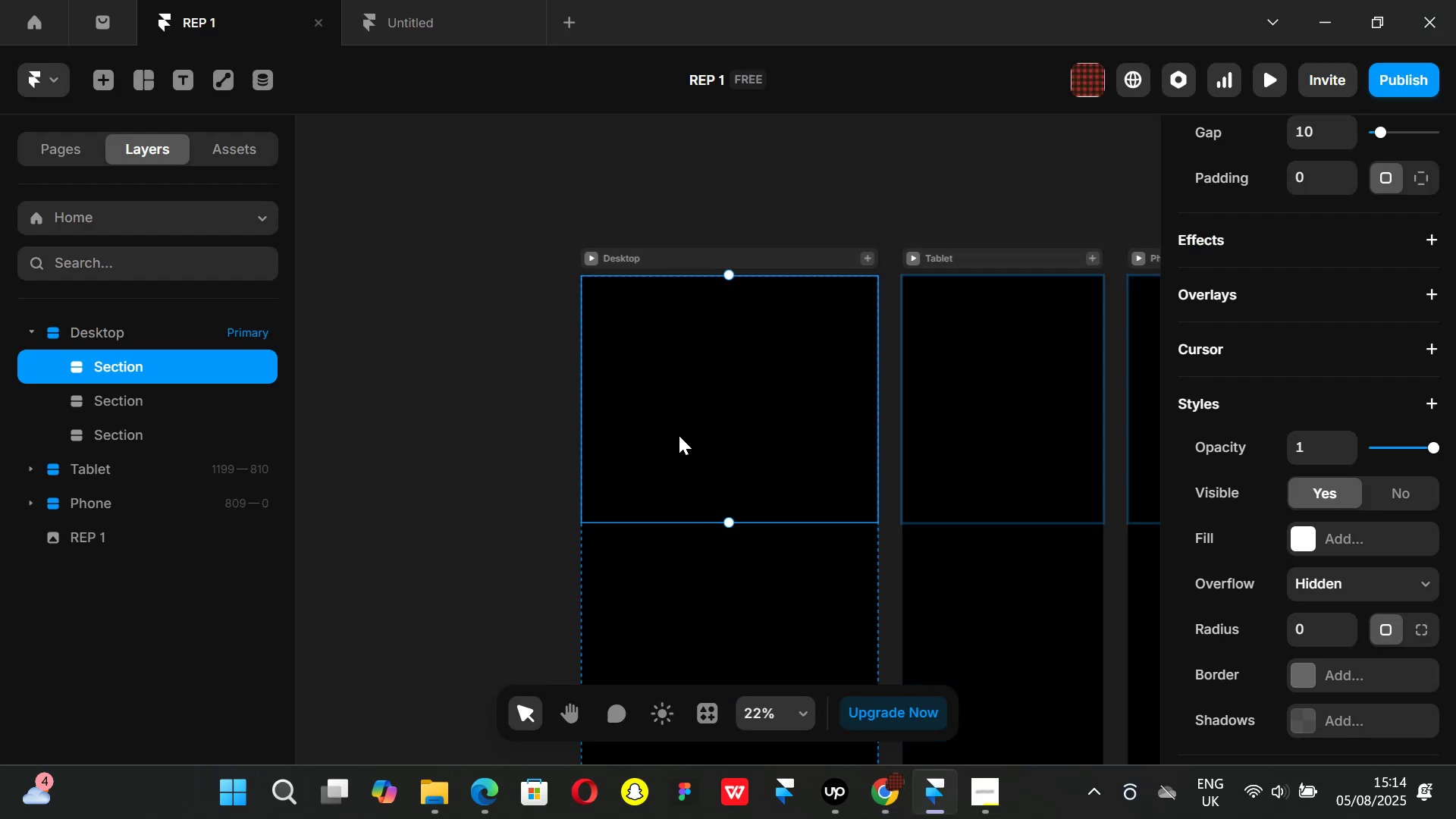 
key(F)
 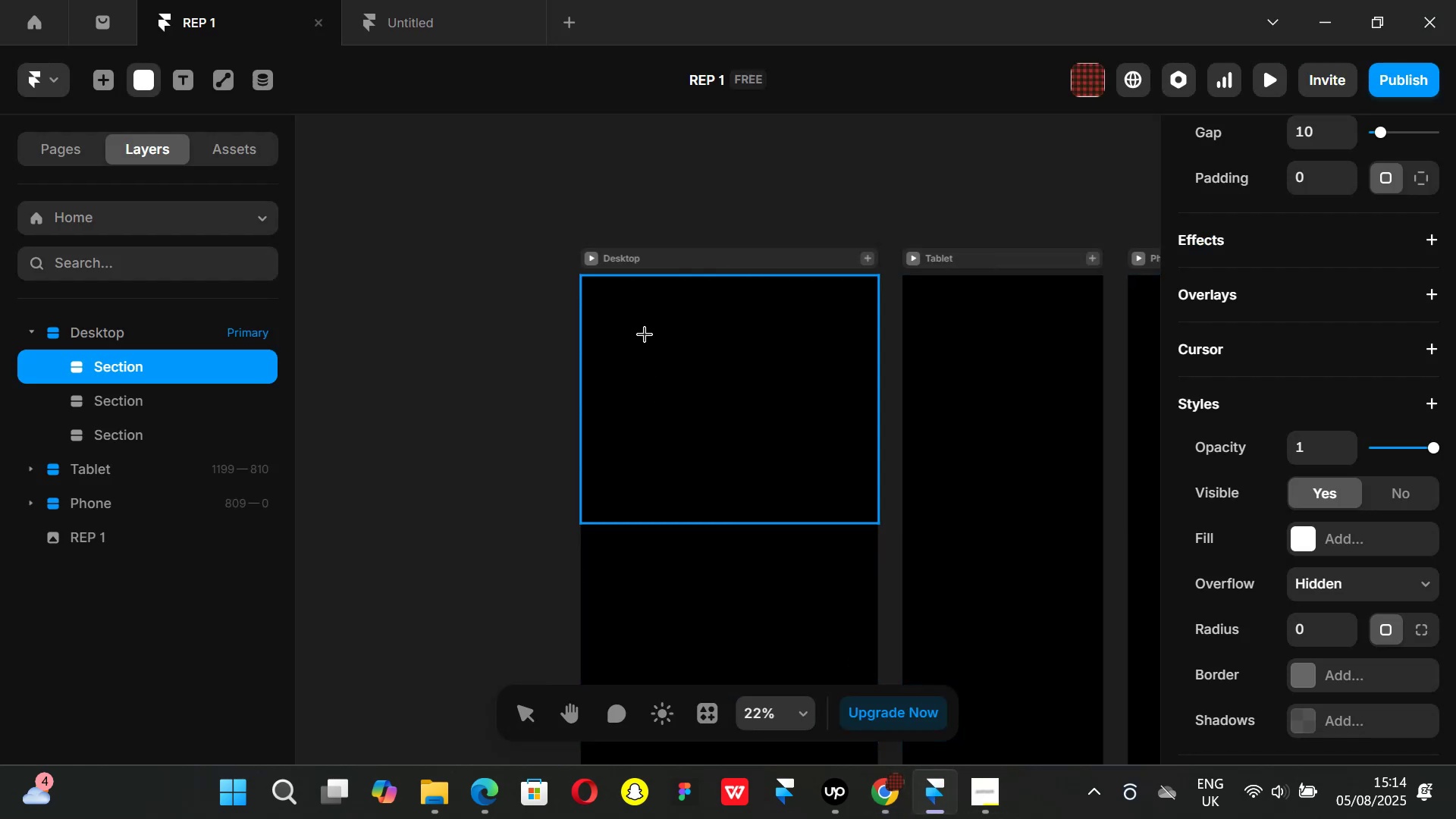 
left_click_drag(start_coordinate=[642, 328], to_coordinate=[821, 444])
 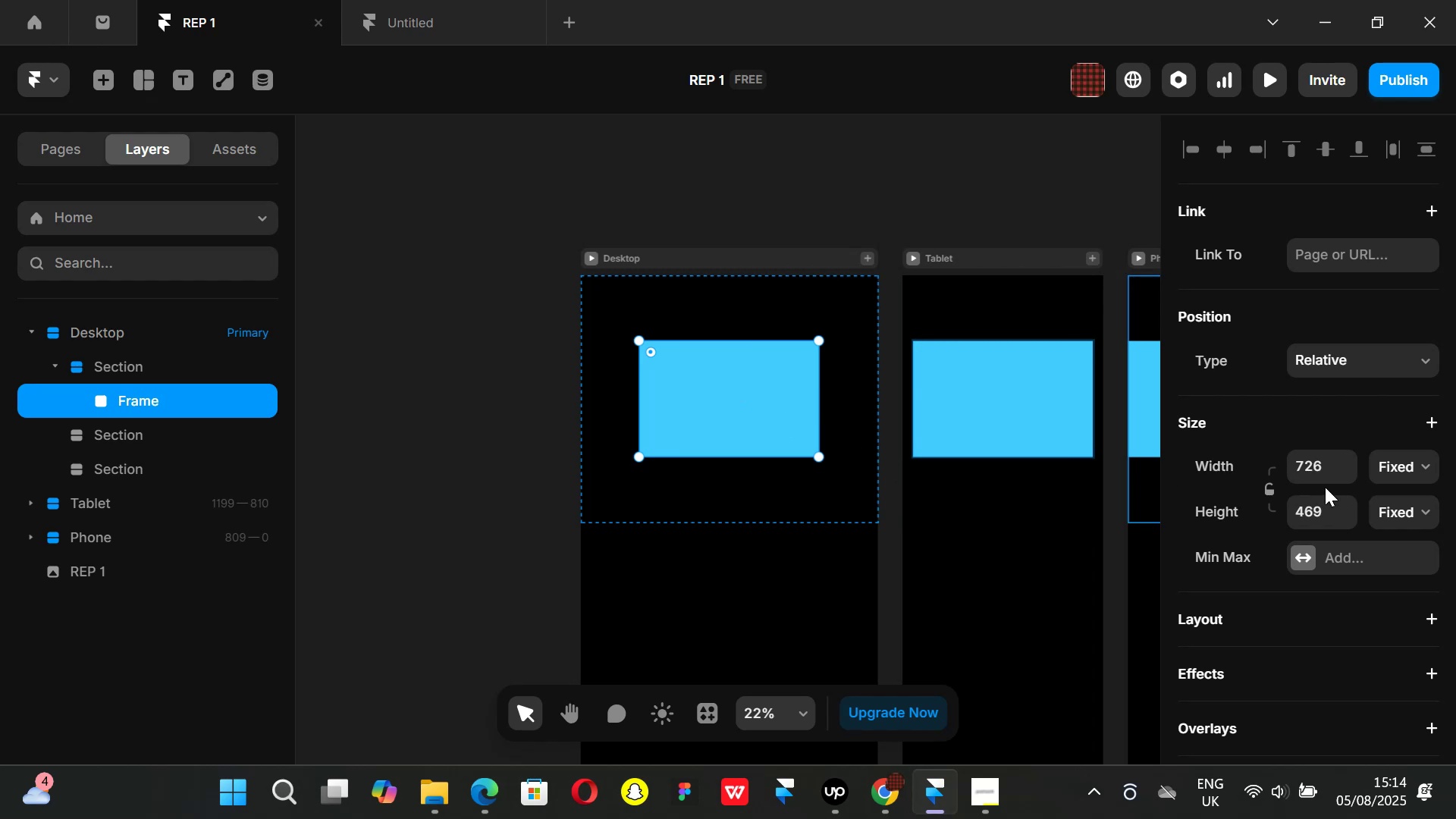 
left_click([1424, 466])
 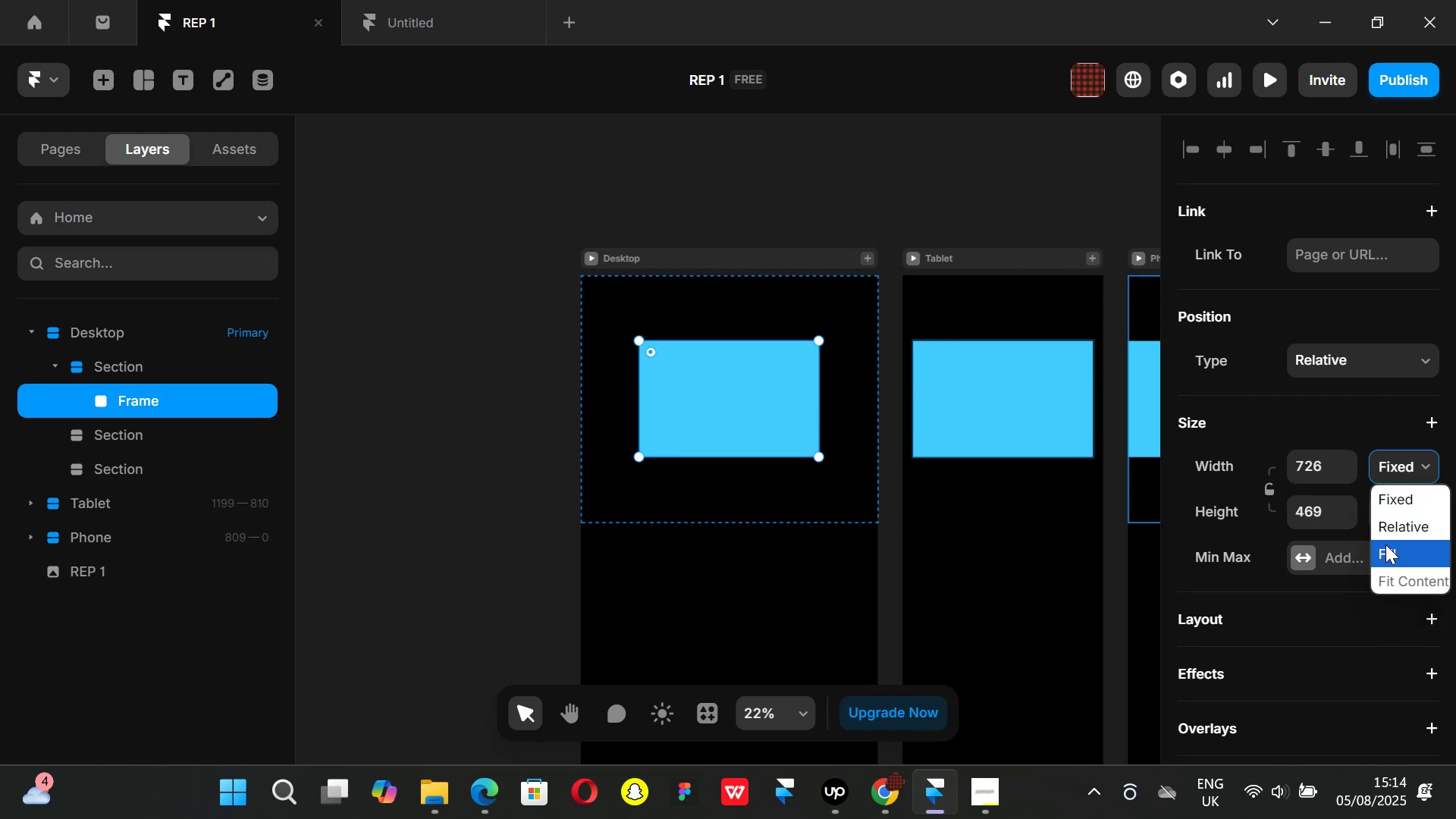 
left_click([1385, 544])
 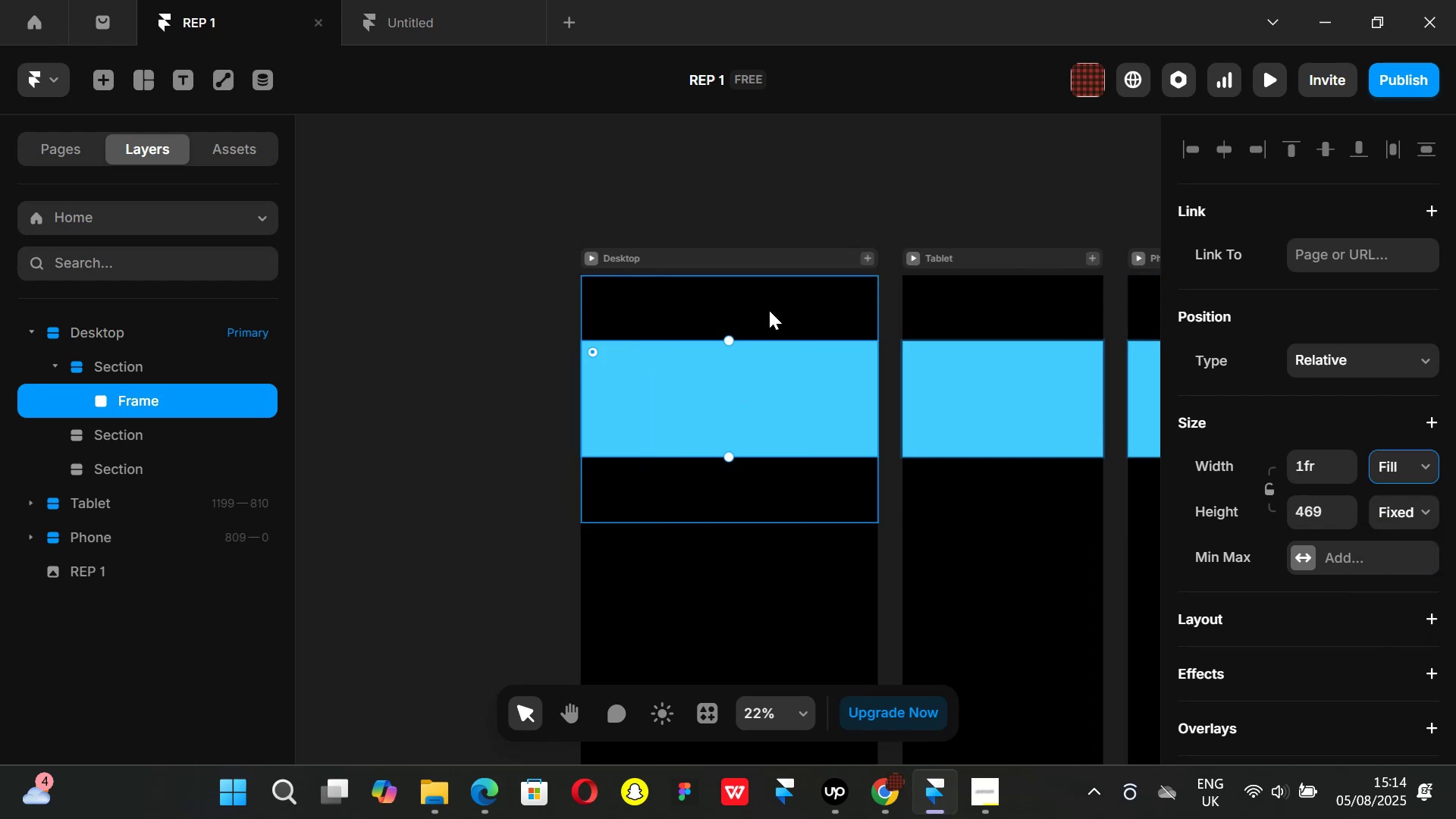 
left_click([768, 309])
 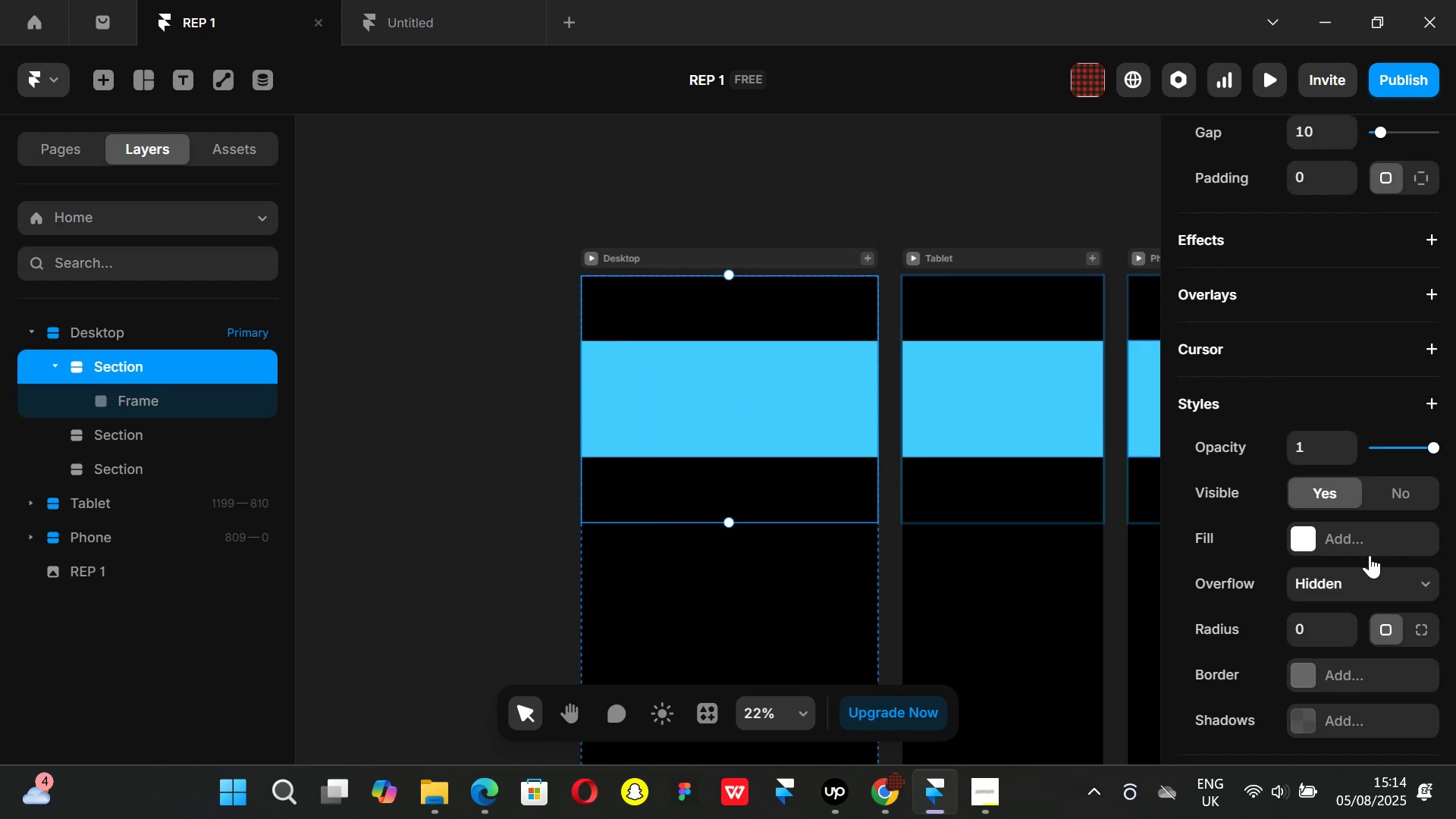 
scroll: coordinate [1346, 504], scroll_direction: up, amount: 3.0
 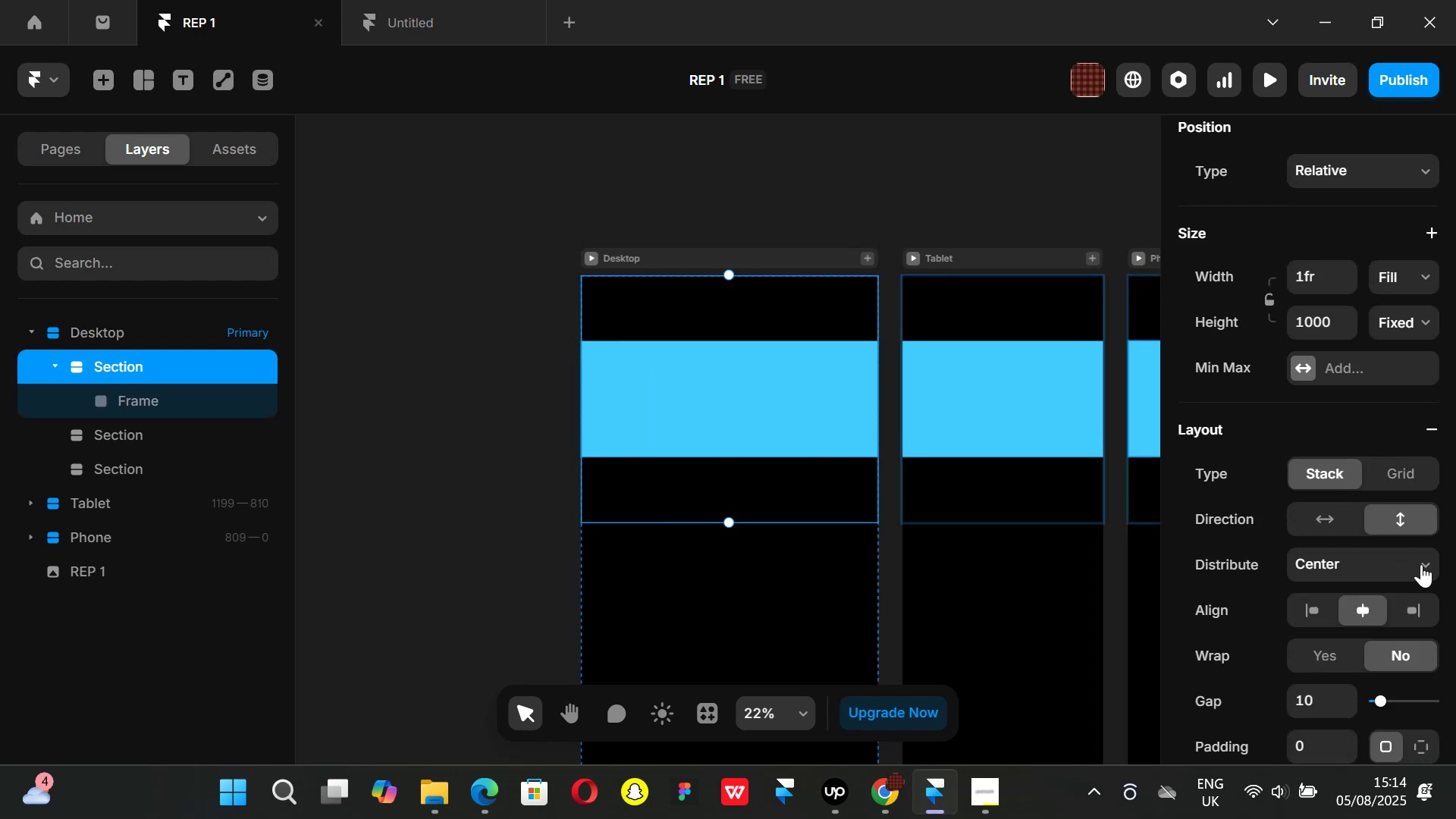 
left_click([1423, 560])
 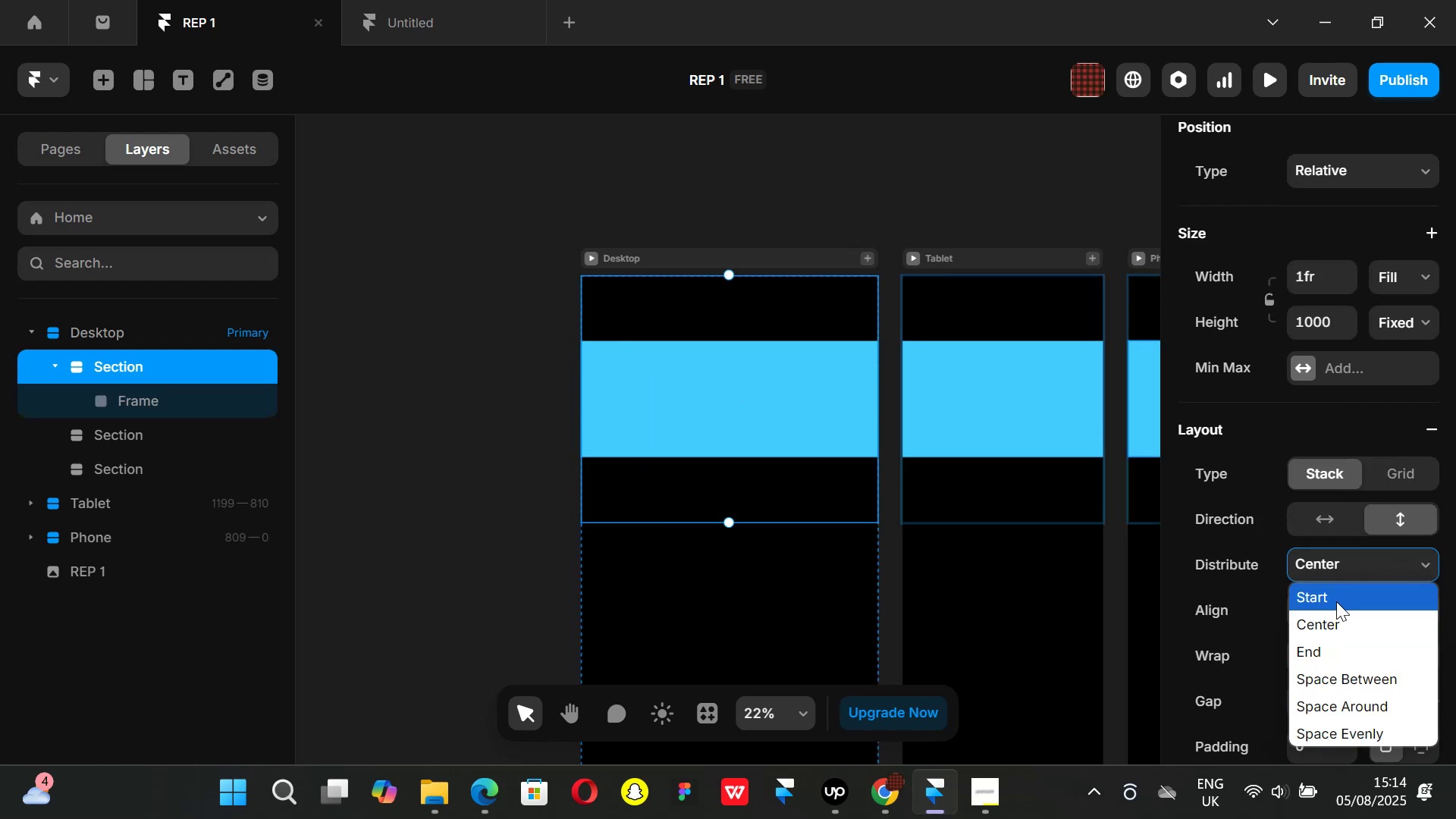 
left_click([1336, 601])
 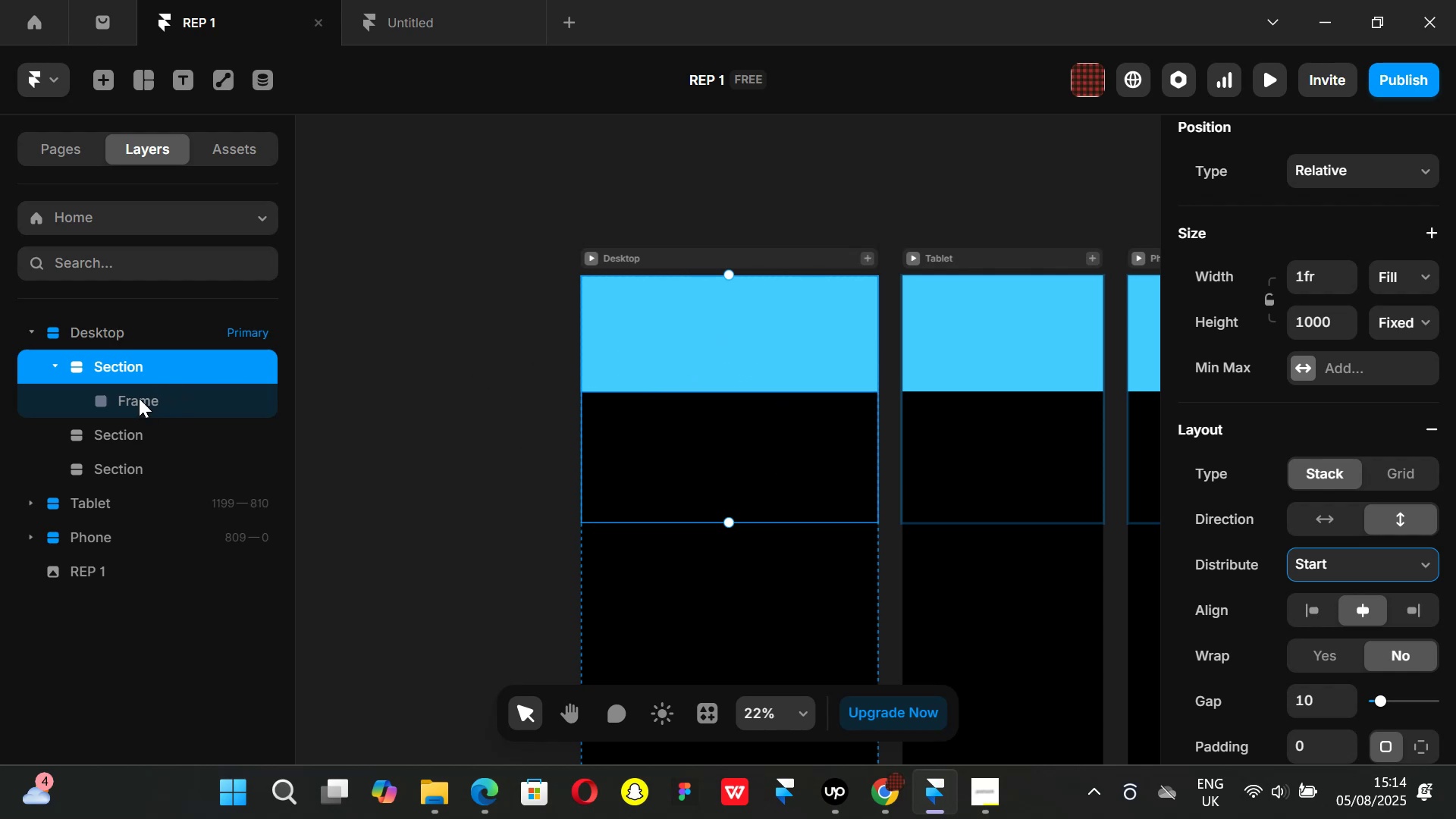 
double_click([139, 398])
 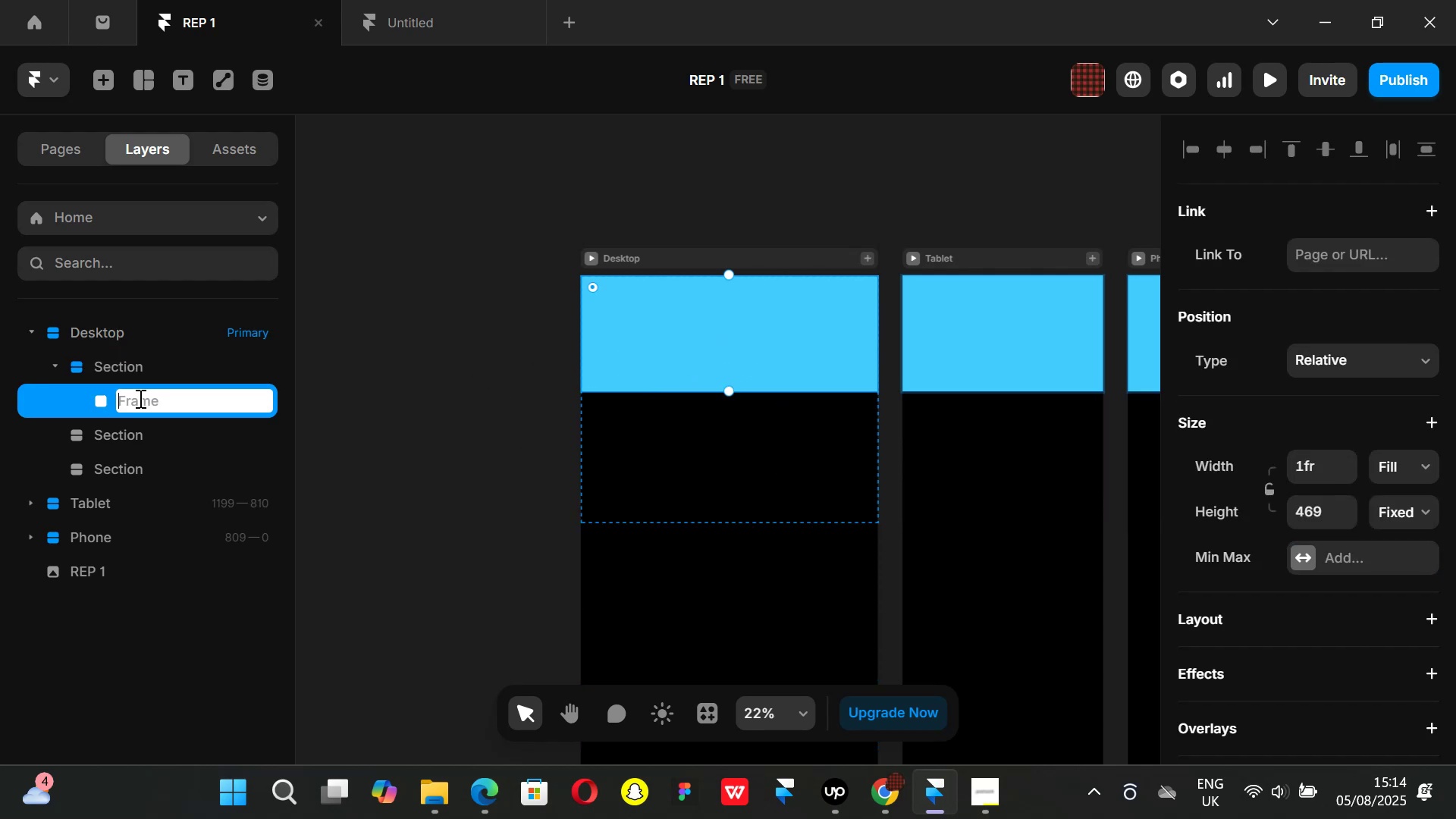 
triple_click([139, 398])
 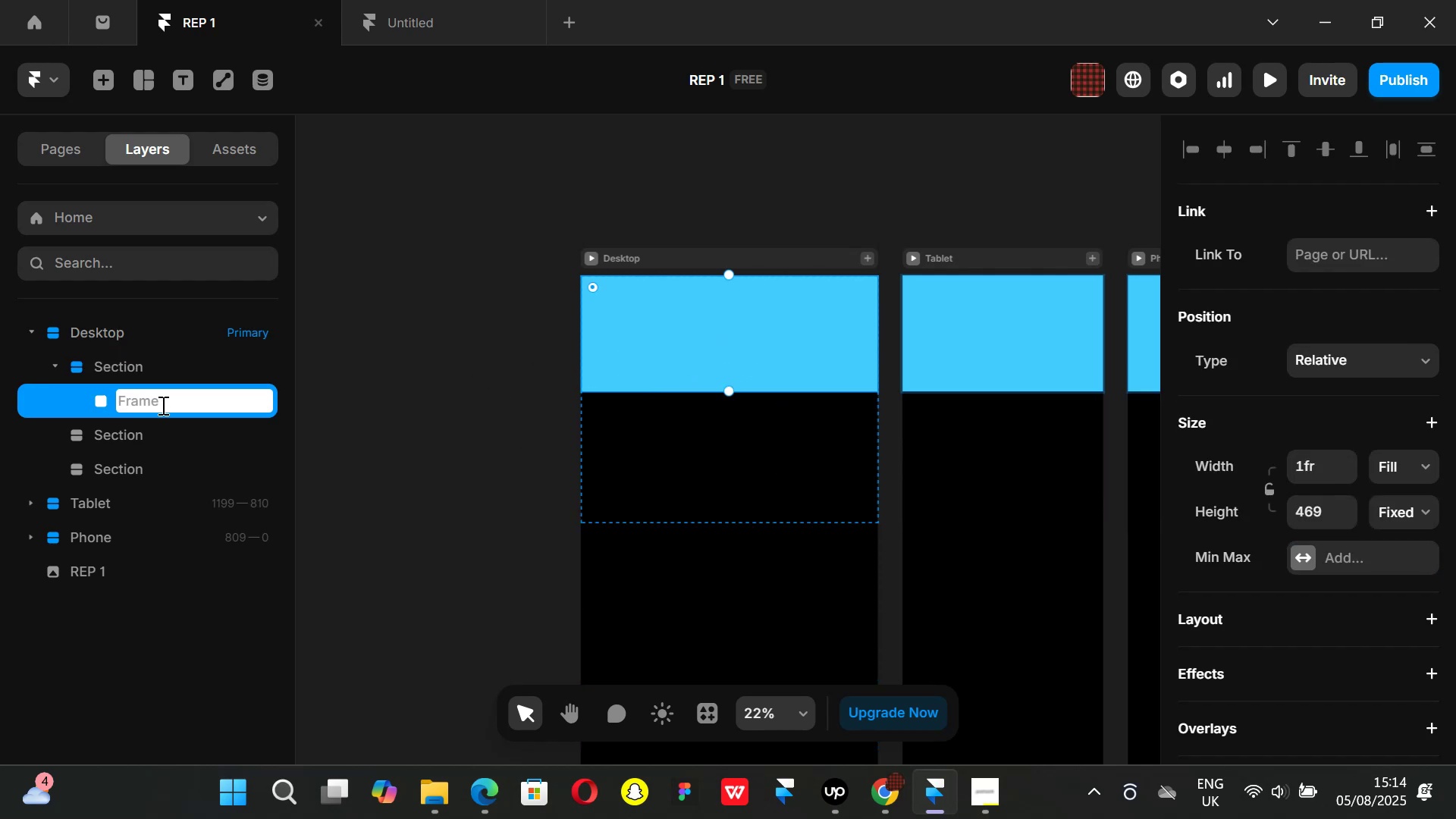 
type(Hero)
 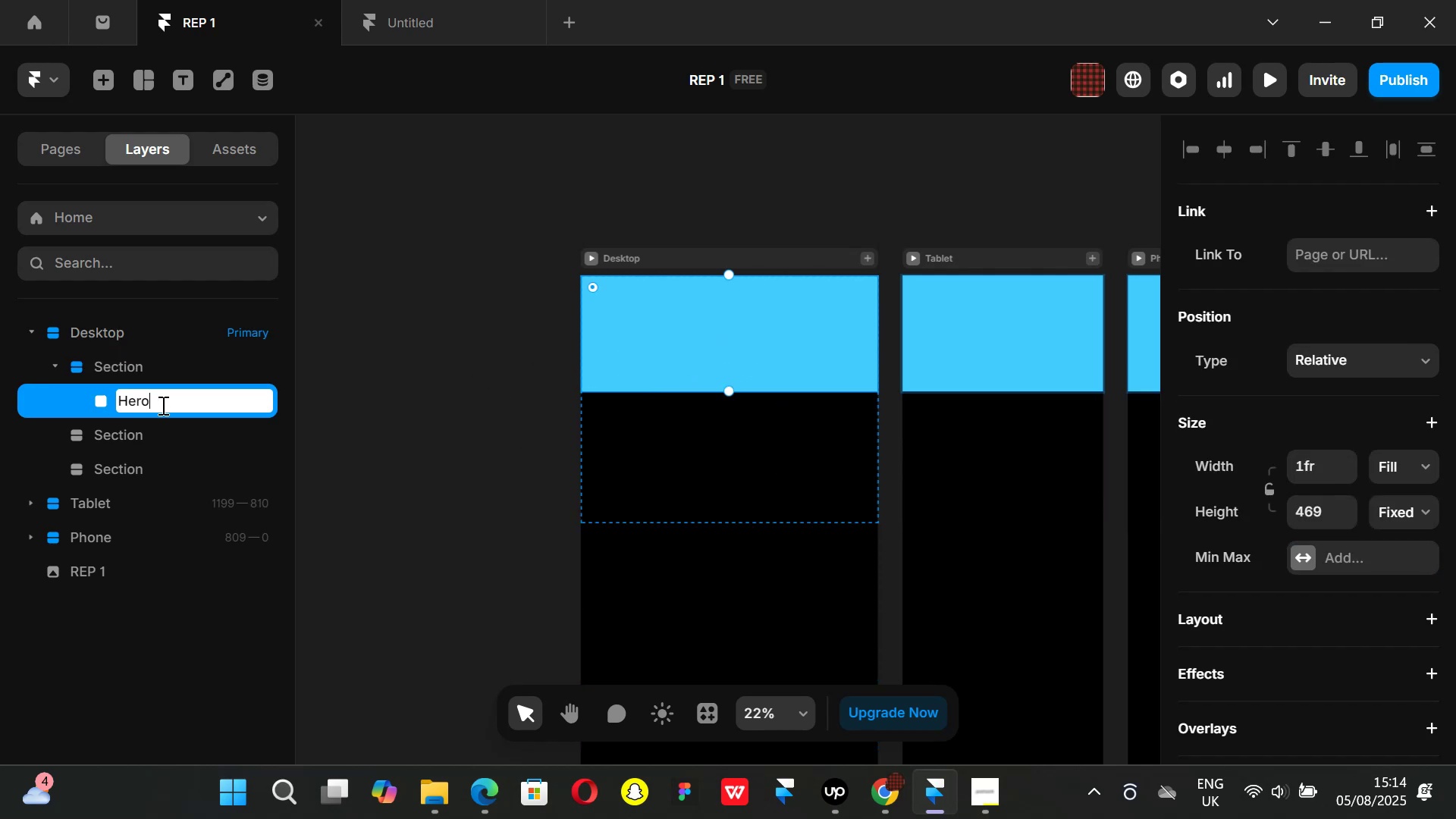 
key(Enter)
 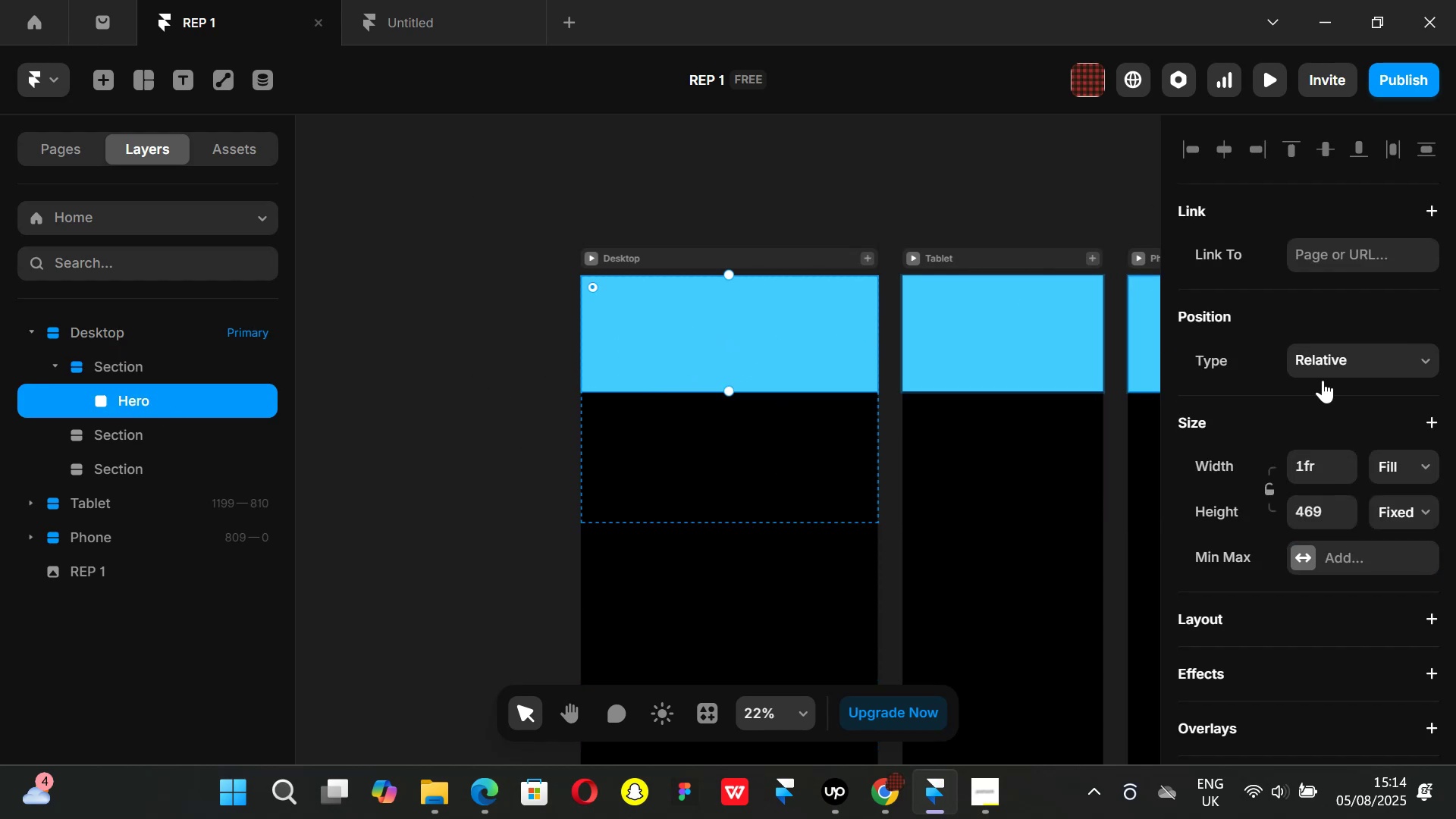 
left_click([1424, 516])
 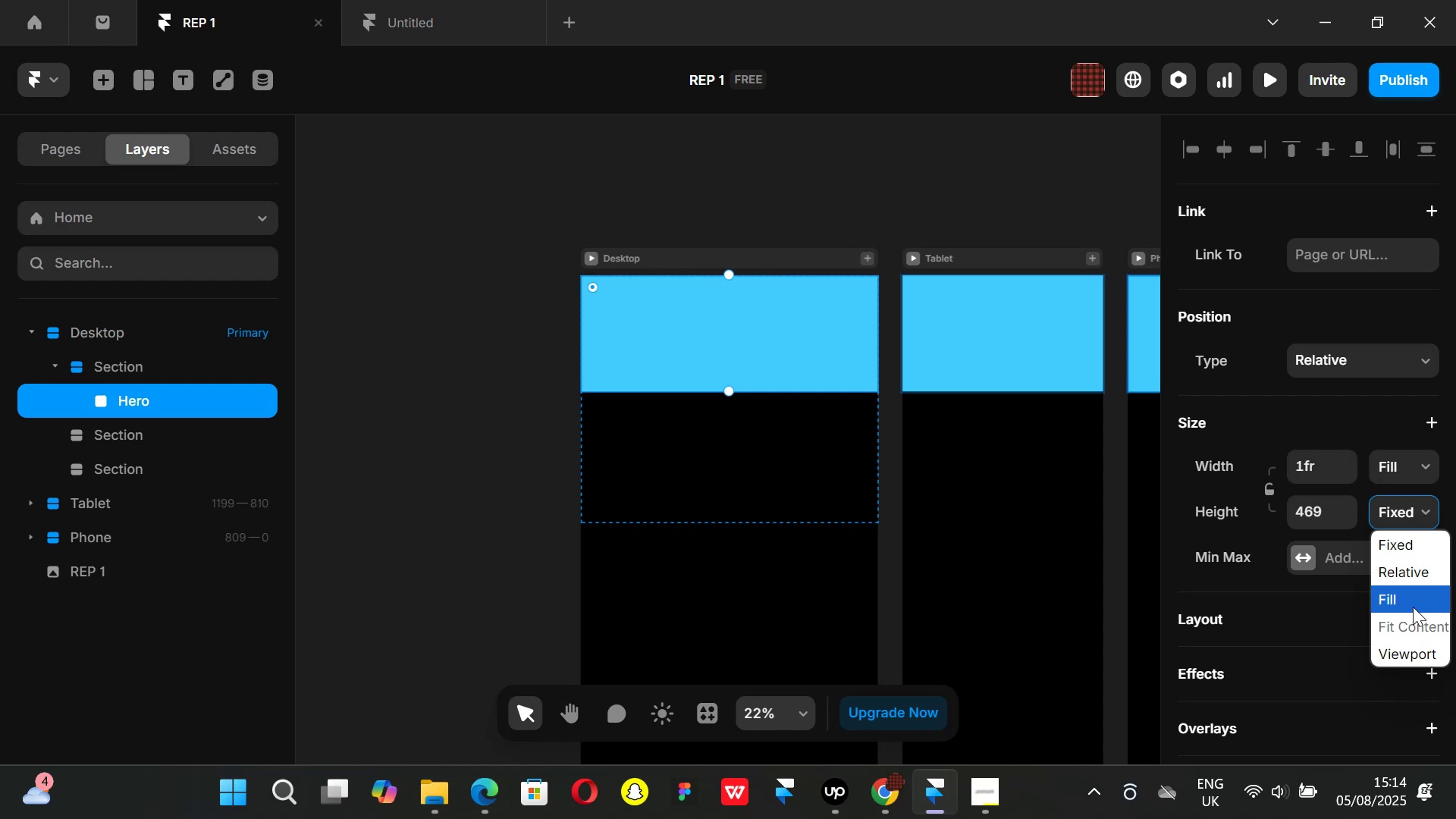 
left_click([1411, 601])
 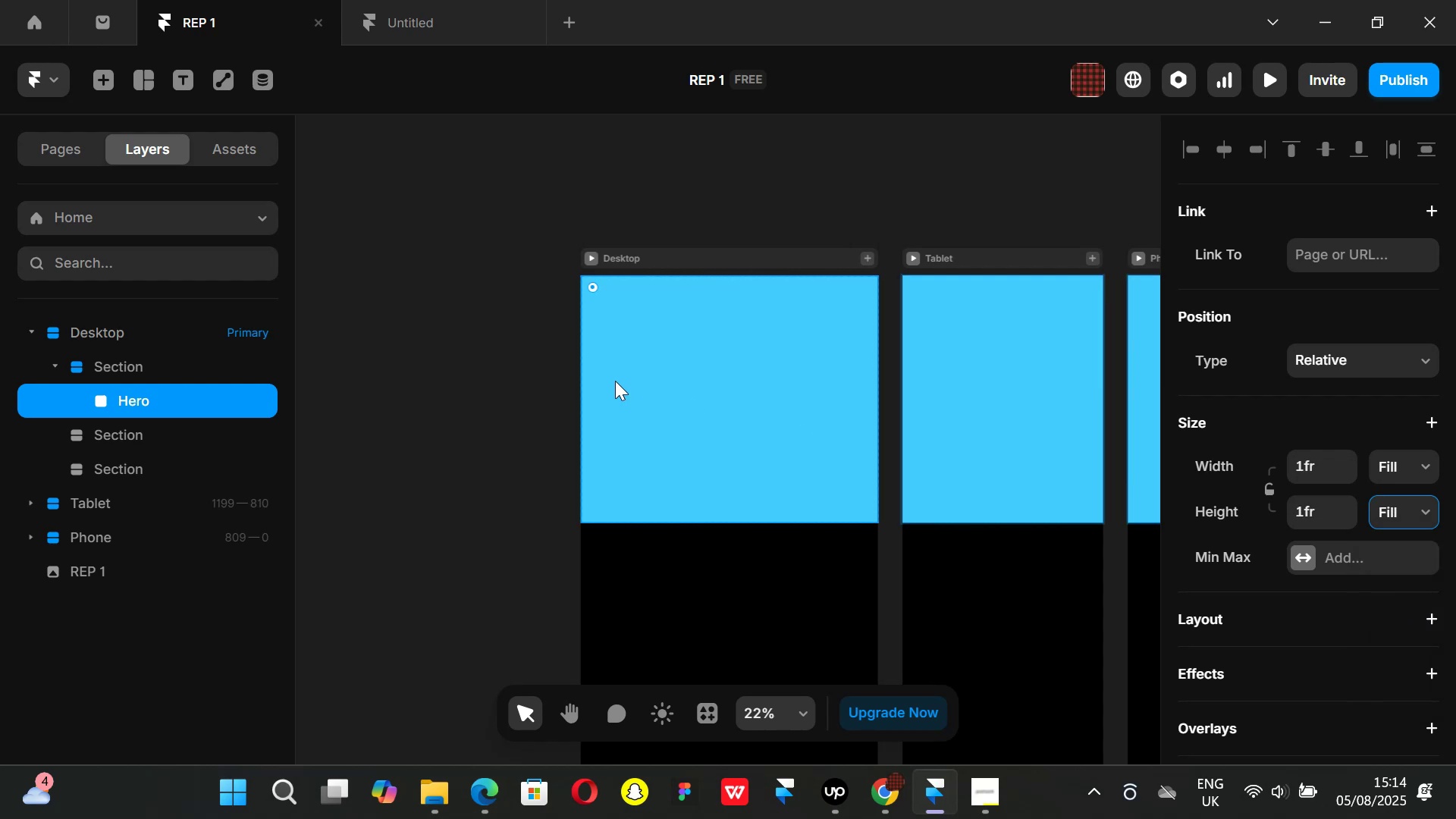 
scroll: coordinate [1292, 532], scroll_direction: down, amount: 5.0
 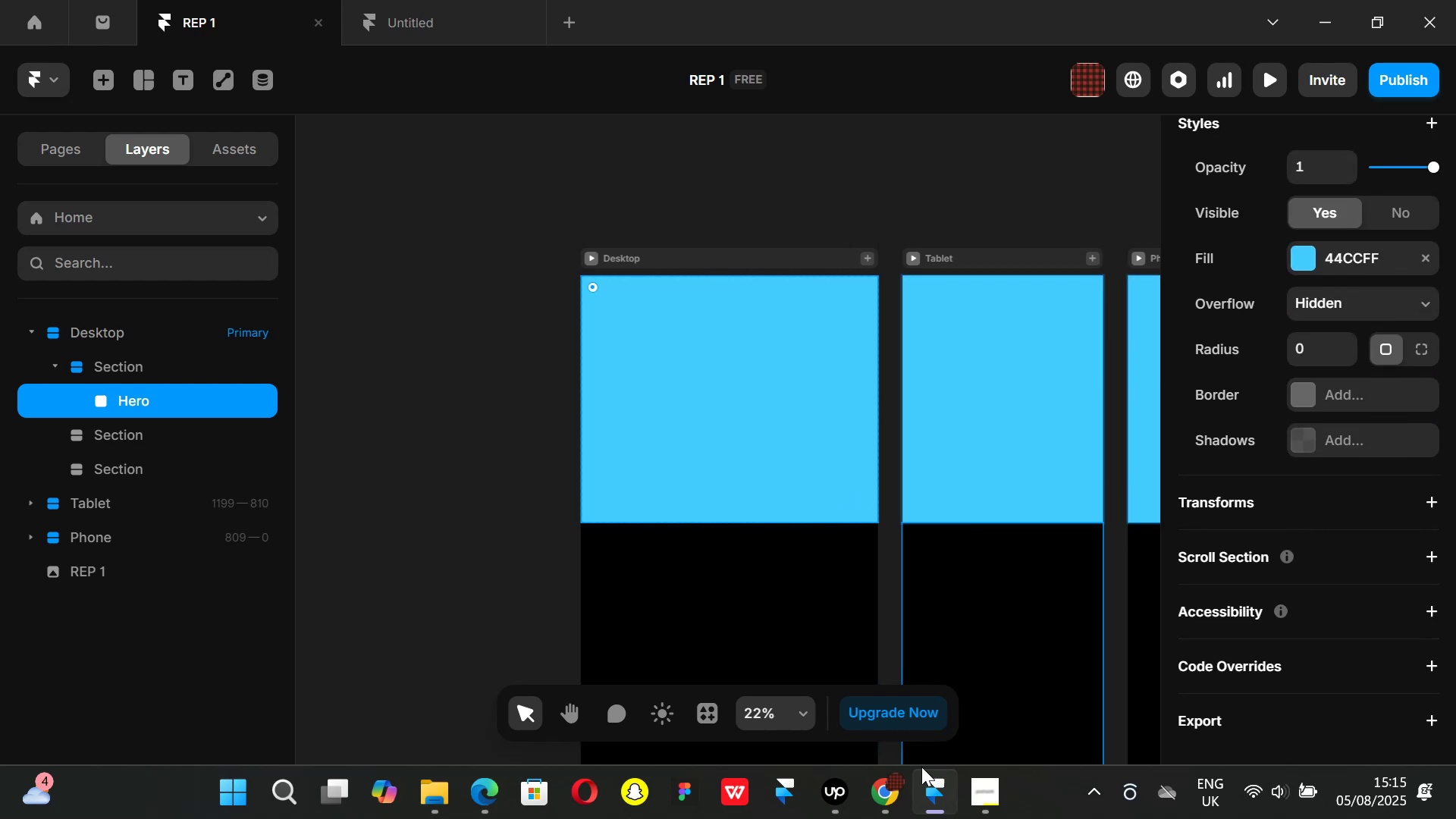 
left_click([884, 789])
 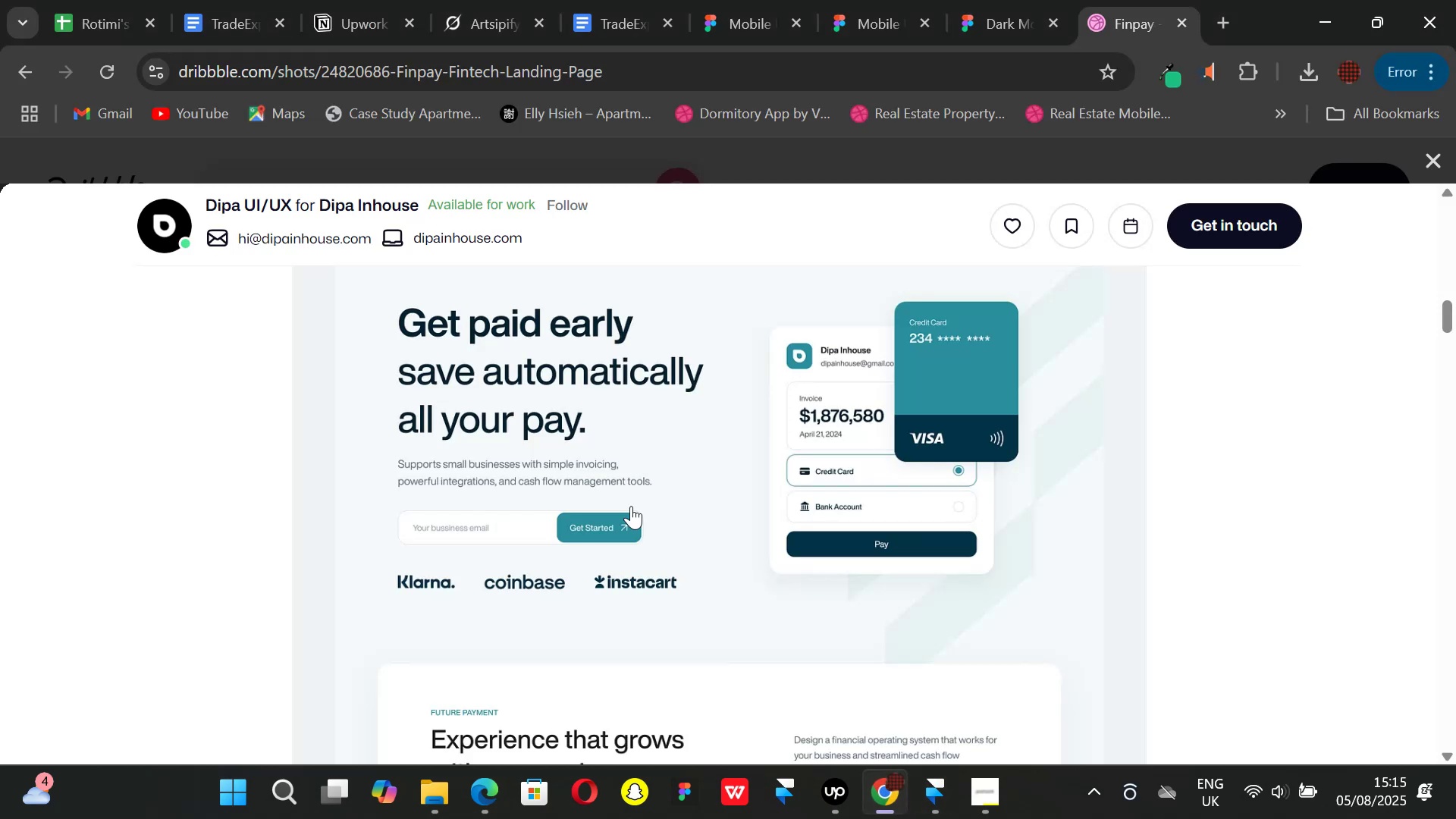 
scroll: coordinate [629, 504], scroll_direction: down, amount: 1.0
 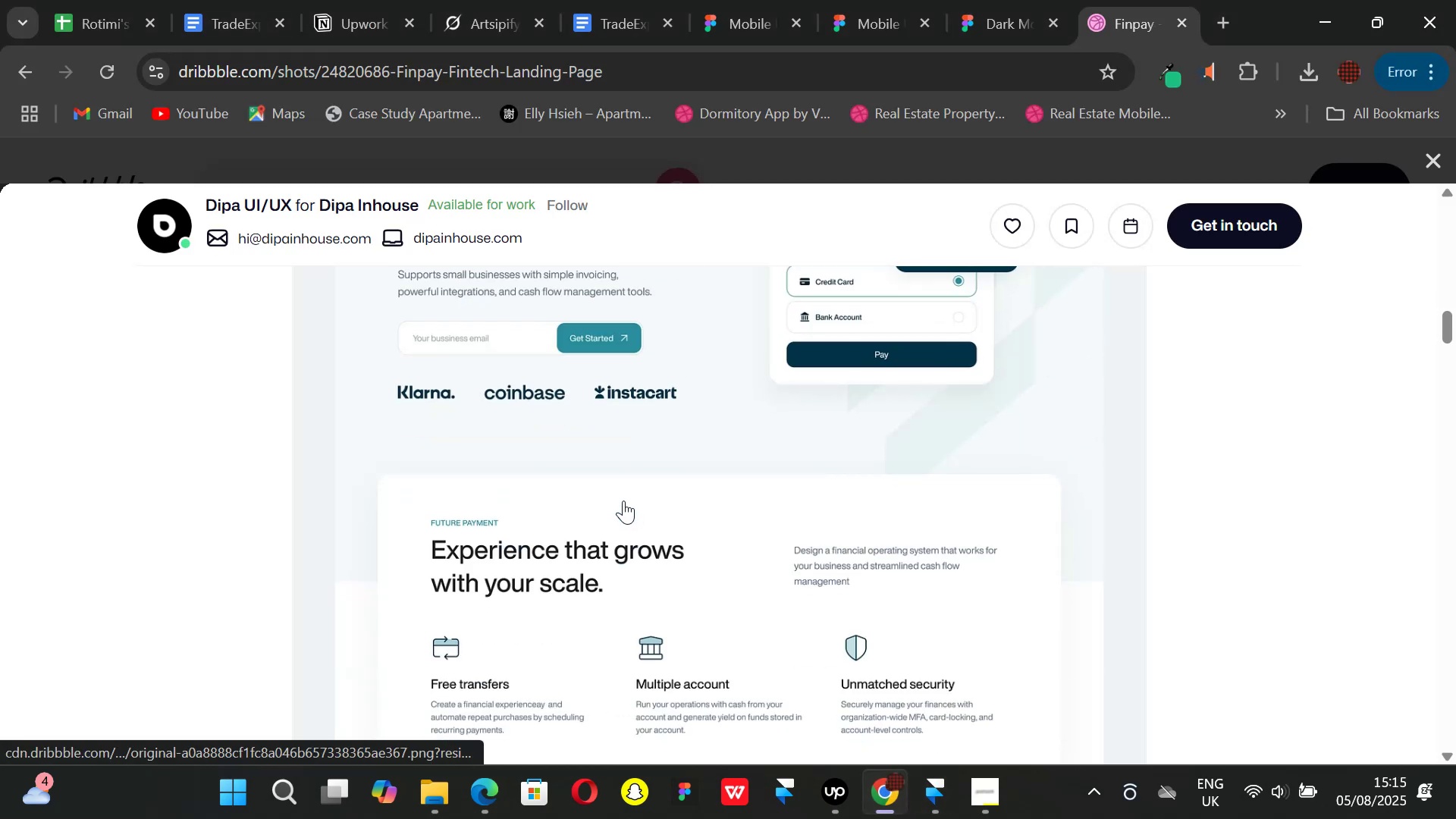 
scroll: coordinate [623, 500], scroll_direction: up, amount: 1.0
 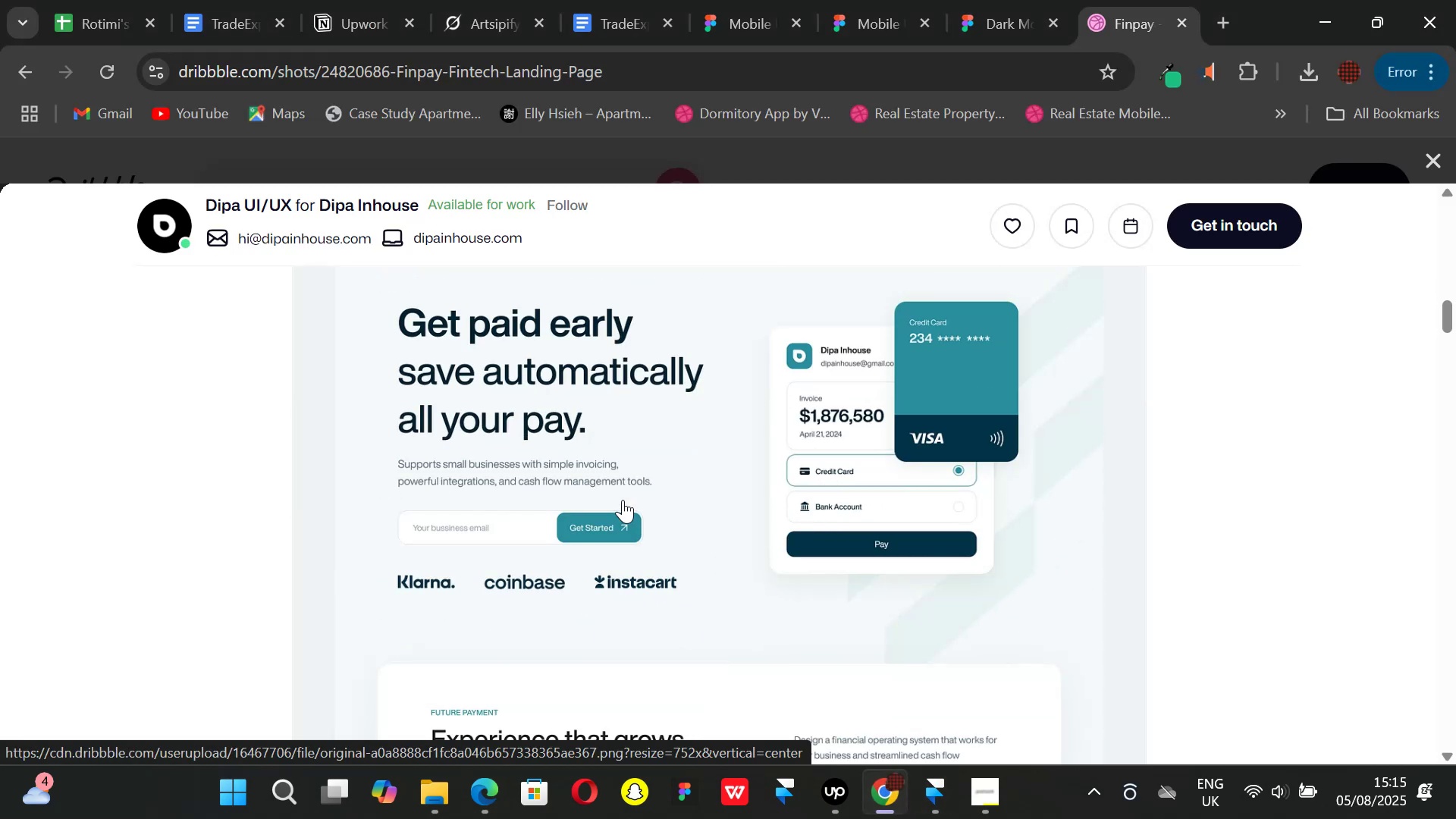 
scroll: coordinate [695, 560], scroll_direction: none, amount: 0.0
 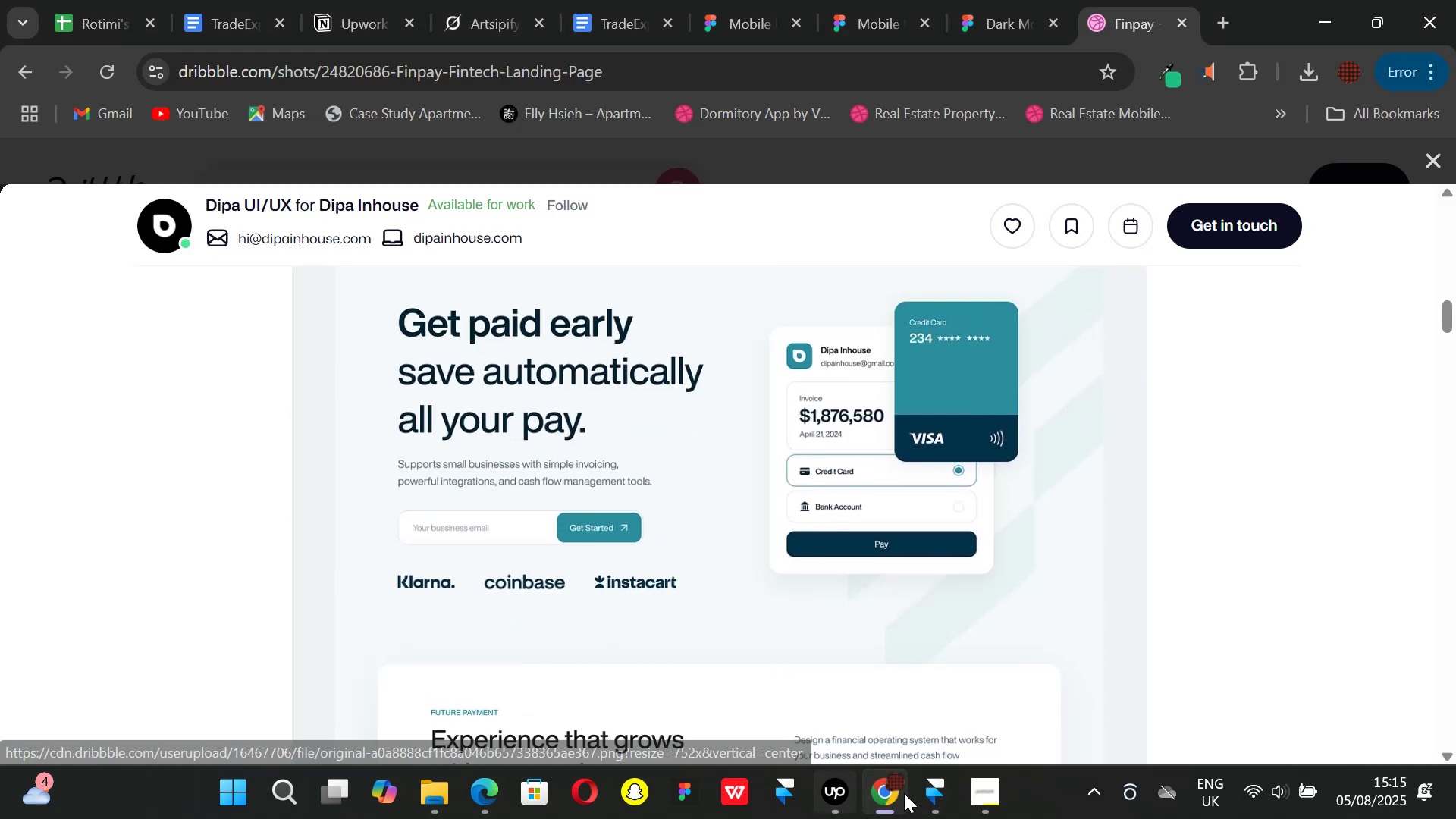 
left_click_drag(start_coordinate=[927, 795], to_coordinate=[921, 795])
 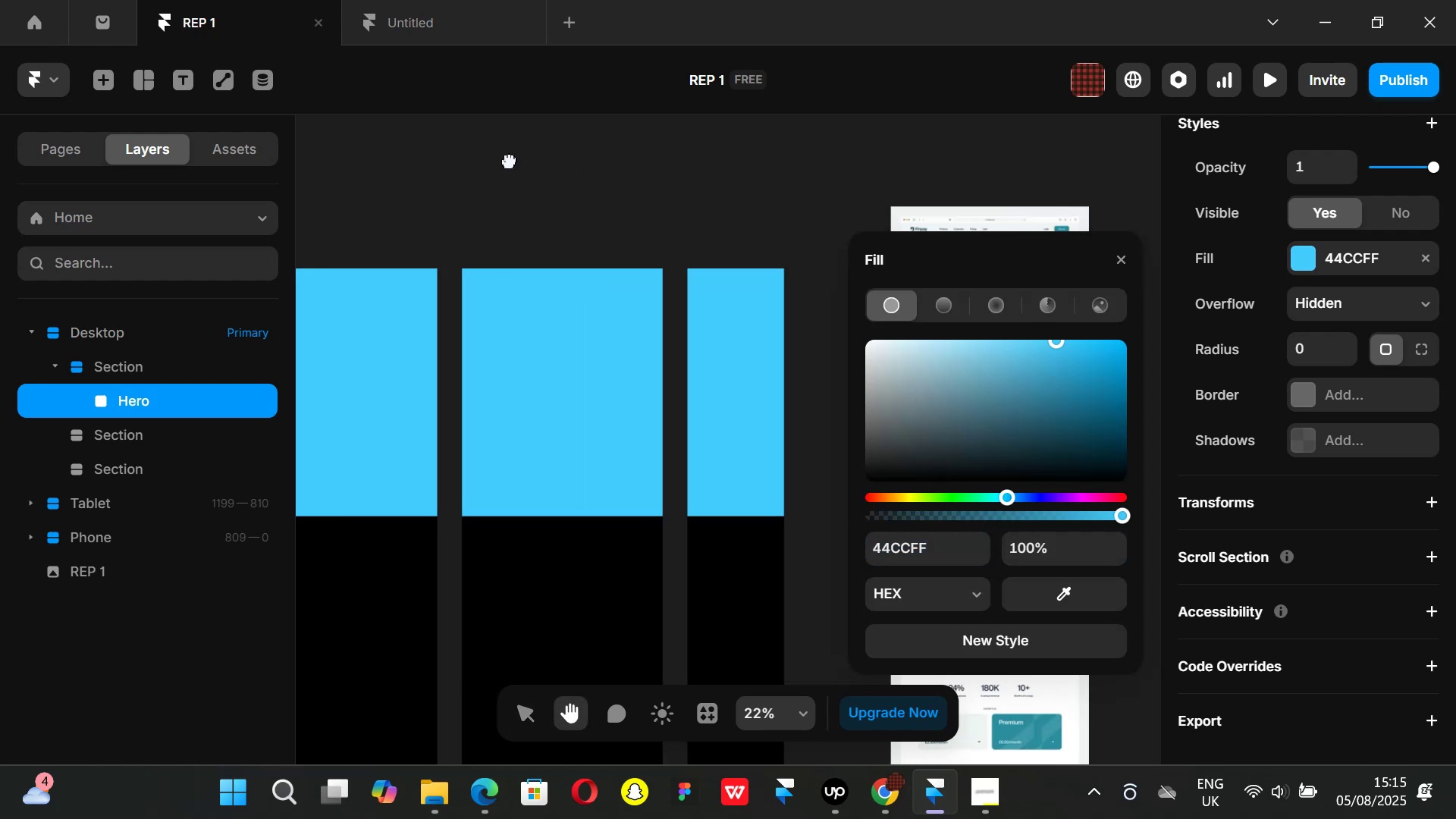 
hold_key(key=ControlLeft, duration=1.02)
scroll: coordinate [683, 282], scroll_direction: up, amount: 9.0
 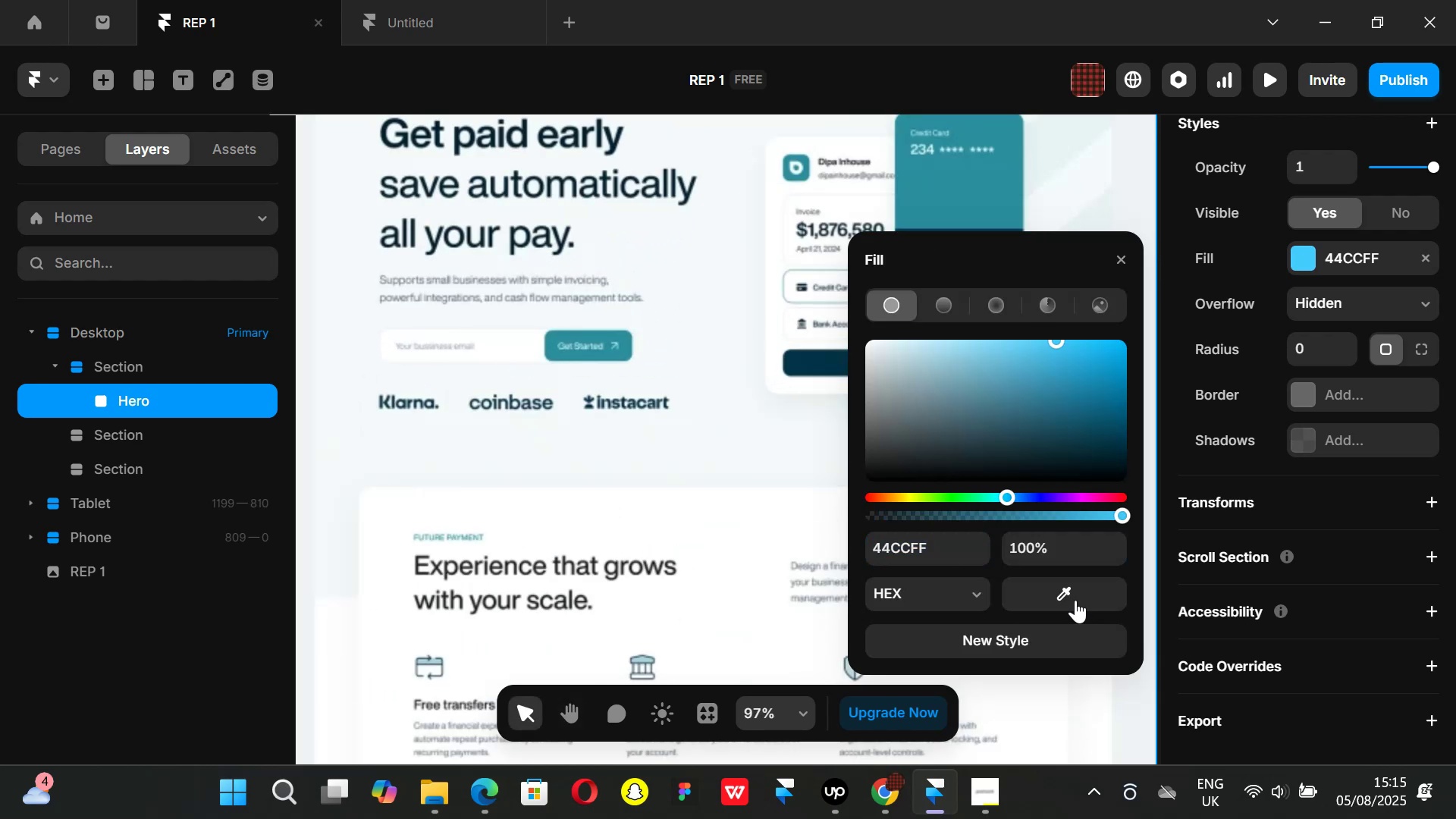 
left_click([1071, 593])
 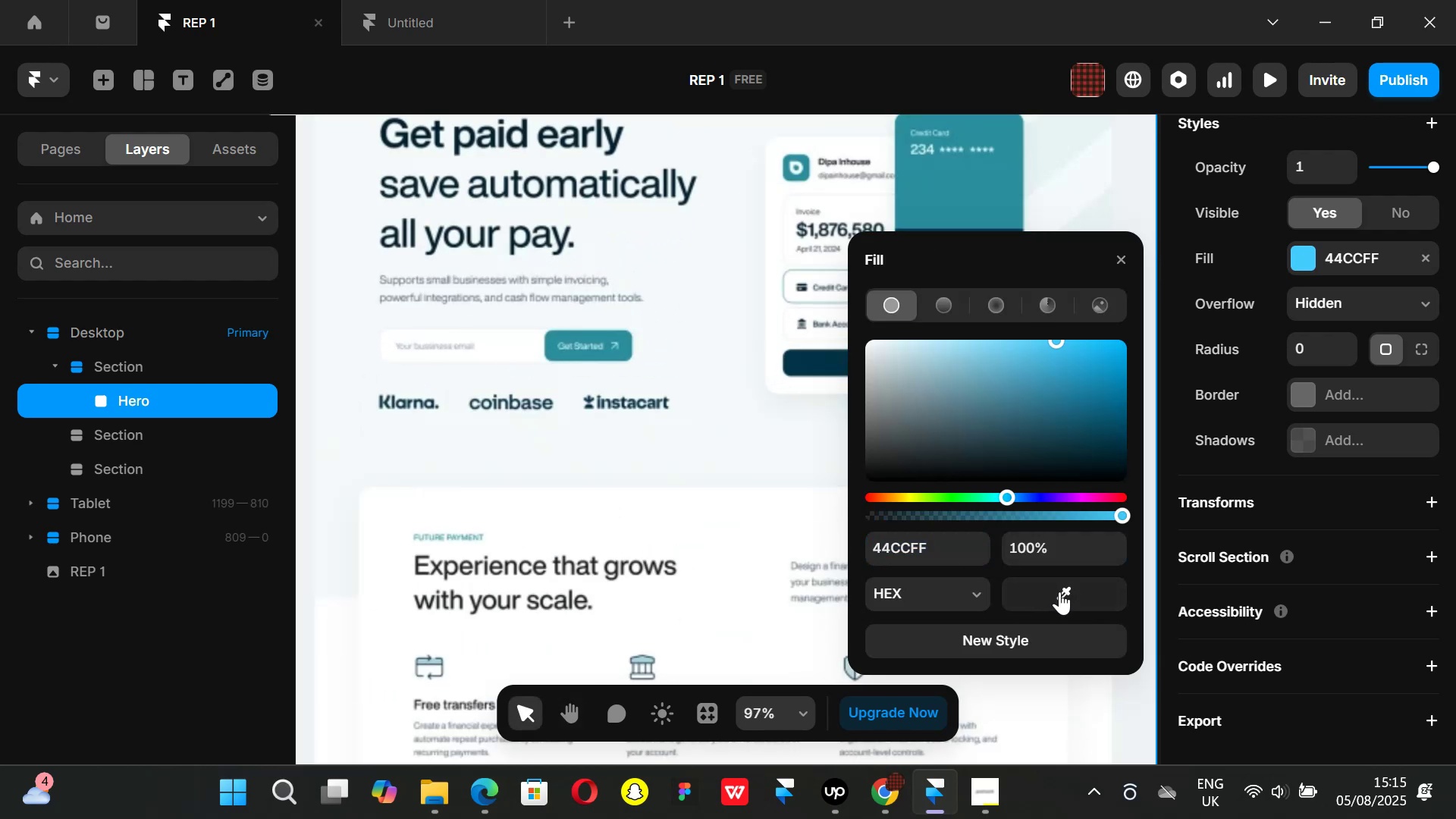 
left_click([1063, 592])
 